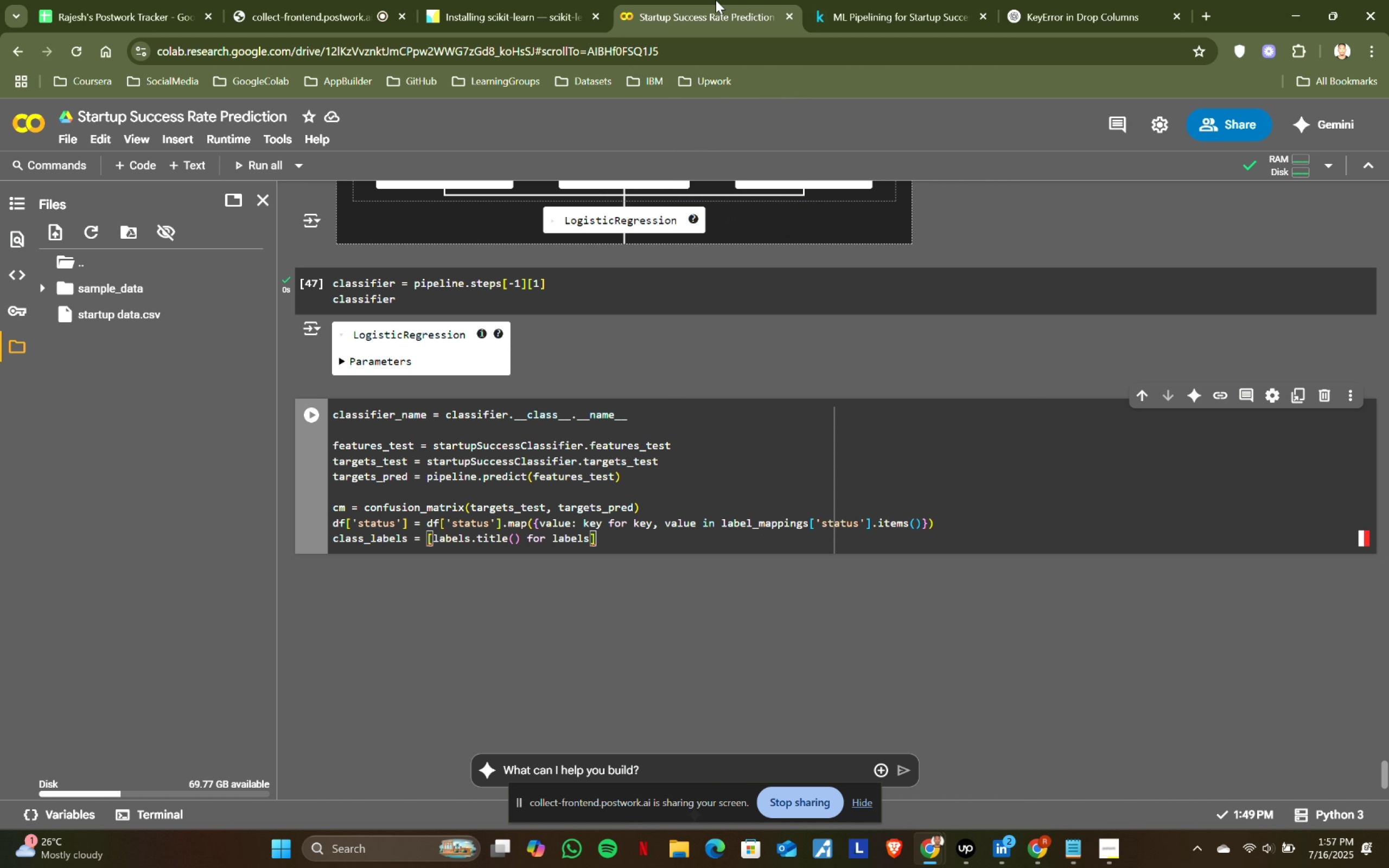 
key(Backspace)
type( in )
 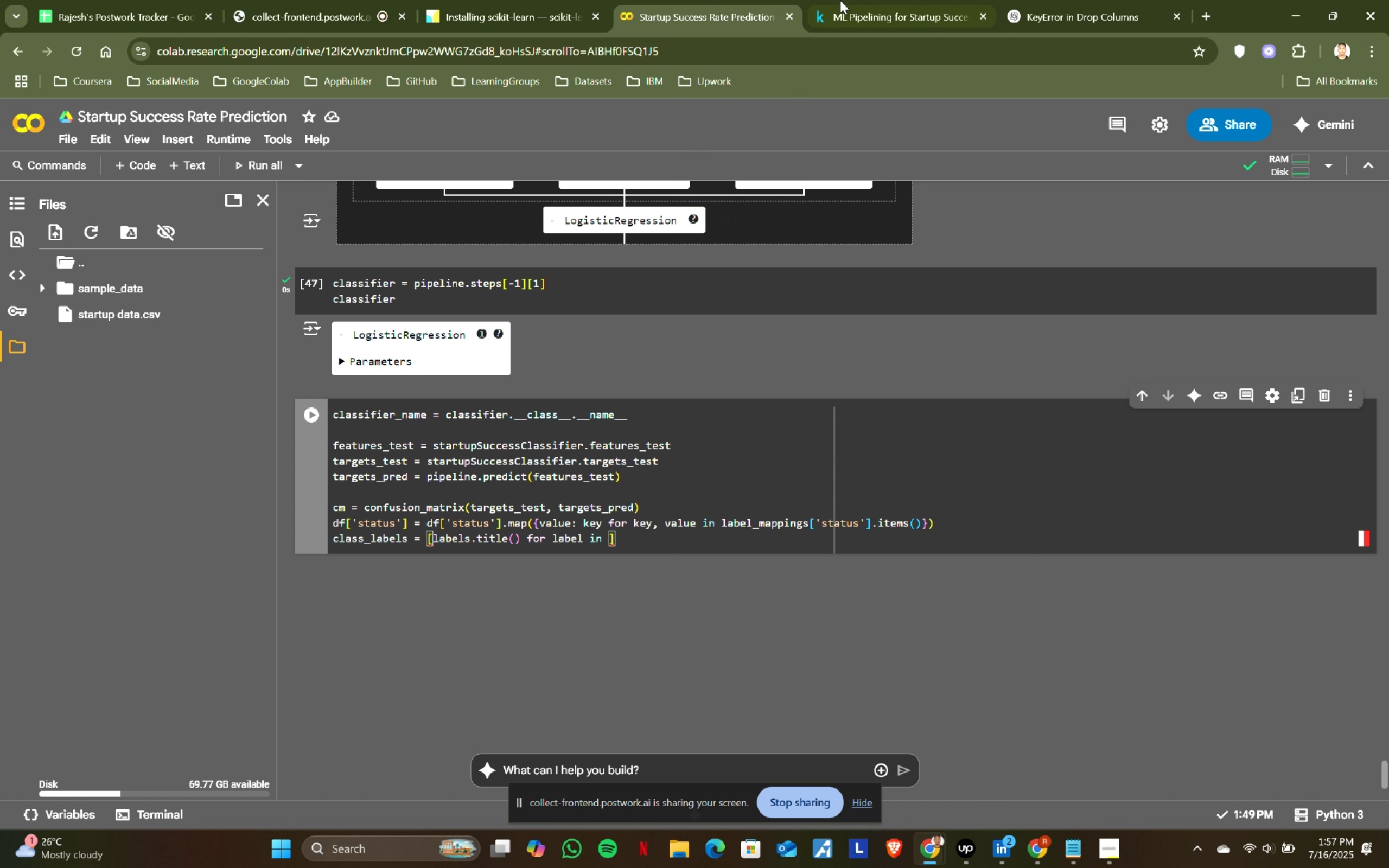 
left_click([876, 0])
 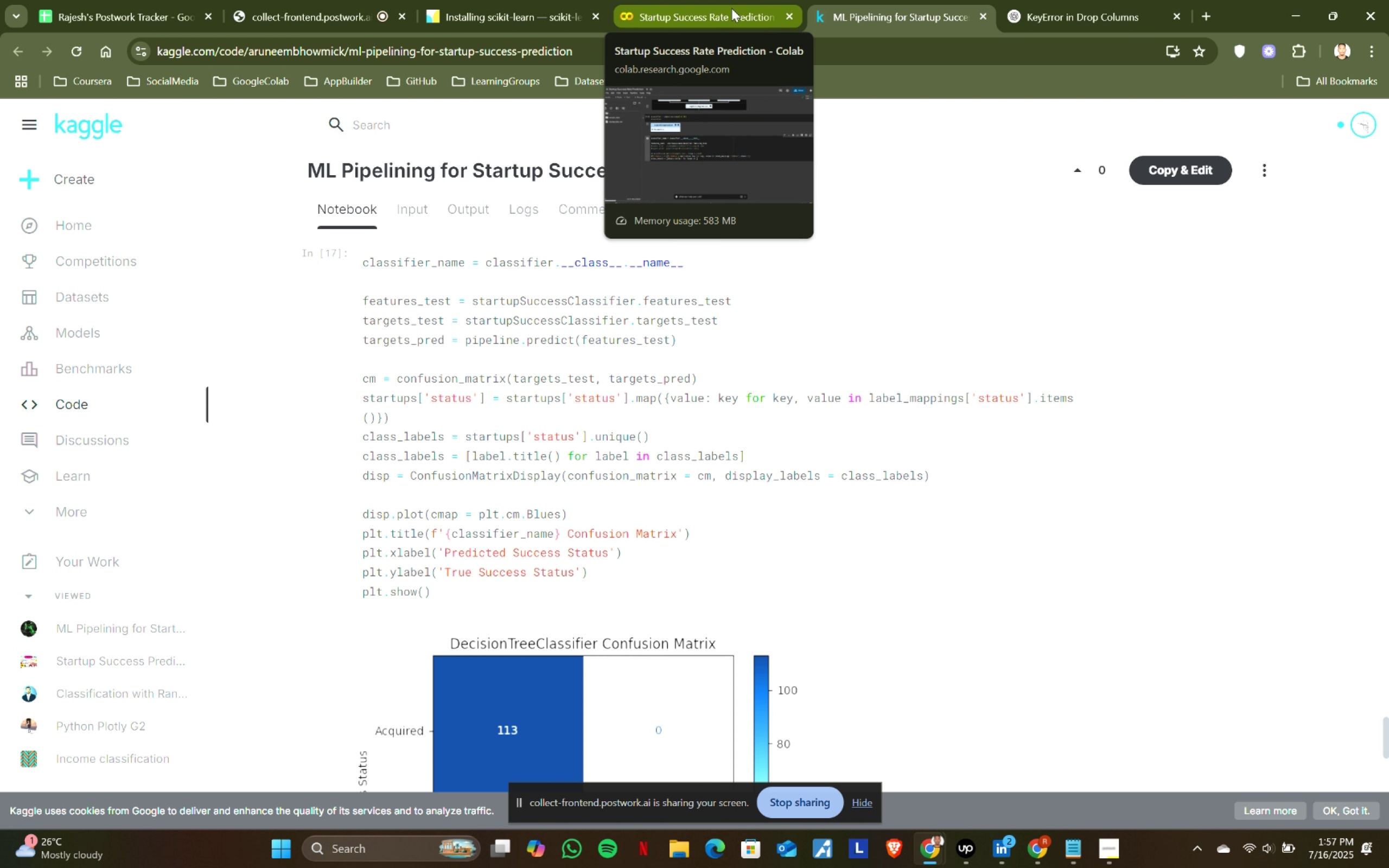 
left_click([679, 0])
 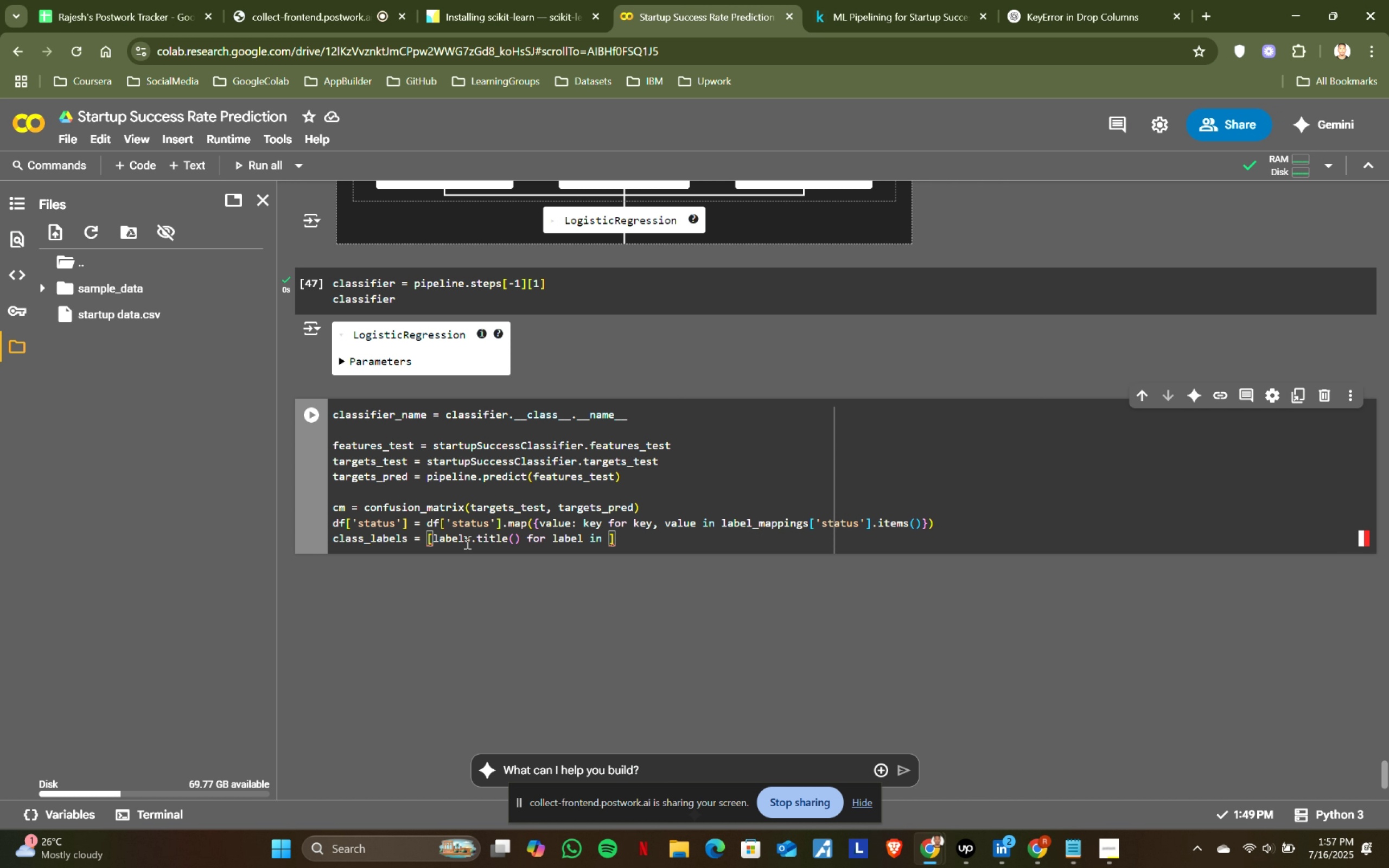 
left_click([470, 541])
 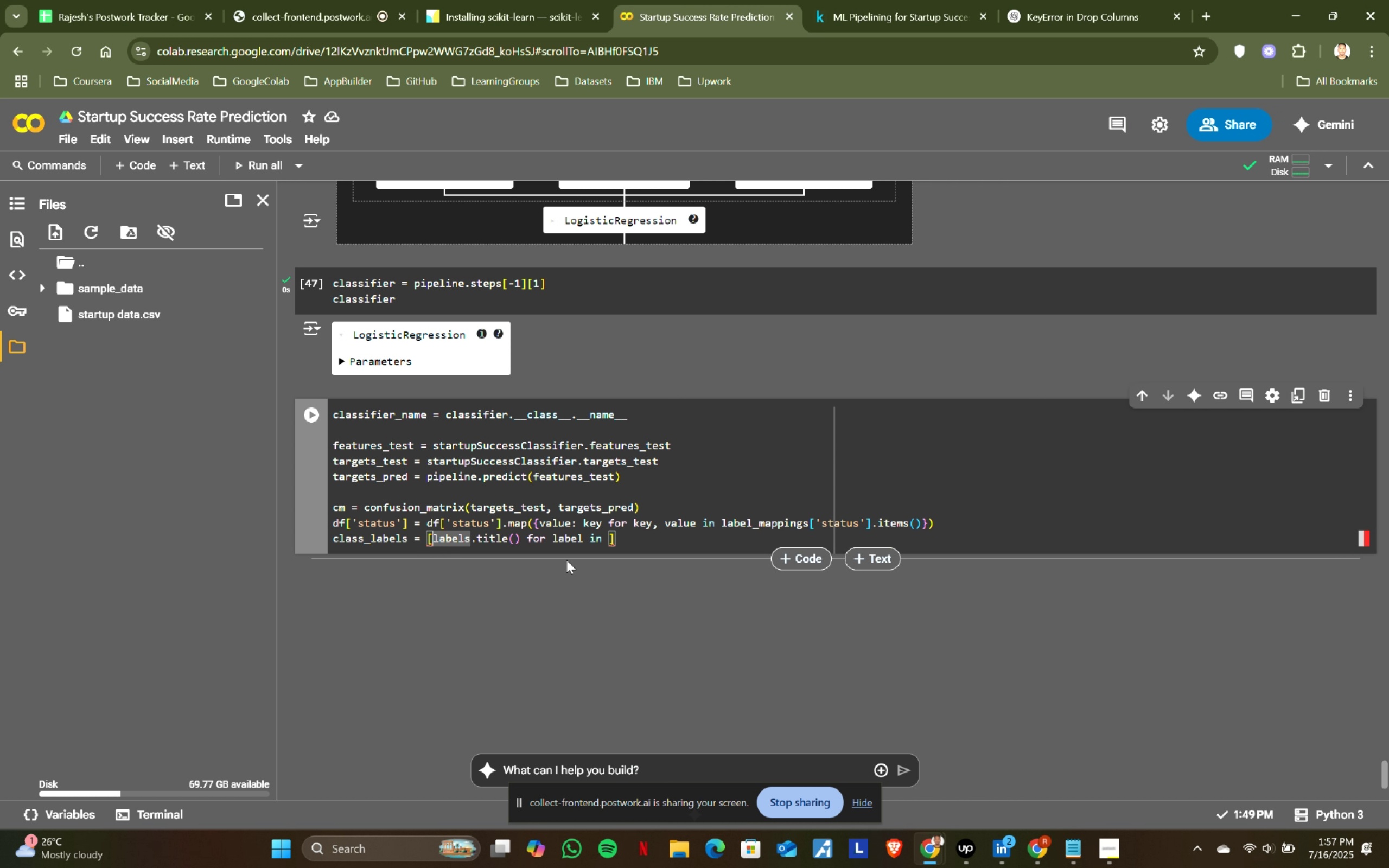 
left_click([602, 539])
 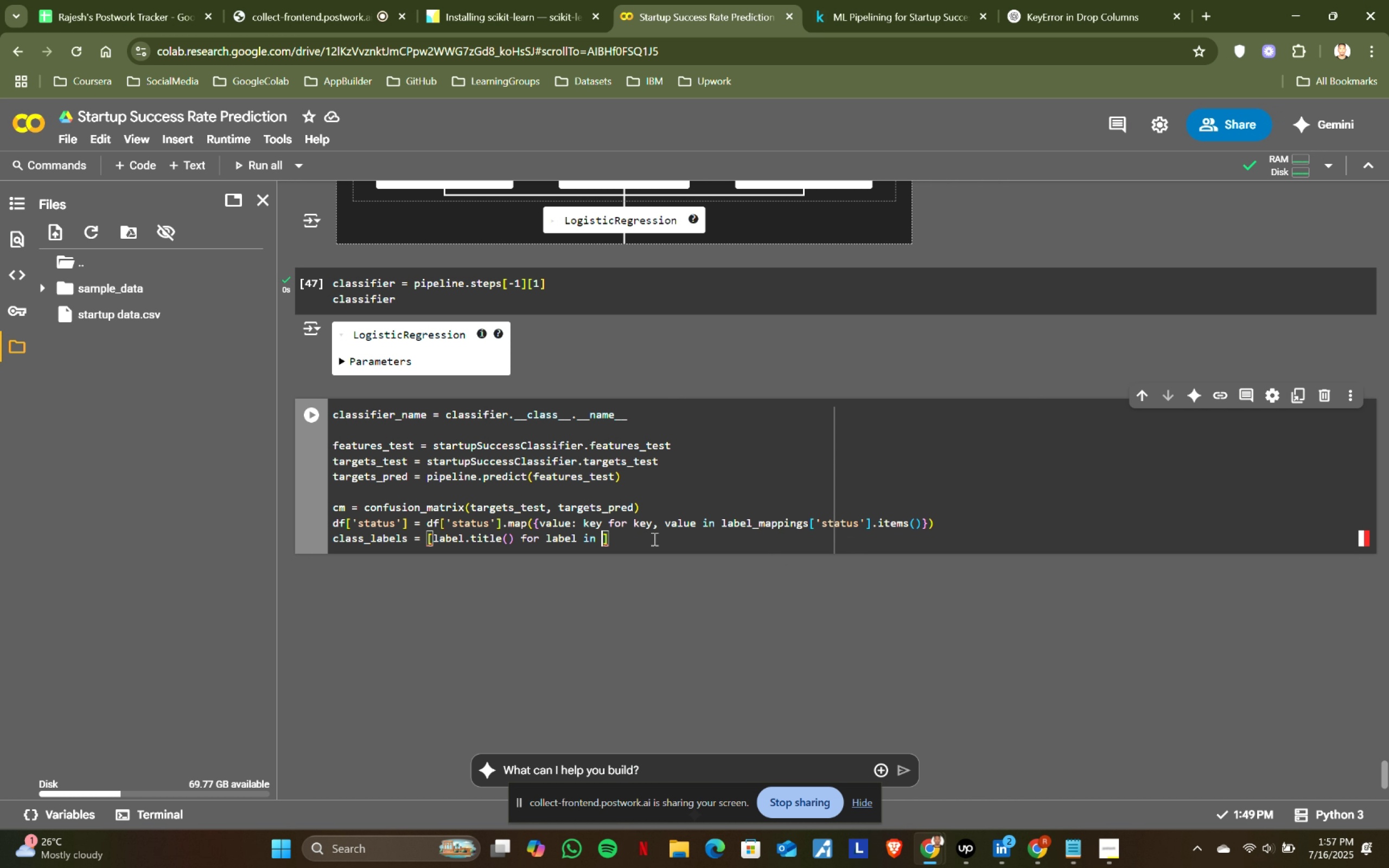 
wait(5.08)
 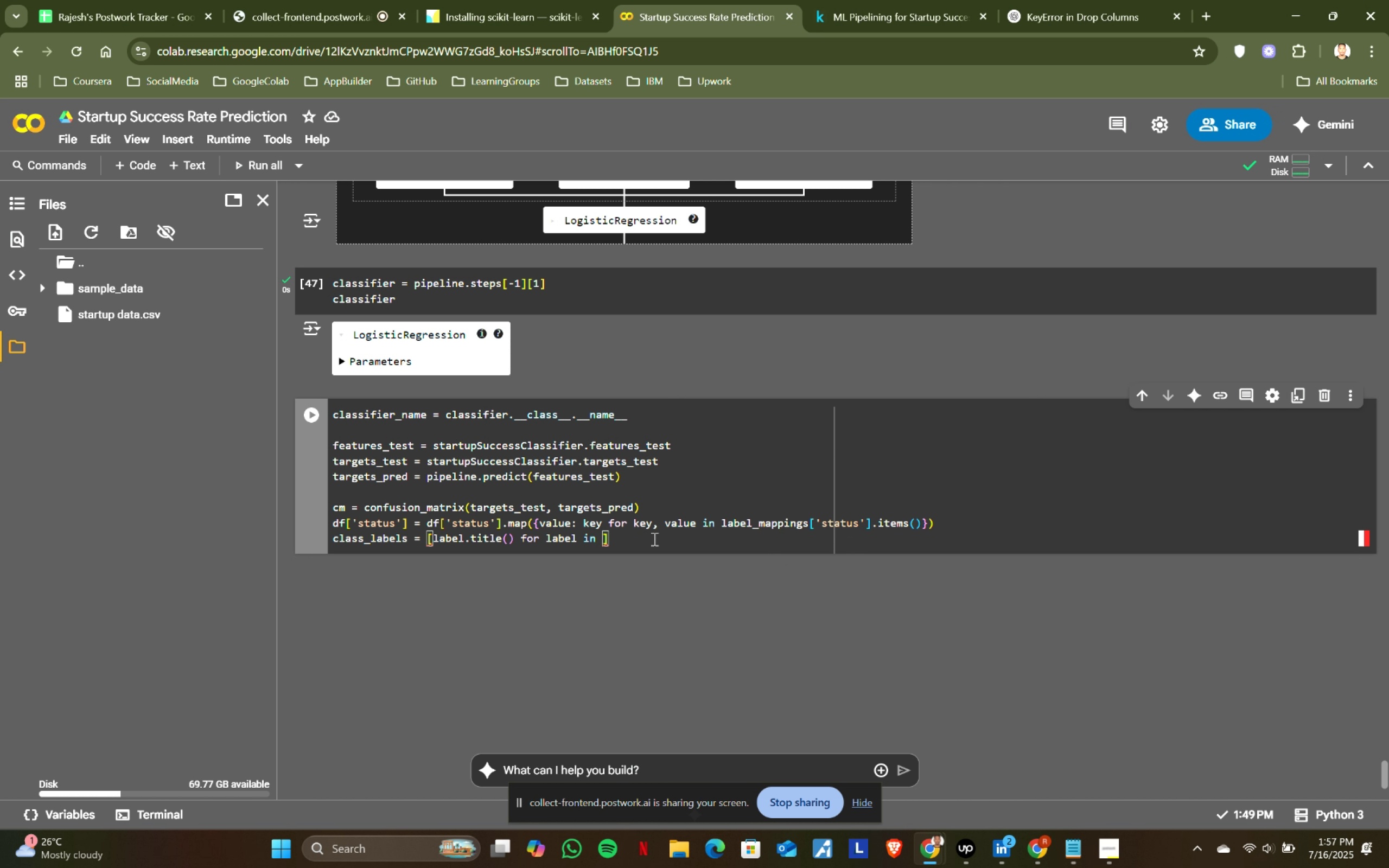 
left_click([875, 0])
 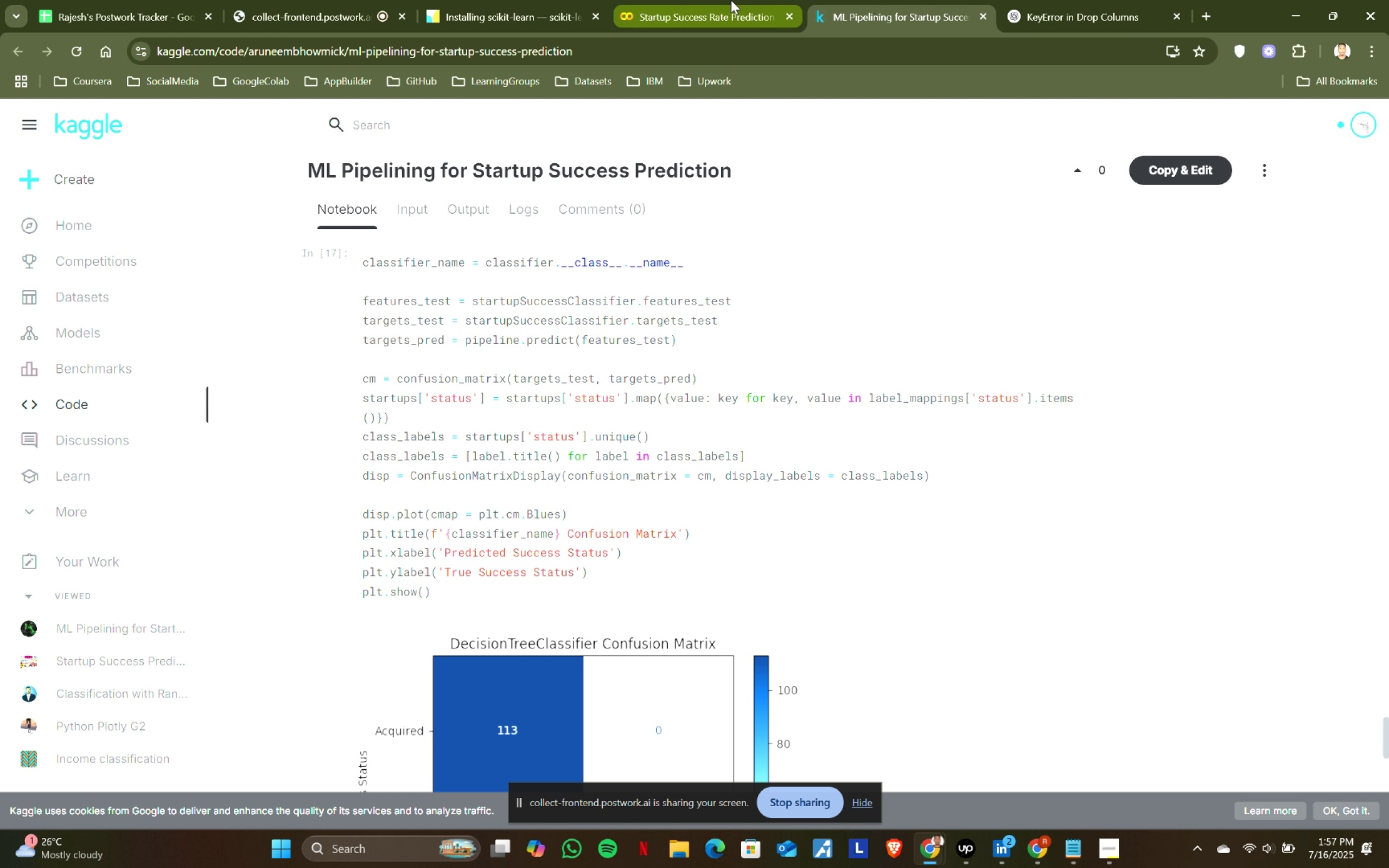 
left_click([679, 0])
 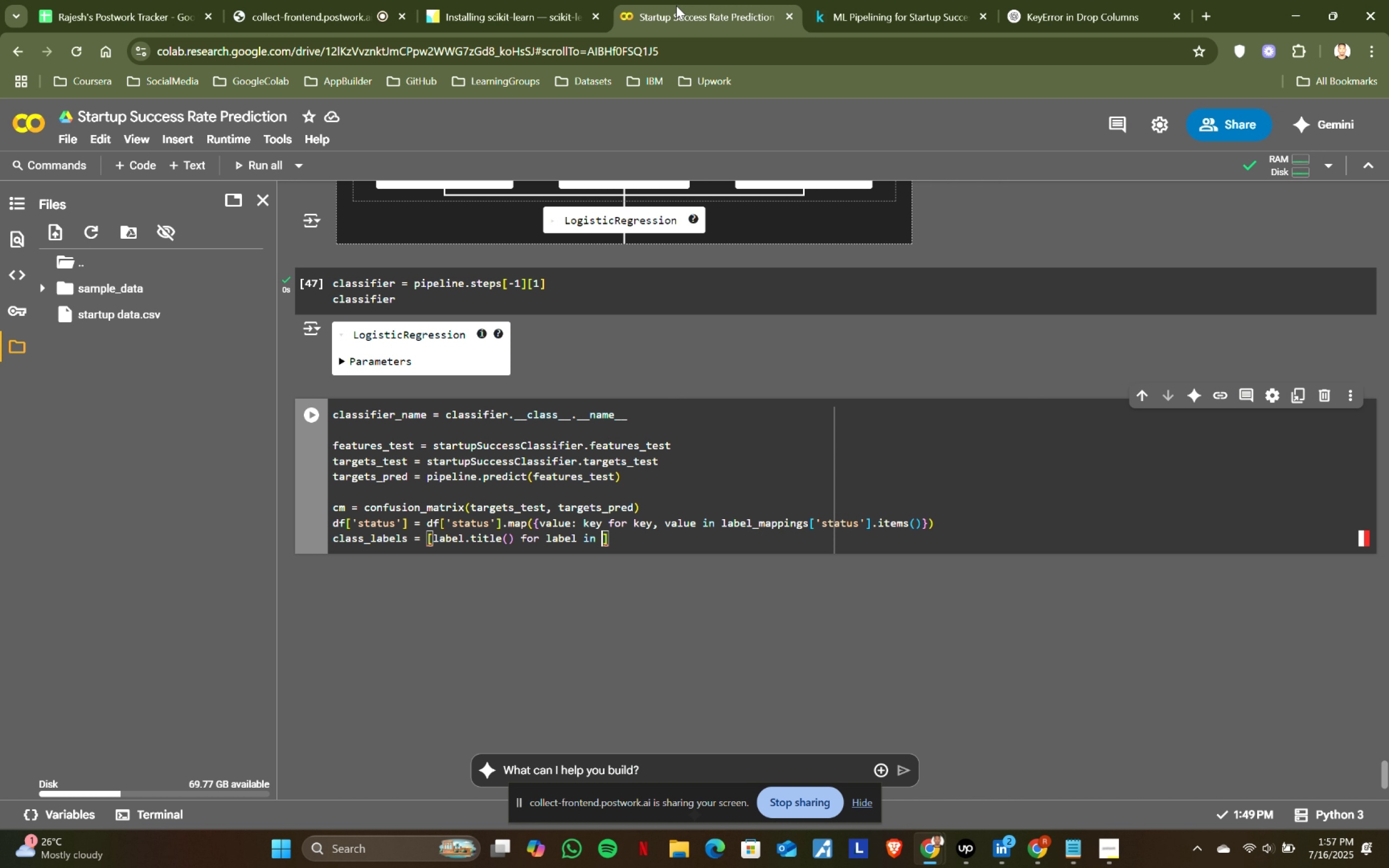 
type(class_)
 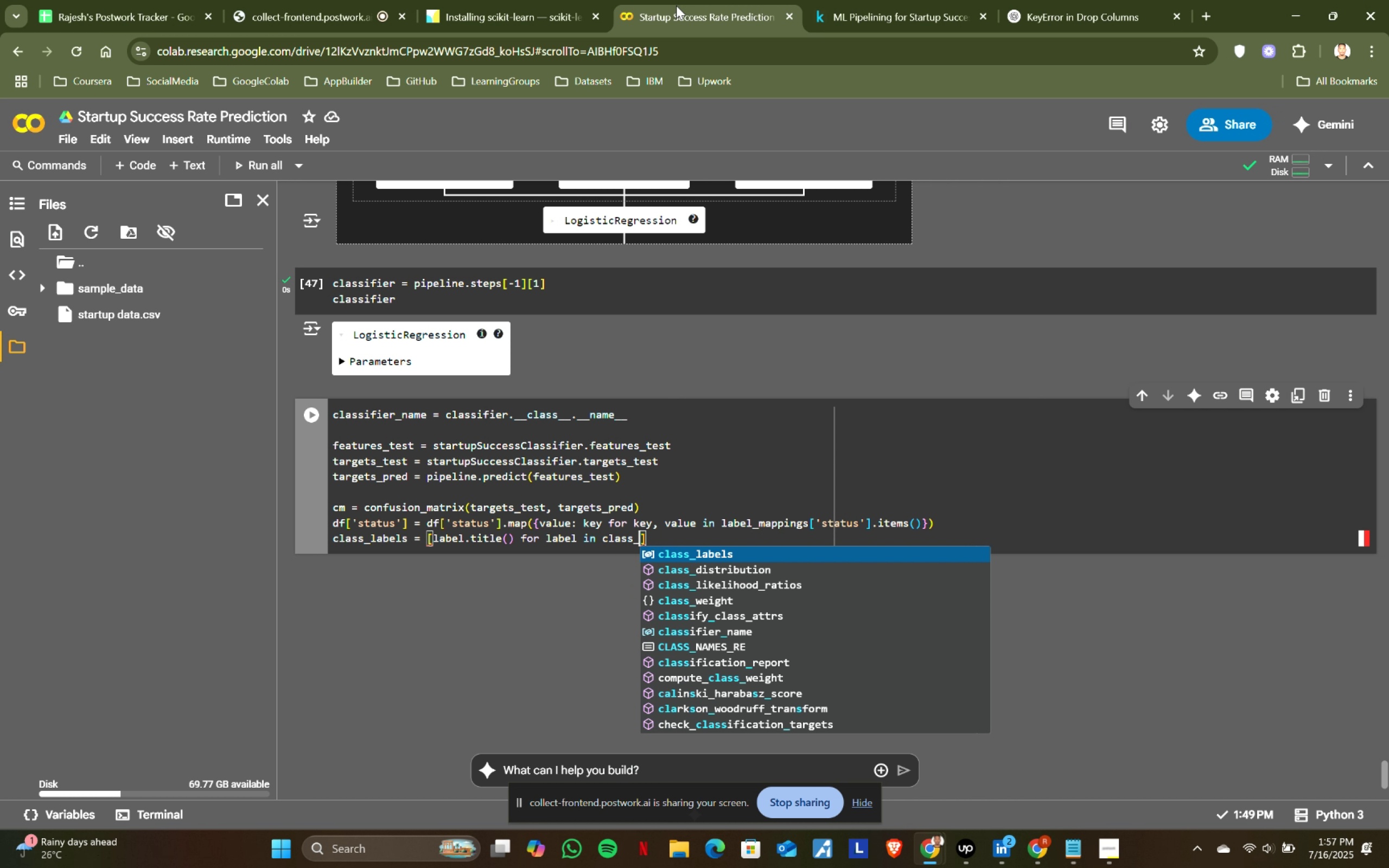 
key(Enter)
 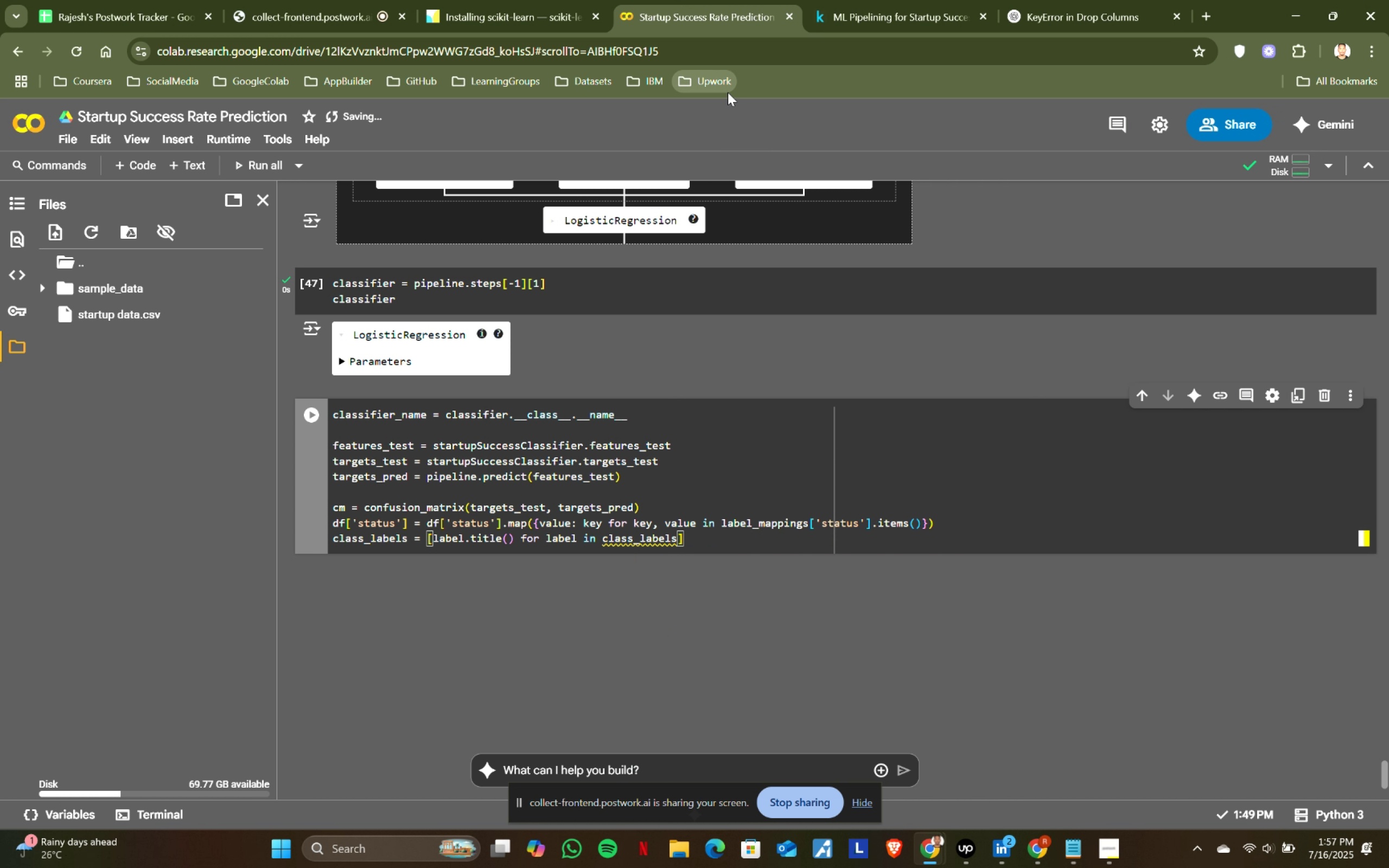 
wait(6.27)
 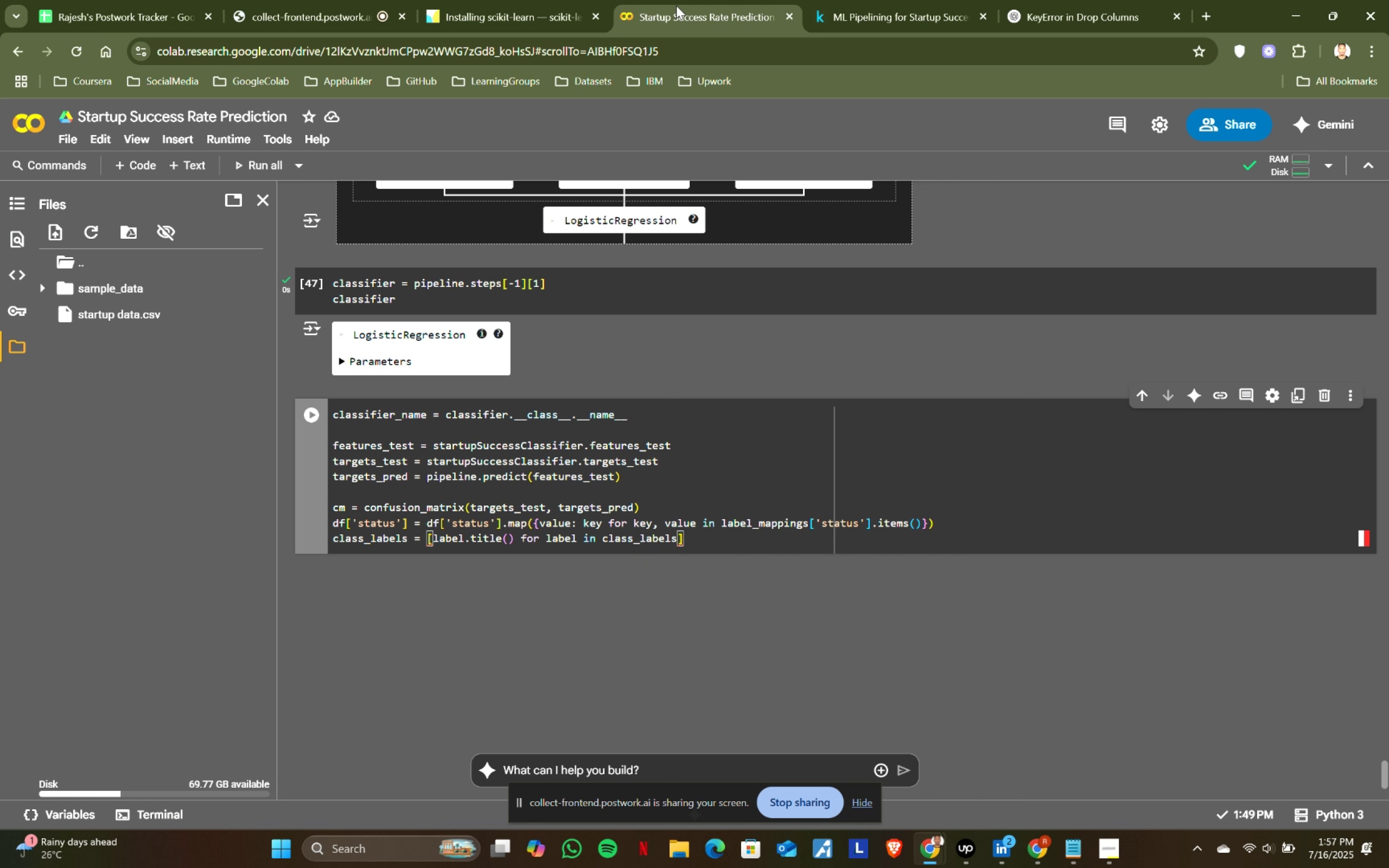 
left_click([922, 0])
 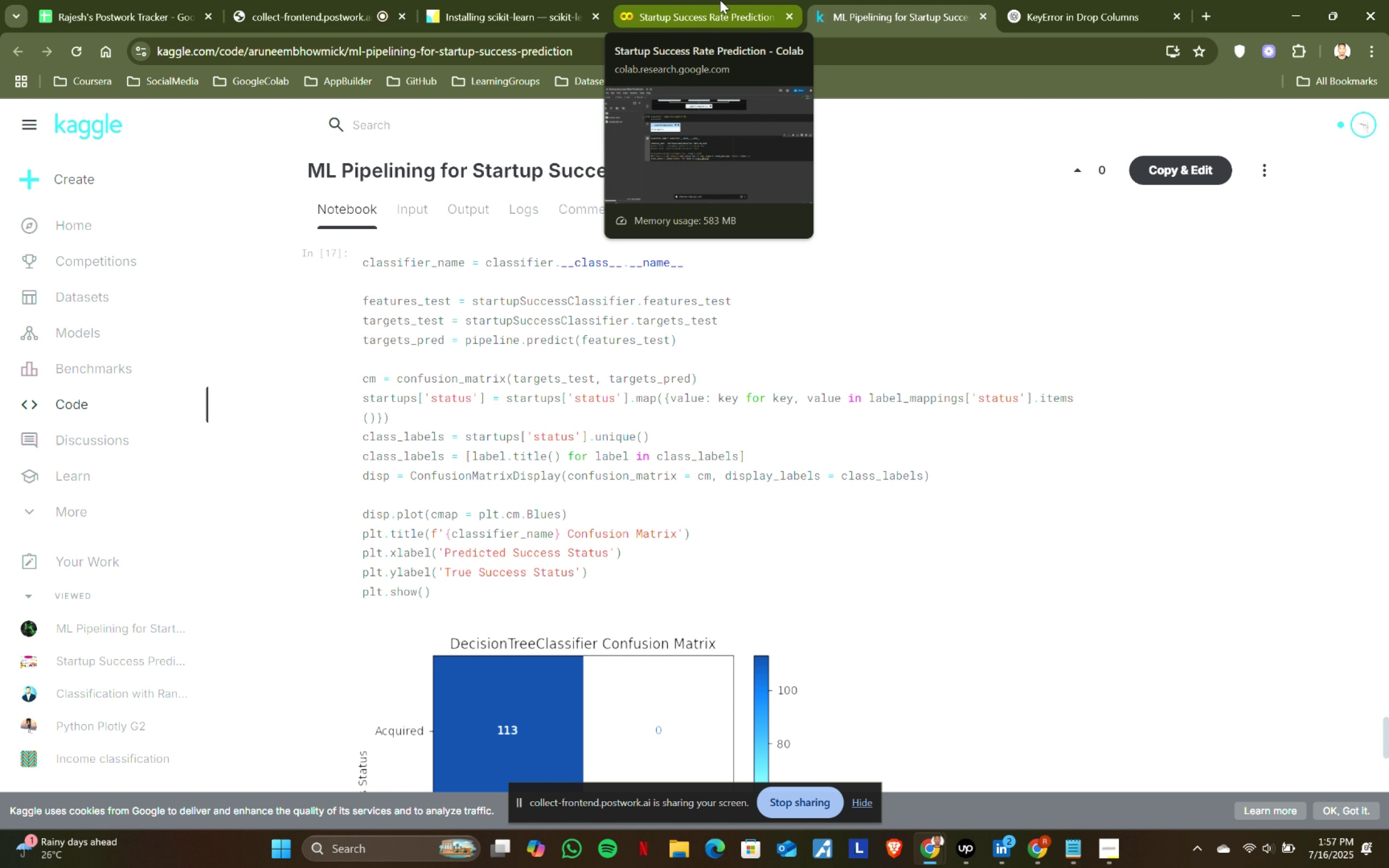 
left_click([720, 0])
 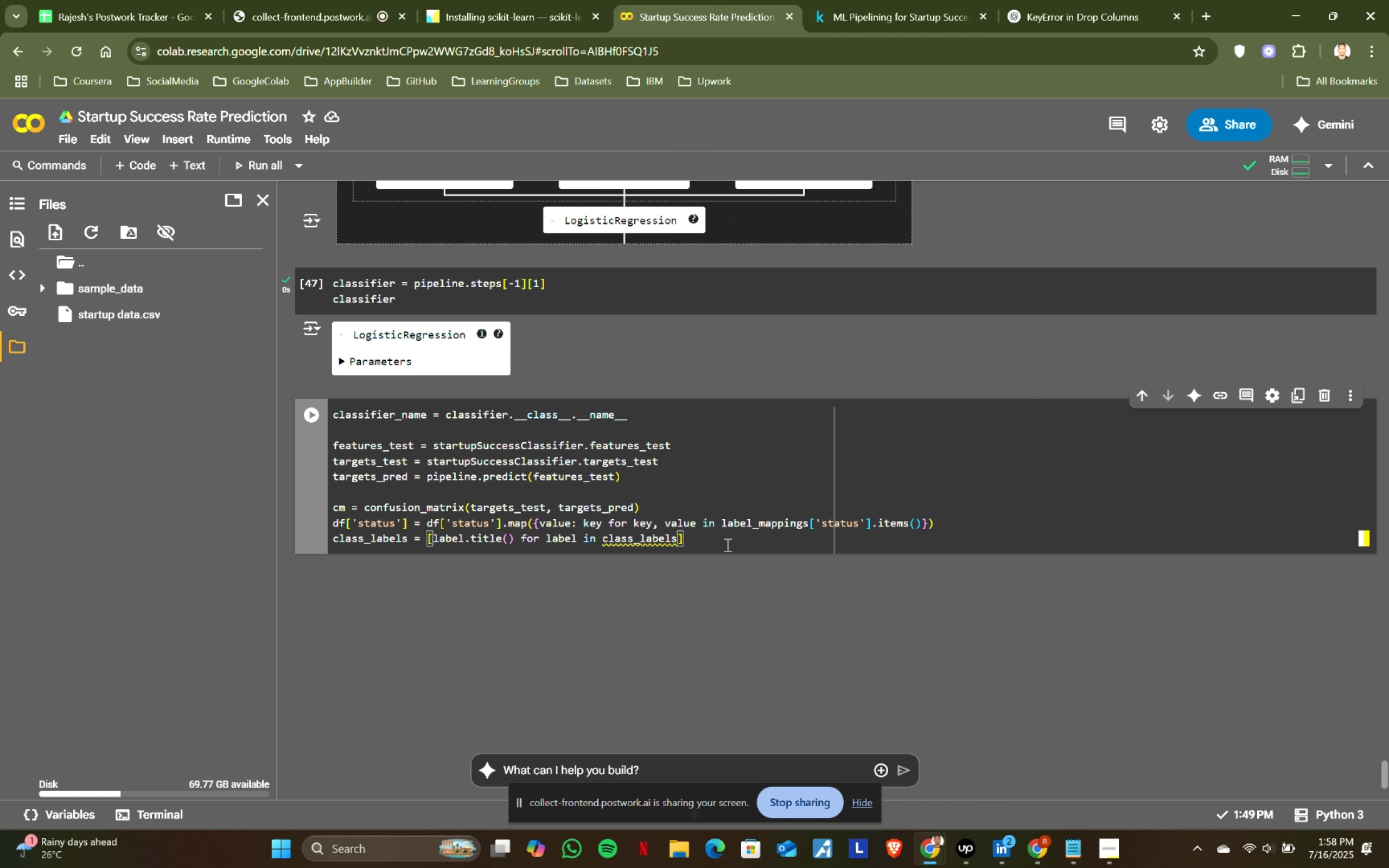 
left_click([726, 544])
 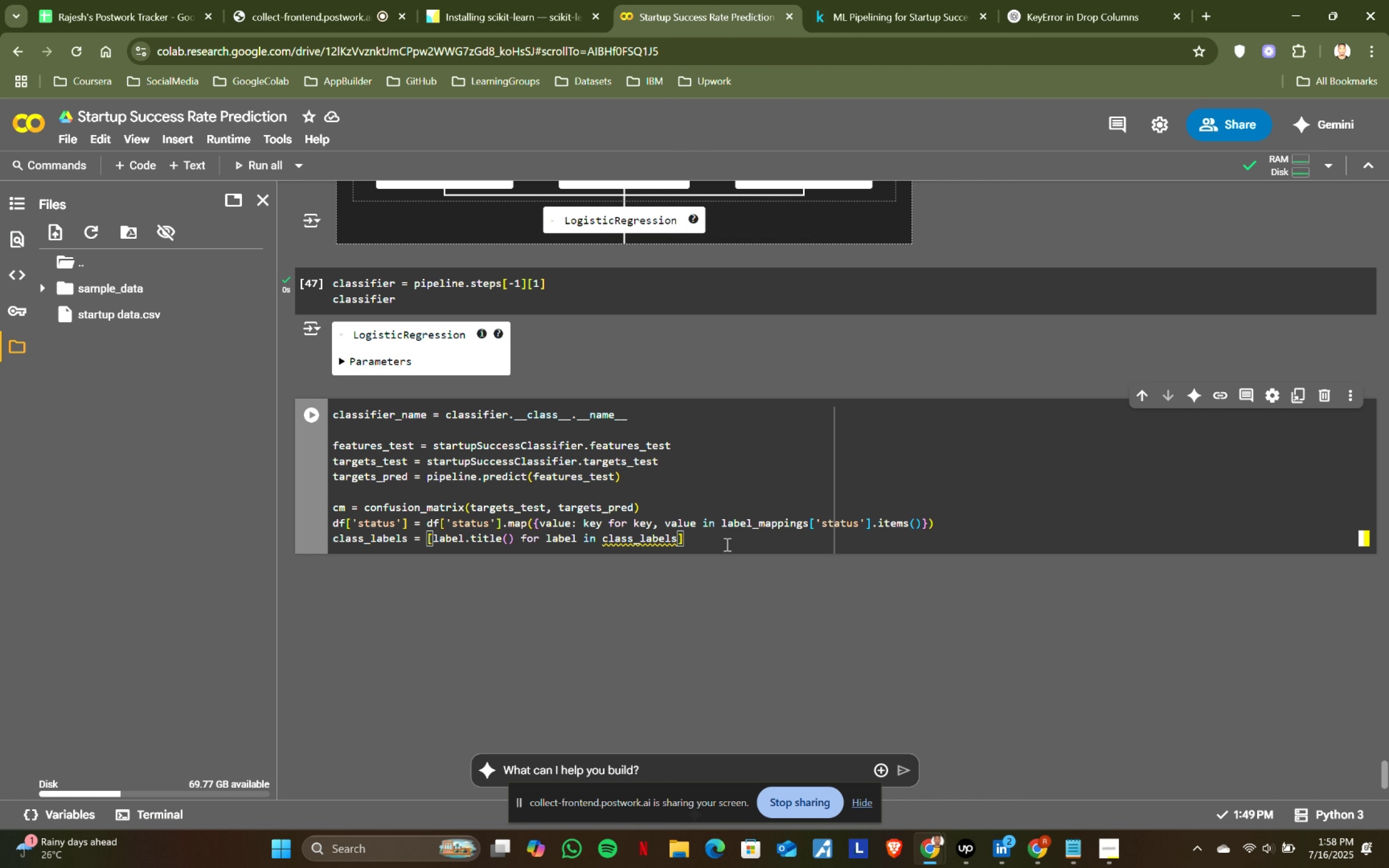 
key(Enter)
 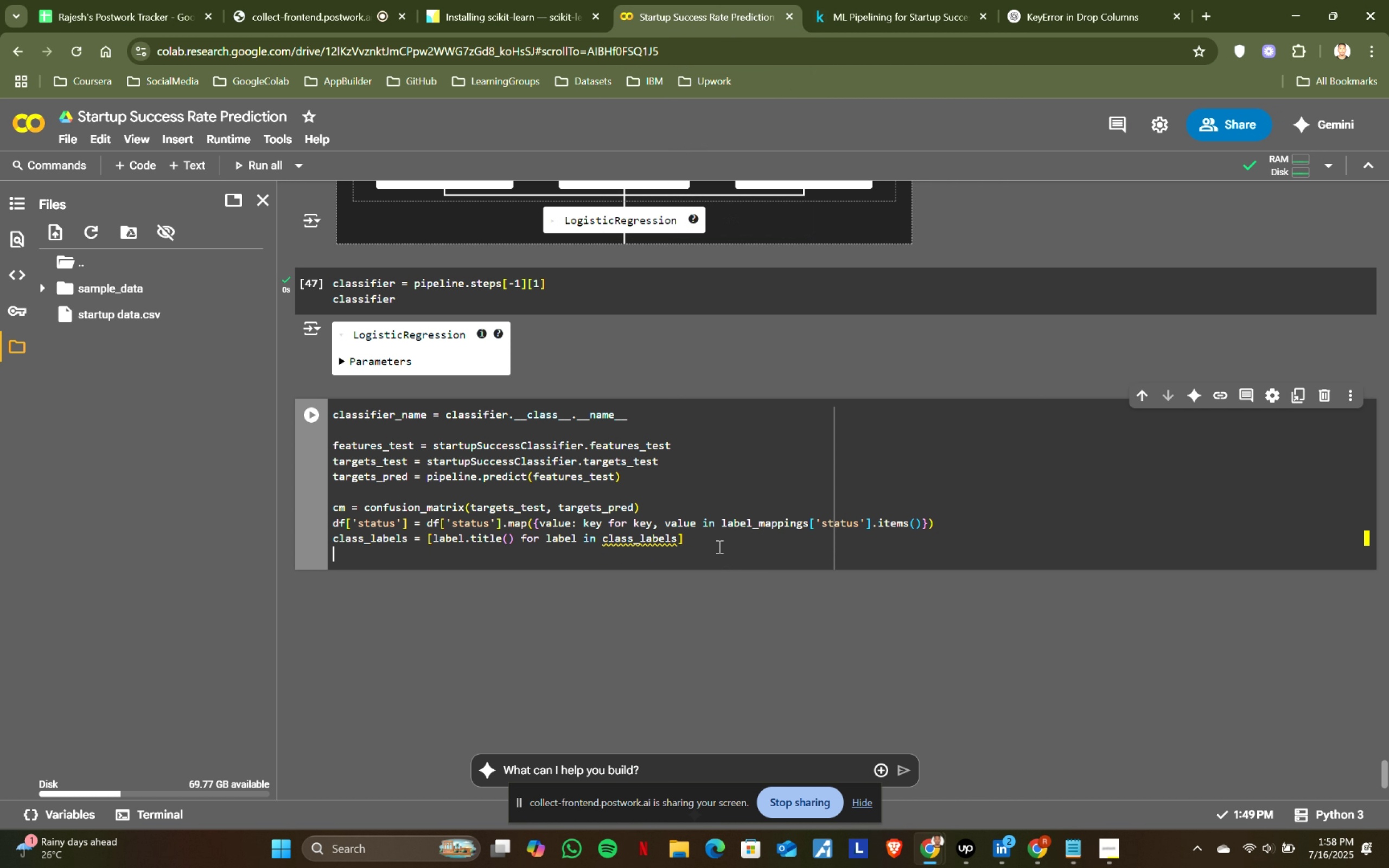 
left_click([641, 540])
 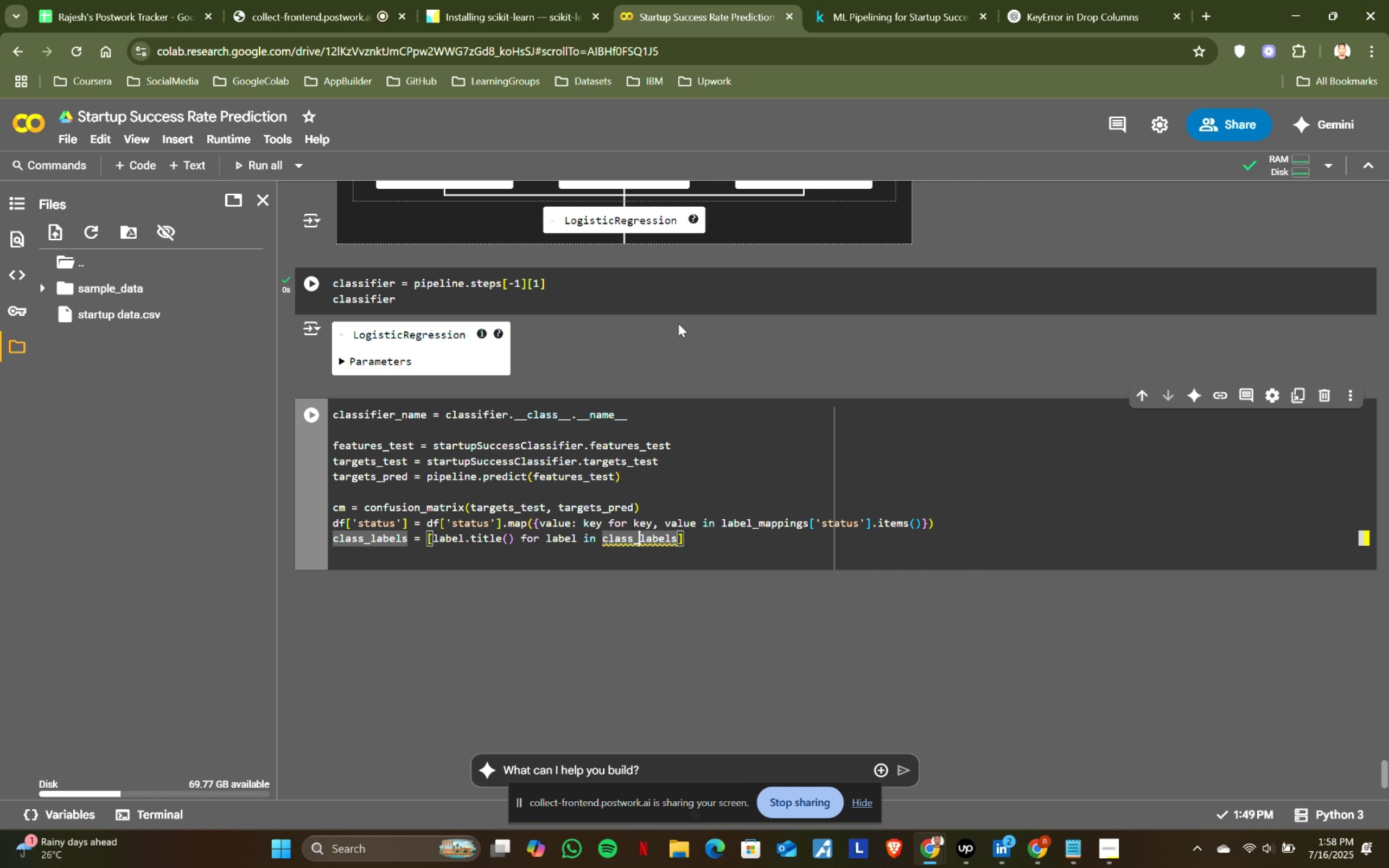 
left_click([856, 0])
 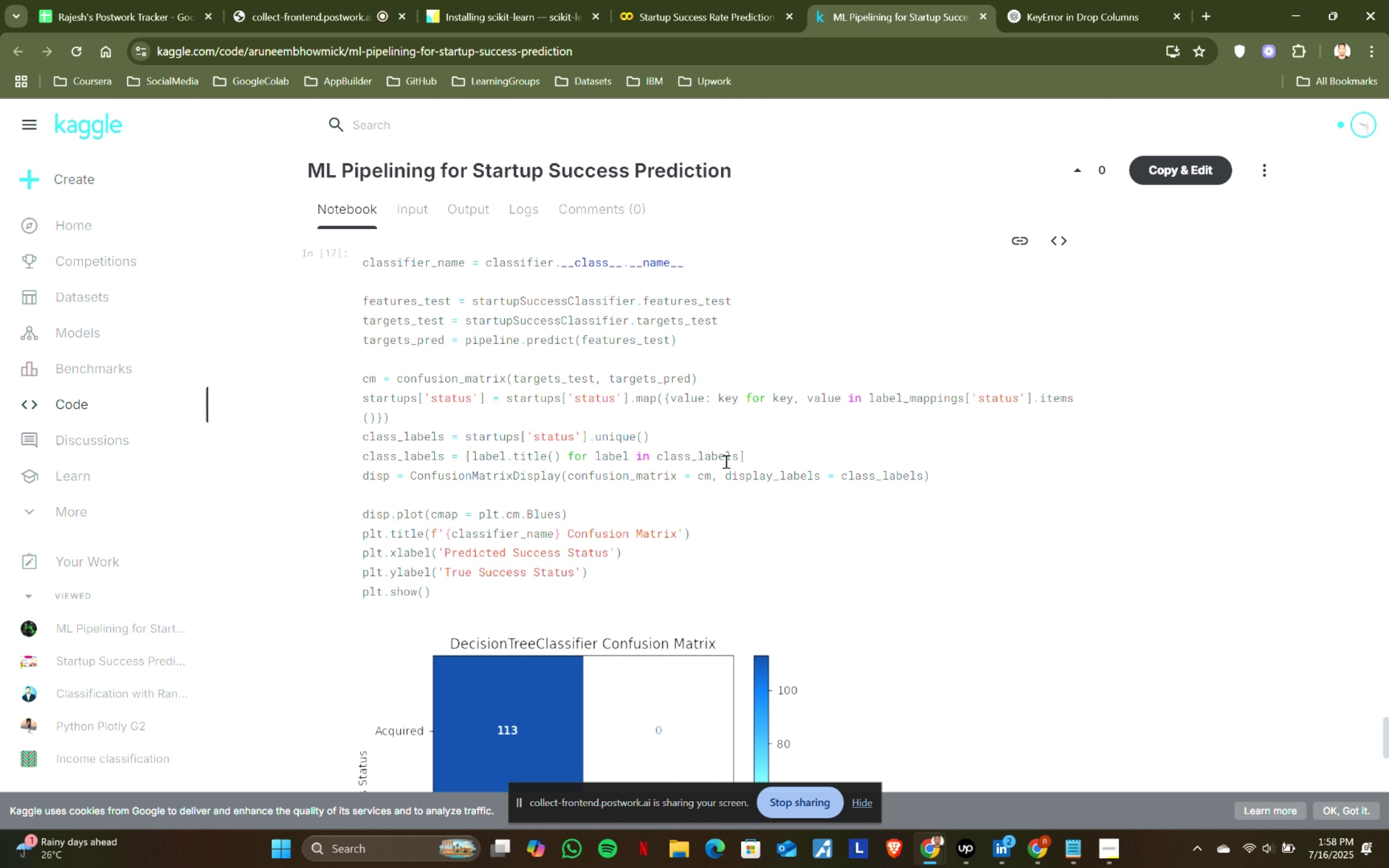 
double_click([717, 0])
 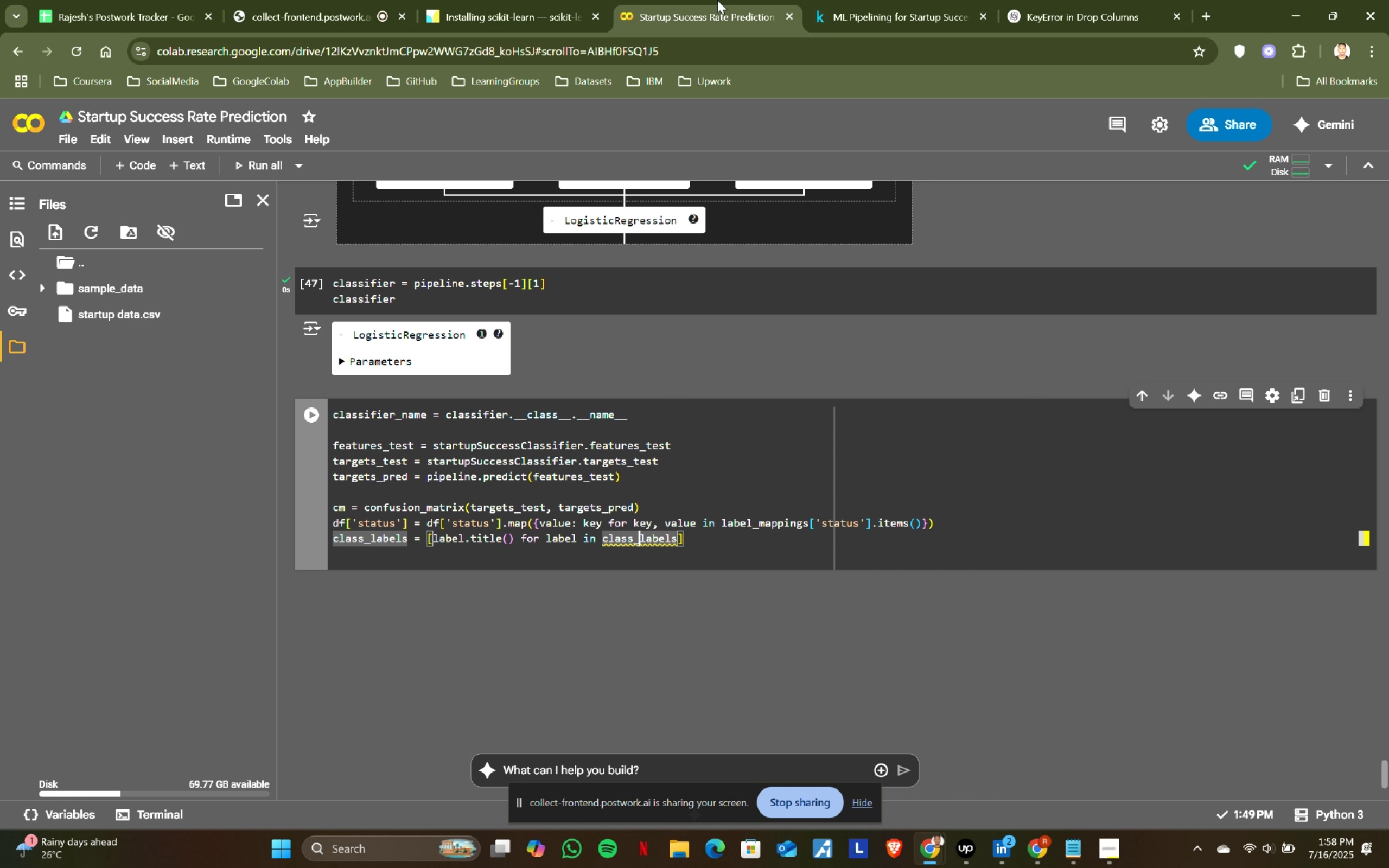 
wait(5.25)
 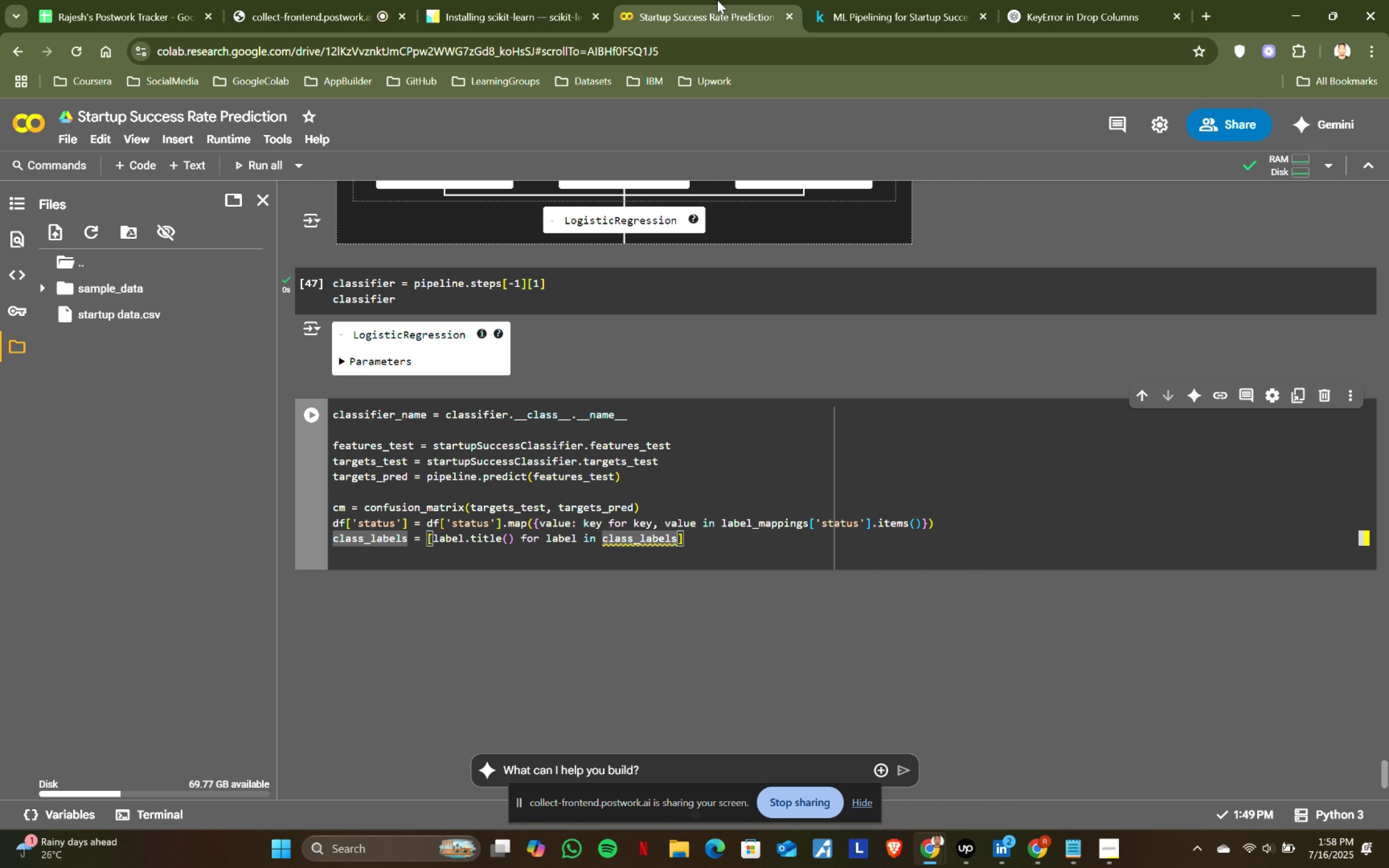 
right_click([629, 537])
 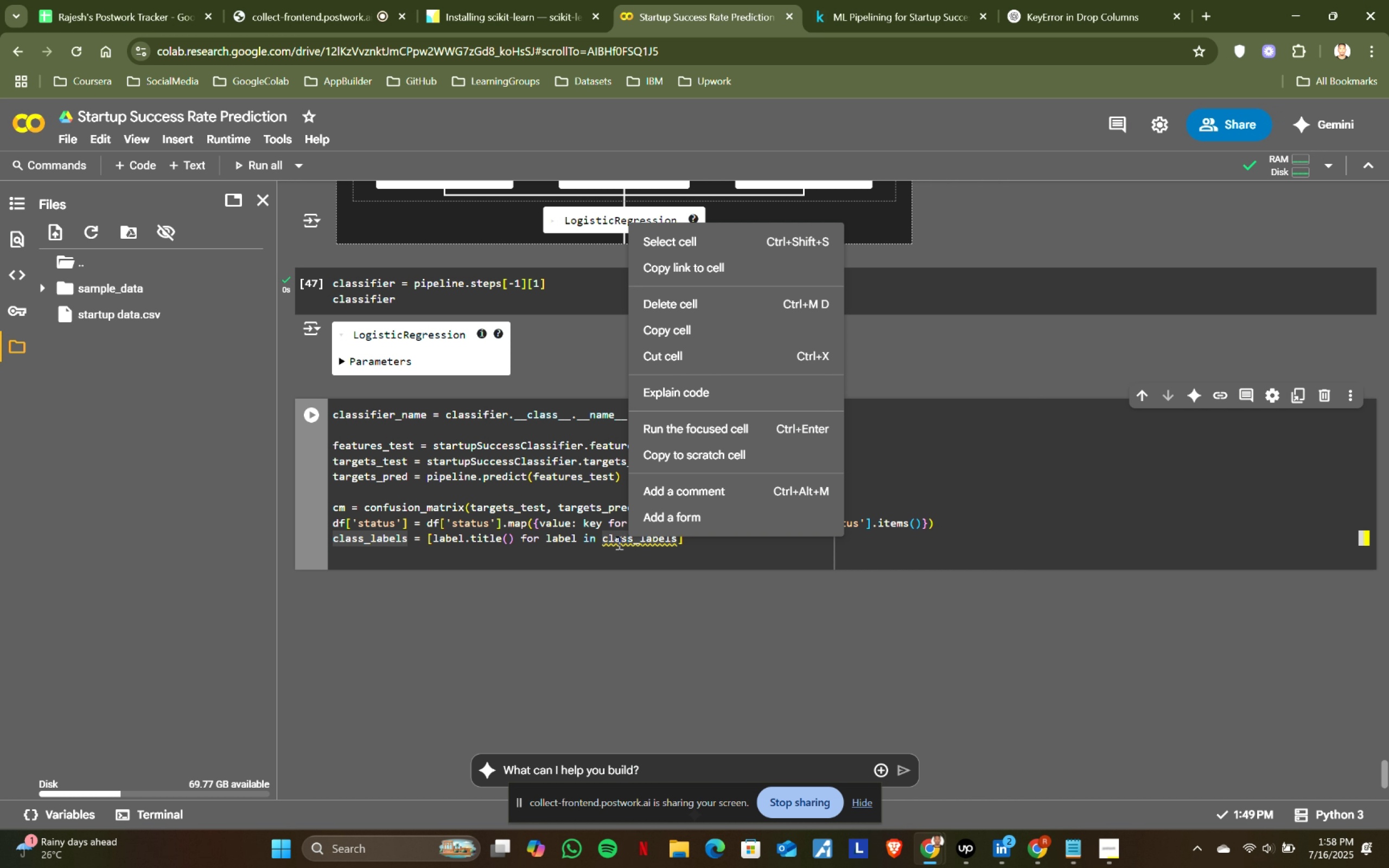 
left_click([618, 542])
 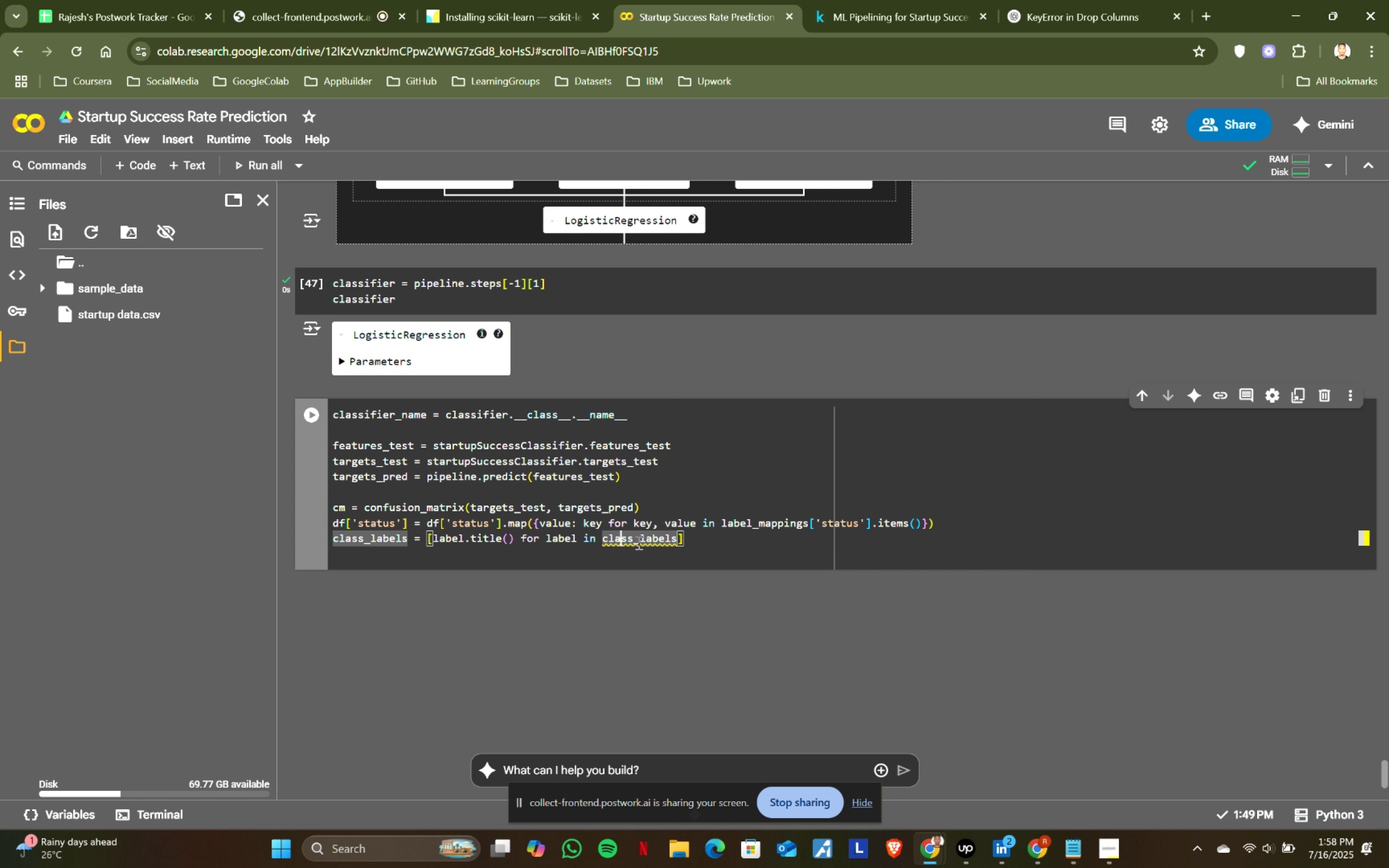 
left_click([708, 542])
 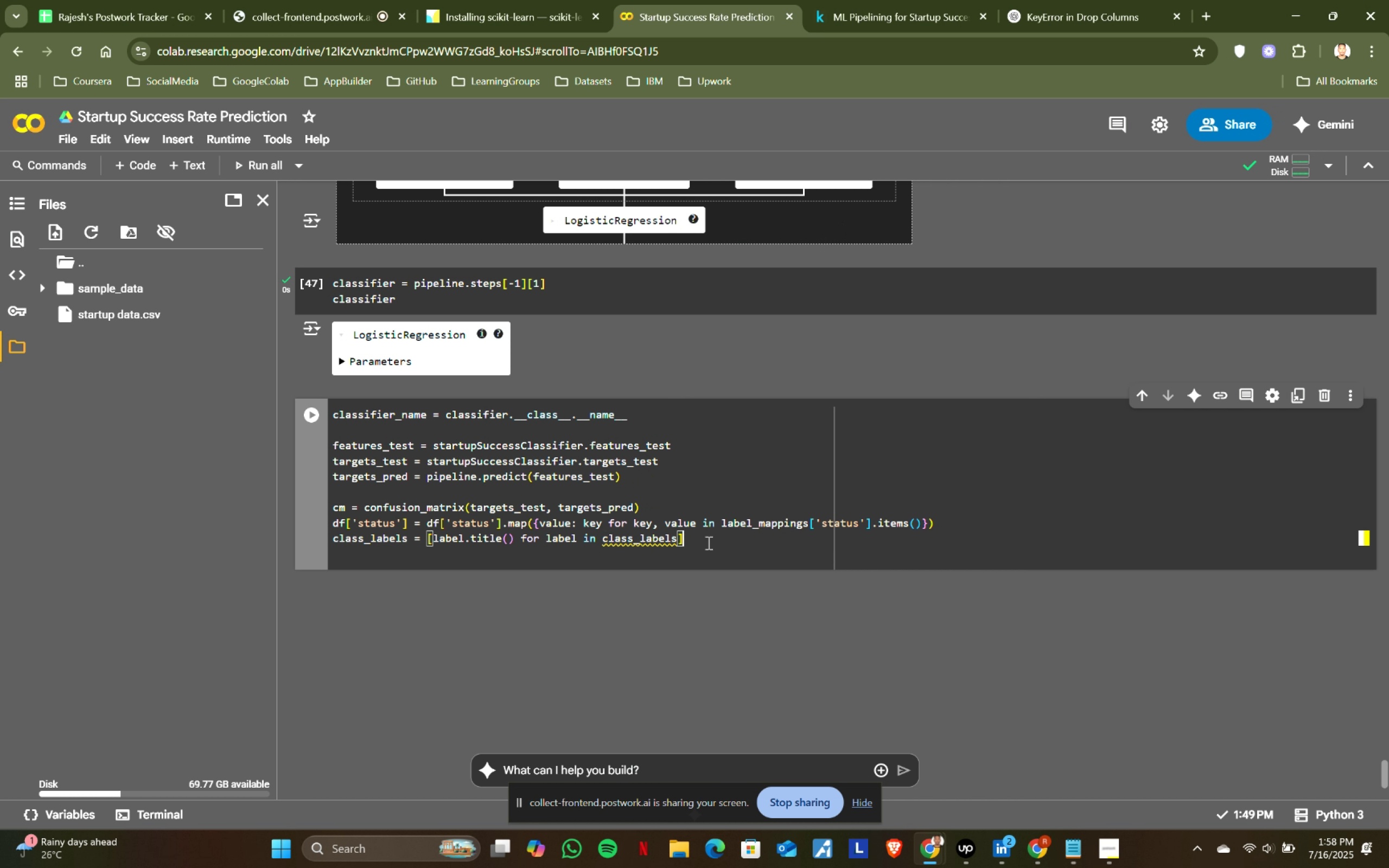 
key(ArrowDown)
 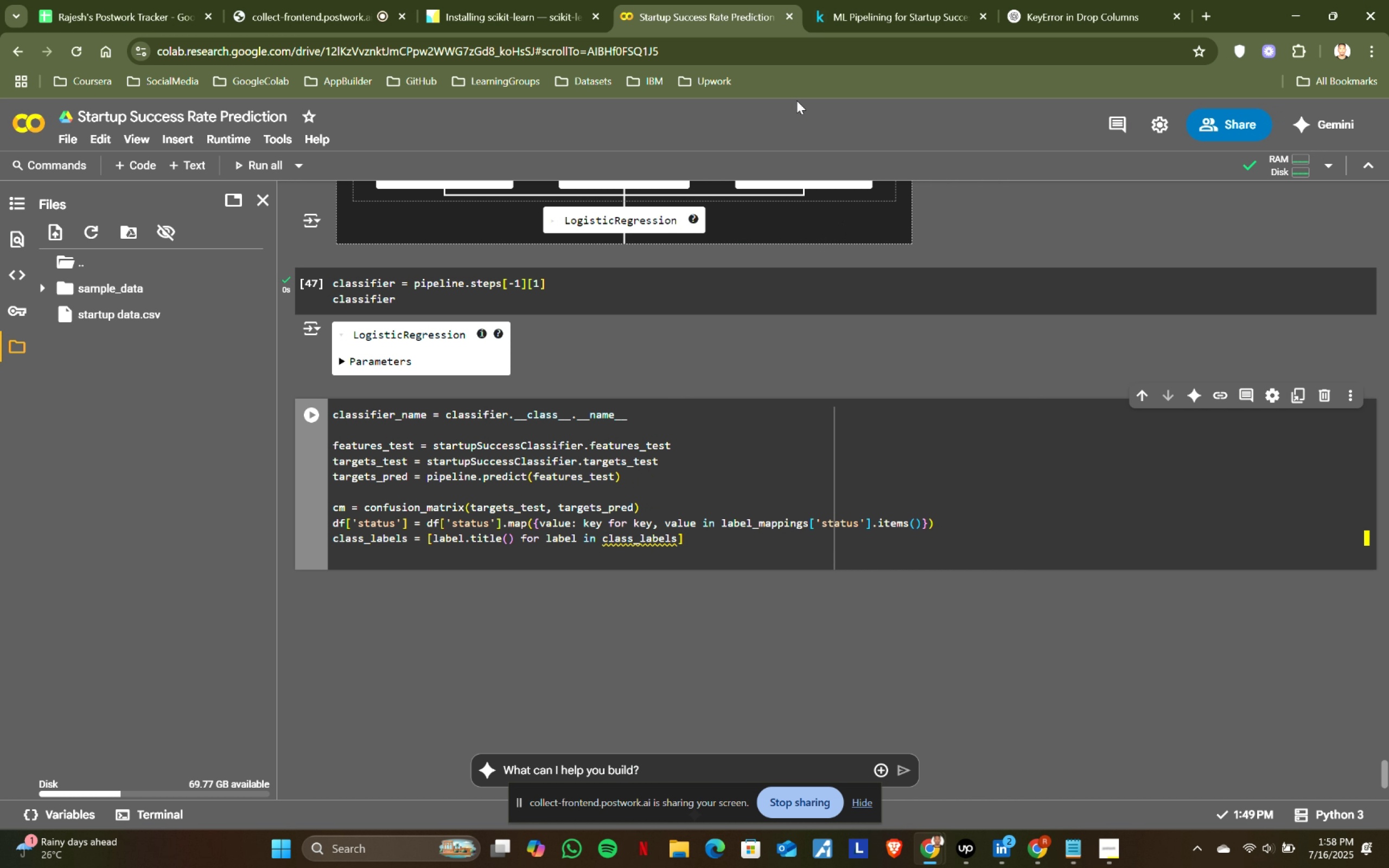 
left_click([819, 0])
 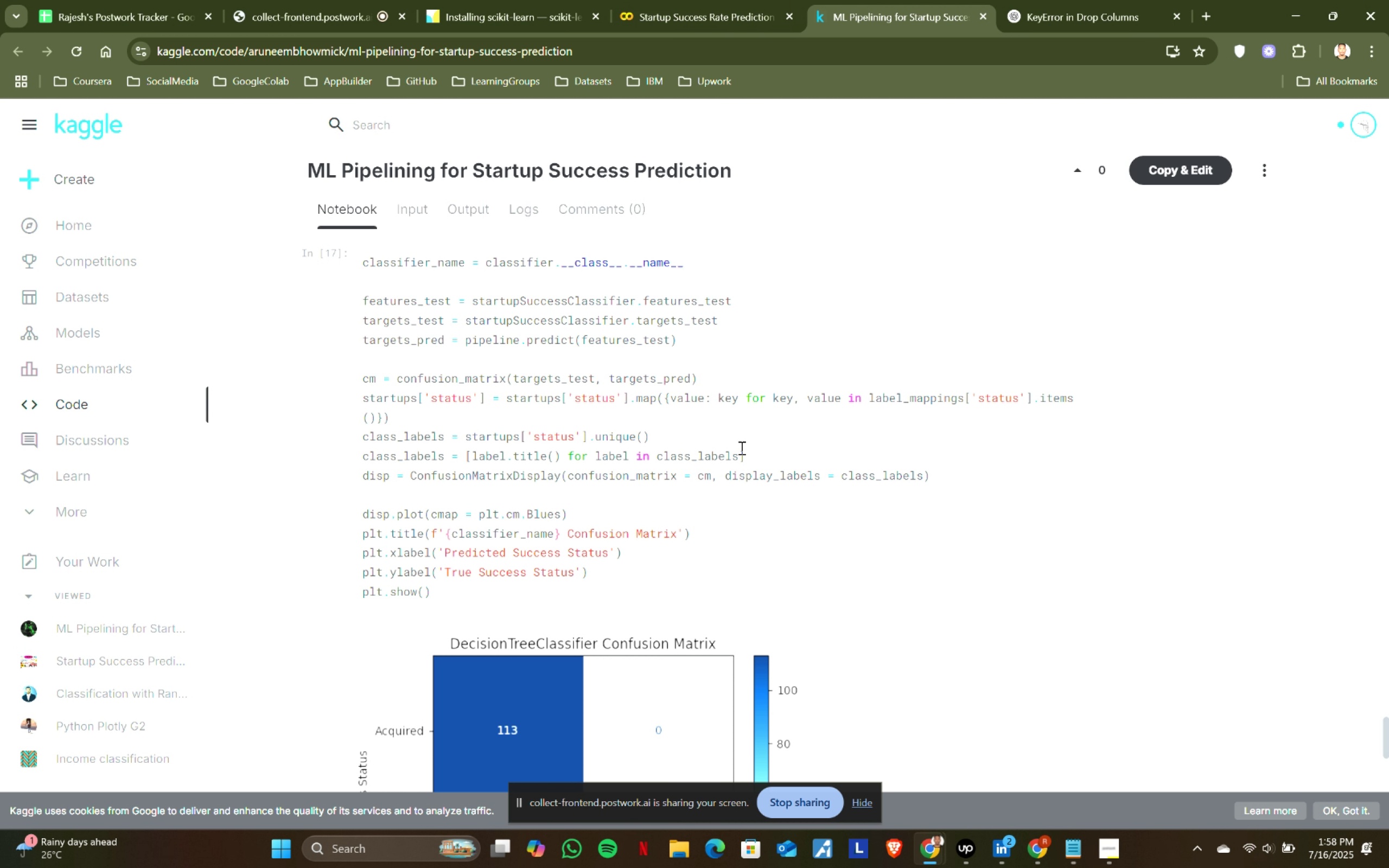 
left_click_drag(start_coordinate=[760, 450], to_coordinate=[365, 452])
 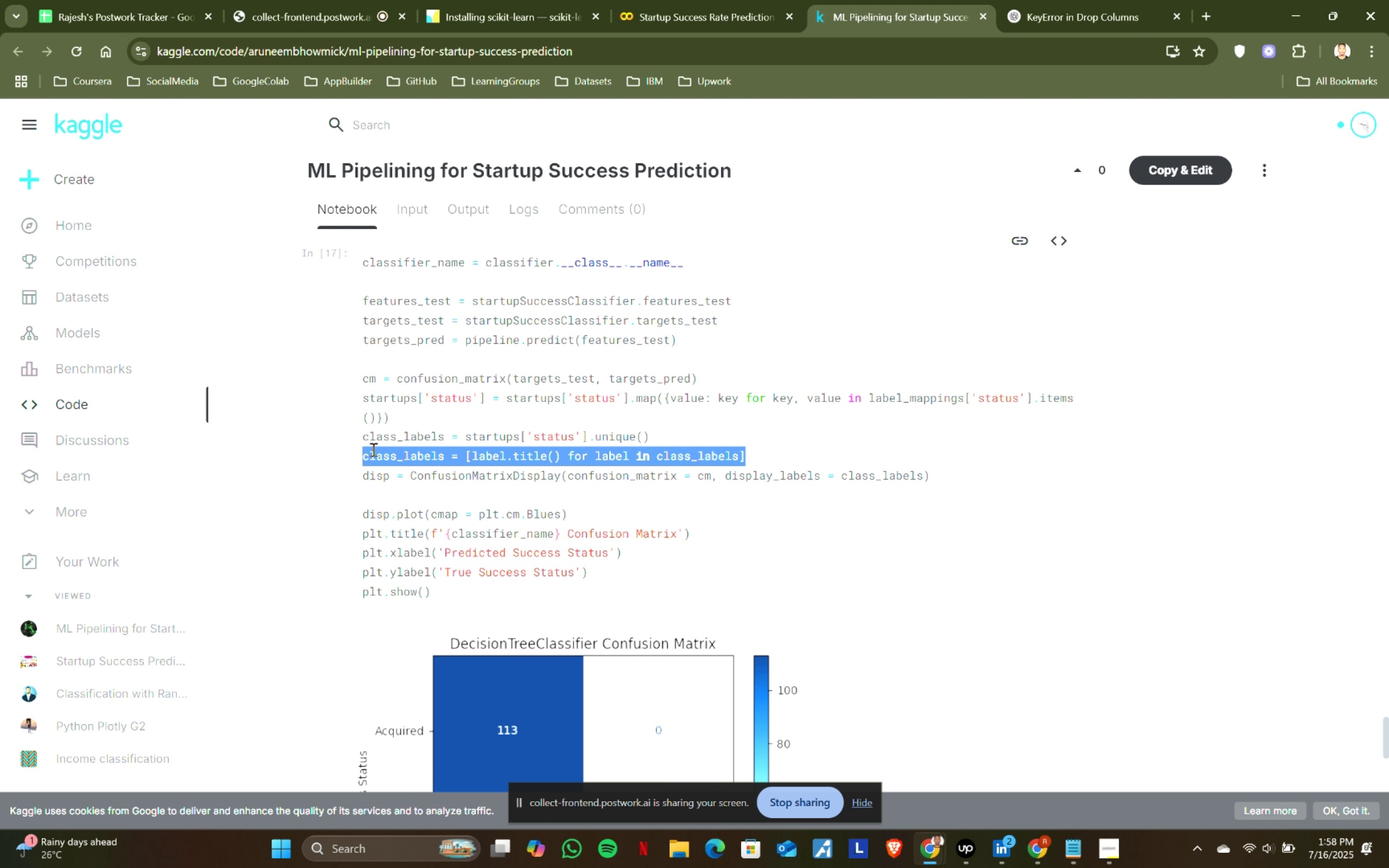 
key(Control+ControlLeft)
 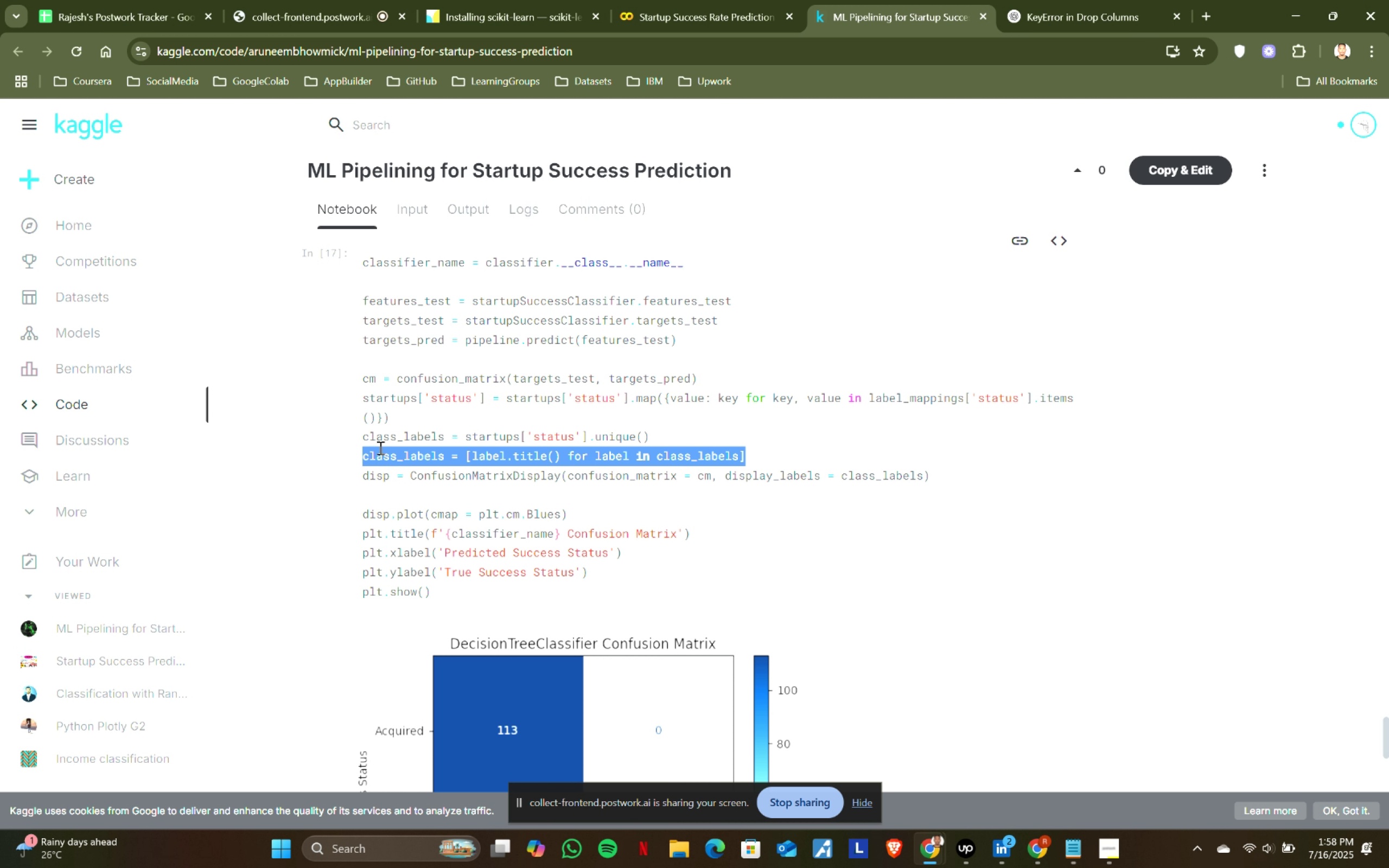 
key(Control+C)
 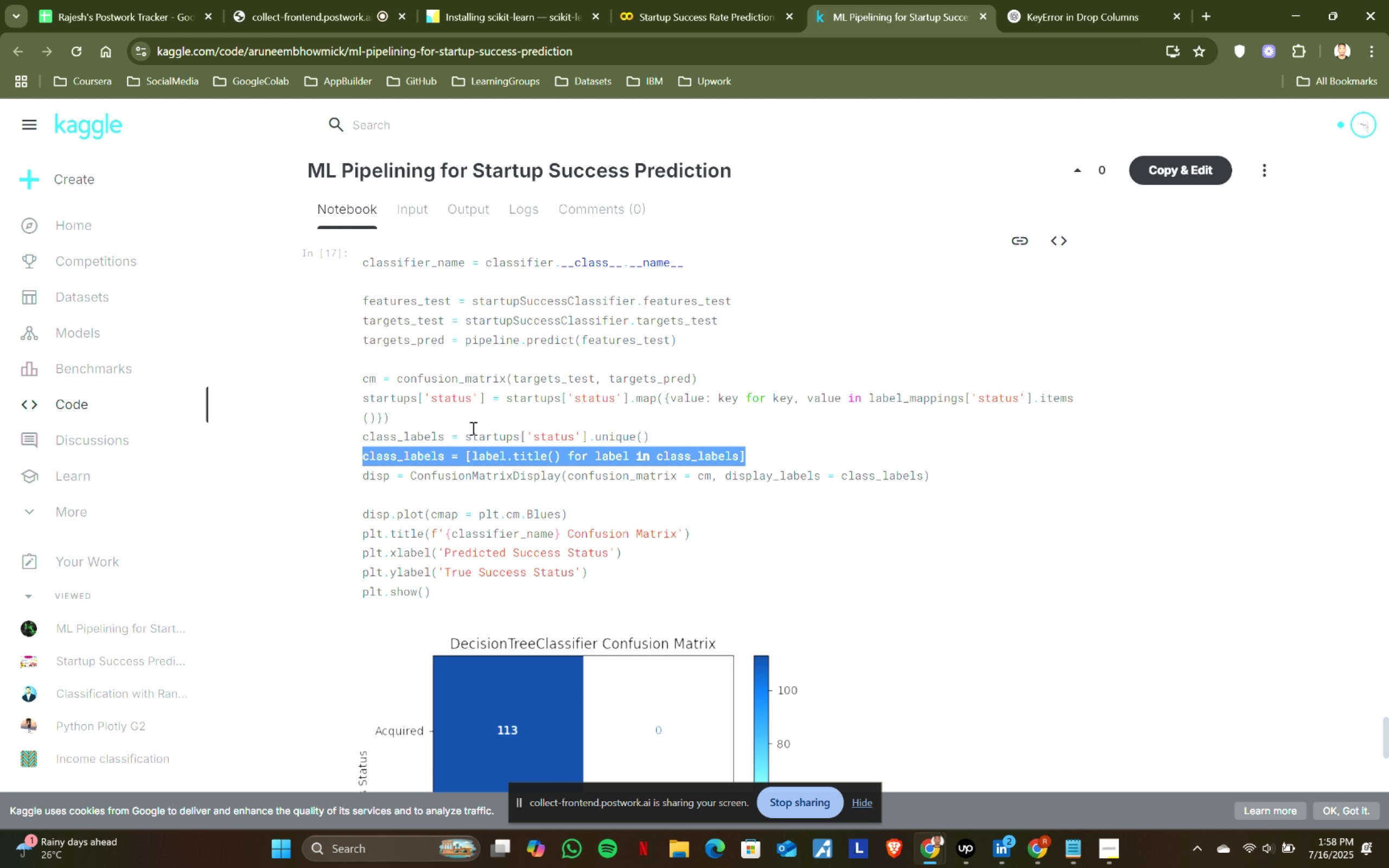 
key(Control+ControlLeft)
 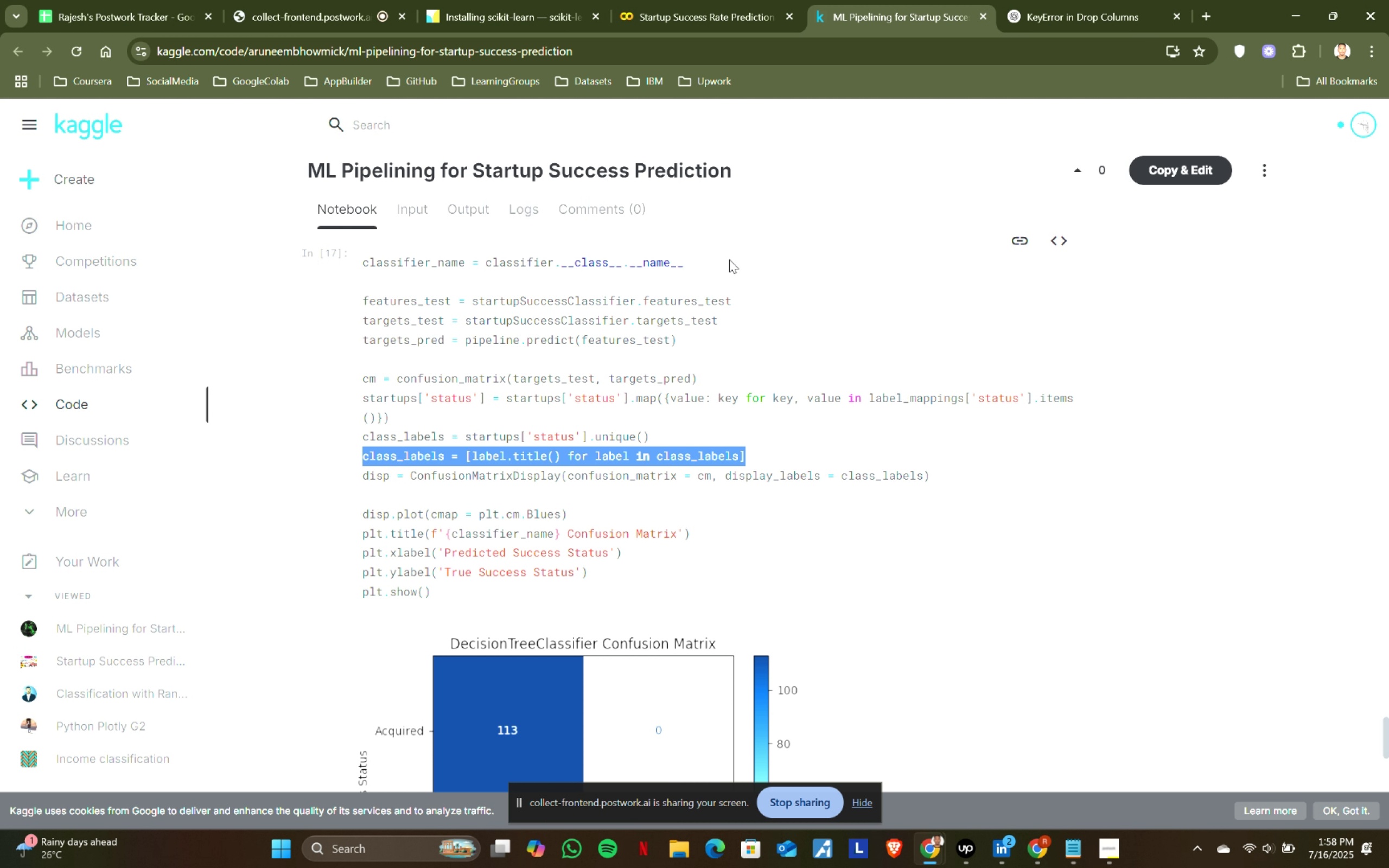 
key(Control+C)
 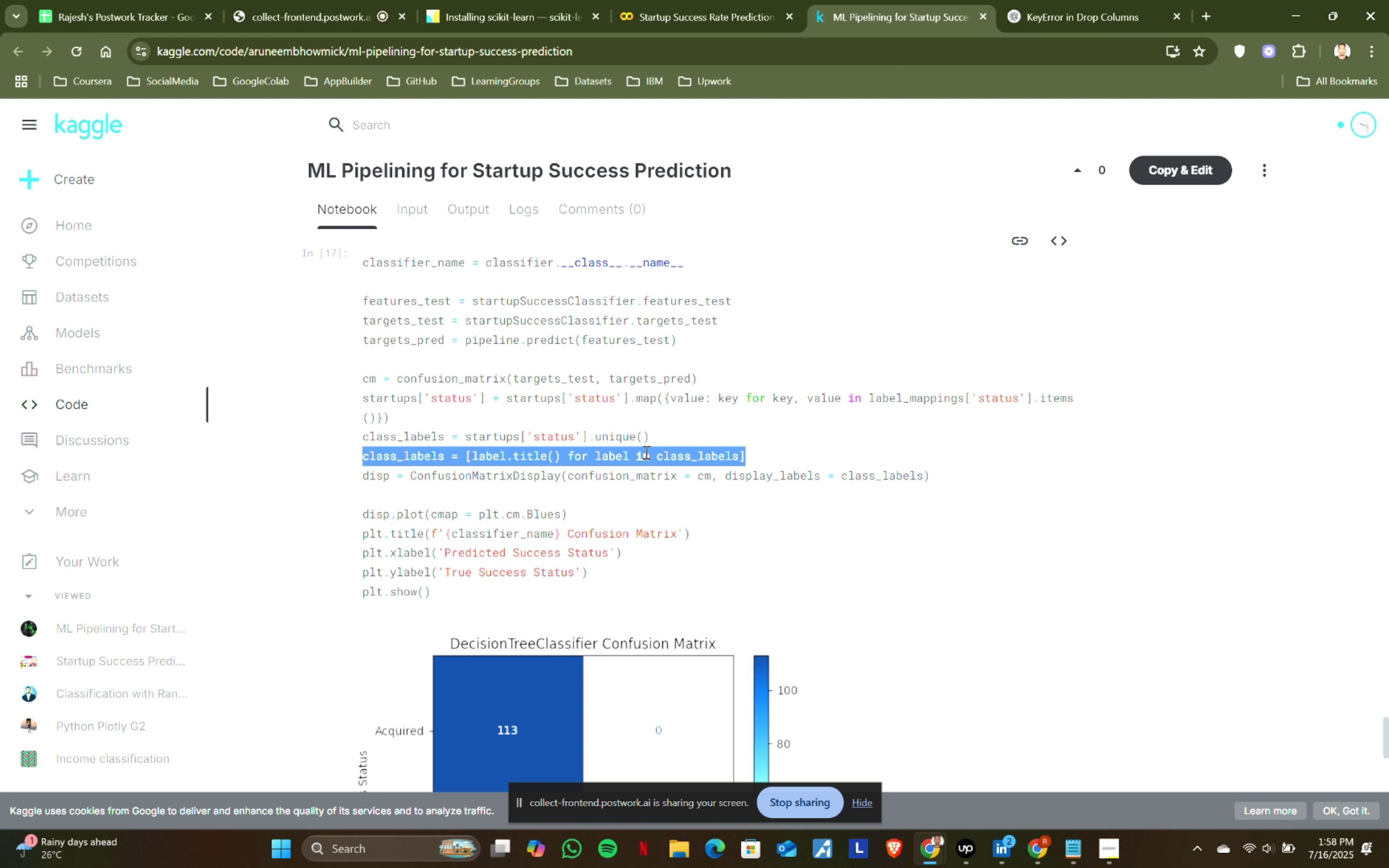 
left_click([654, 441])
 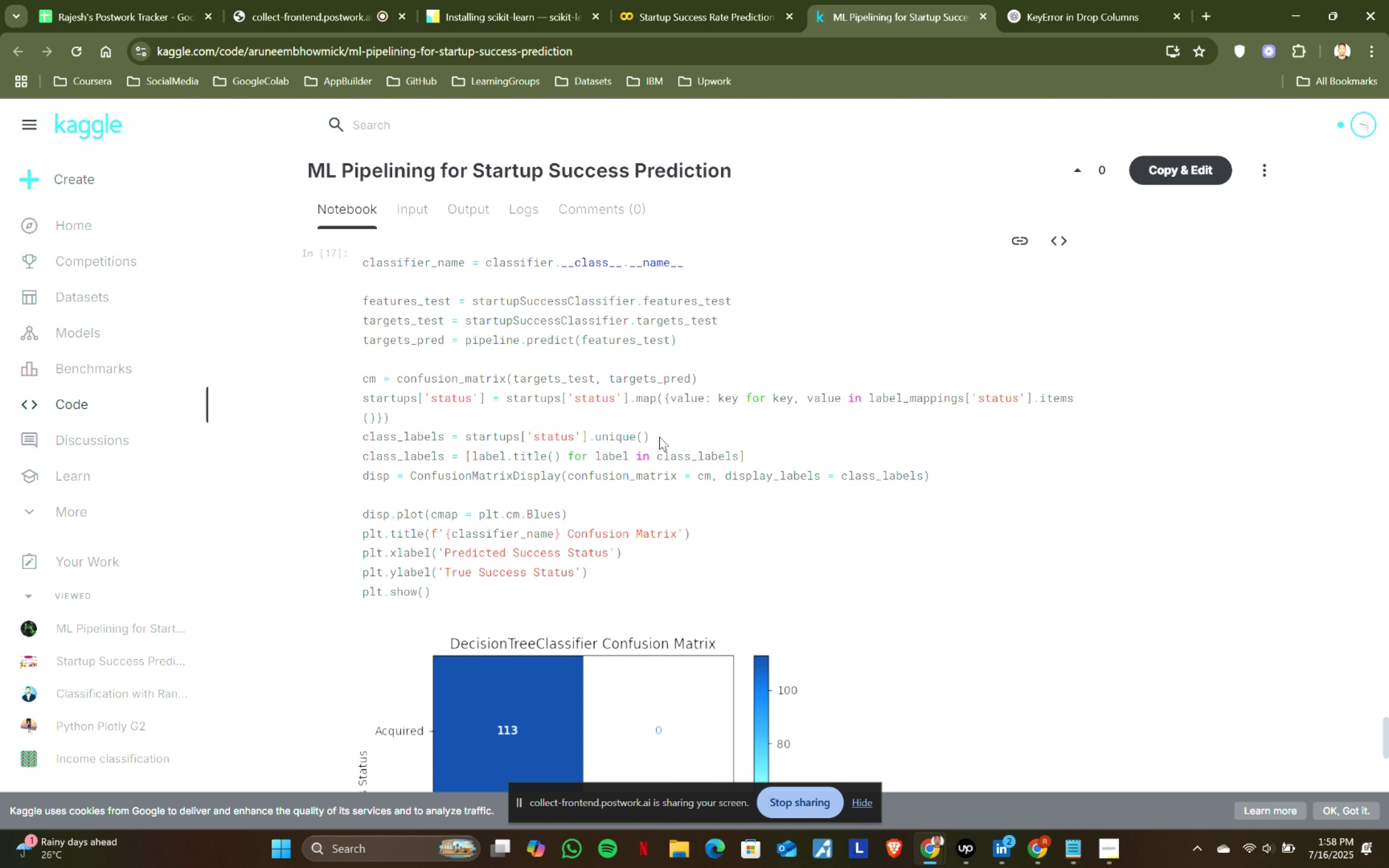 
left_click_drag(start_coordinate=[664, 435], to_coordinate=[356, 439])
 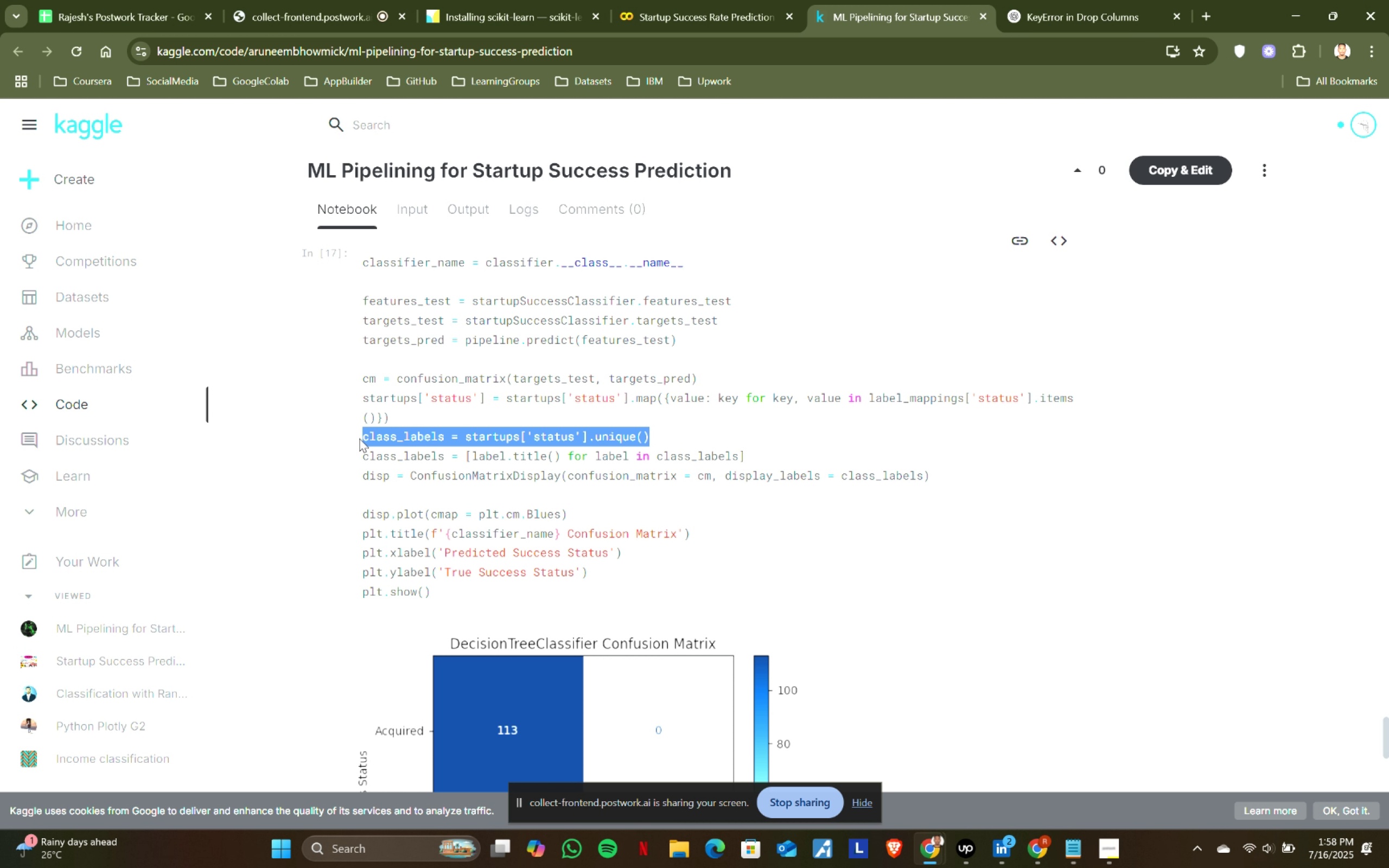 
key(Control+ControlLeft)
 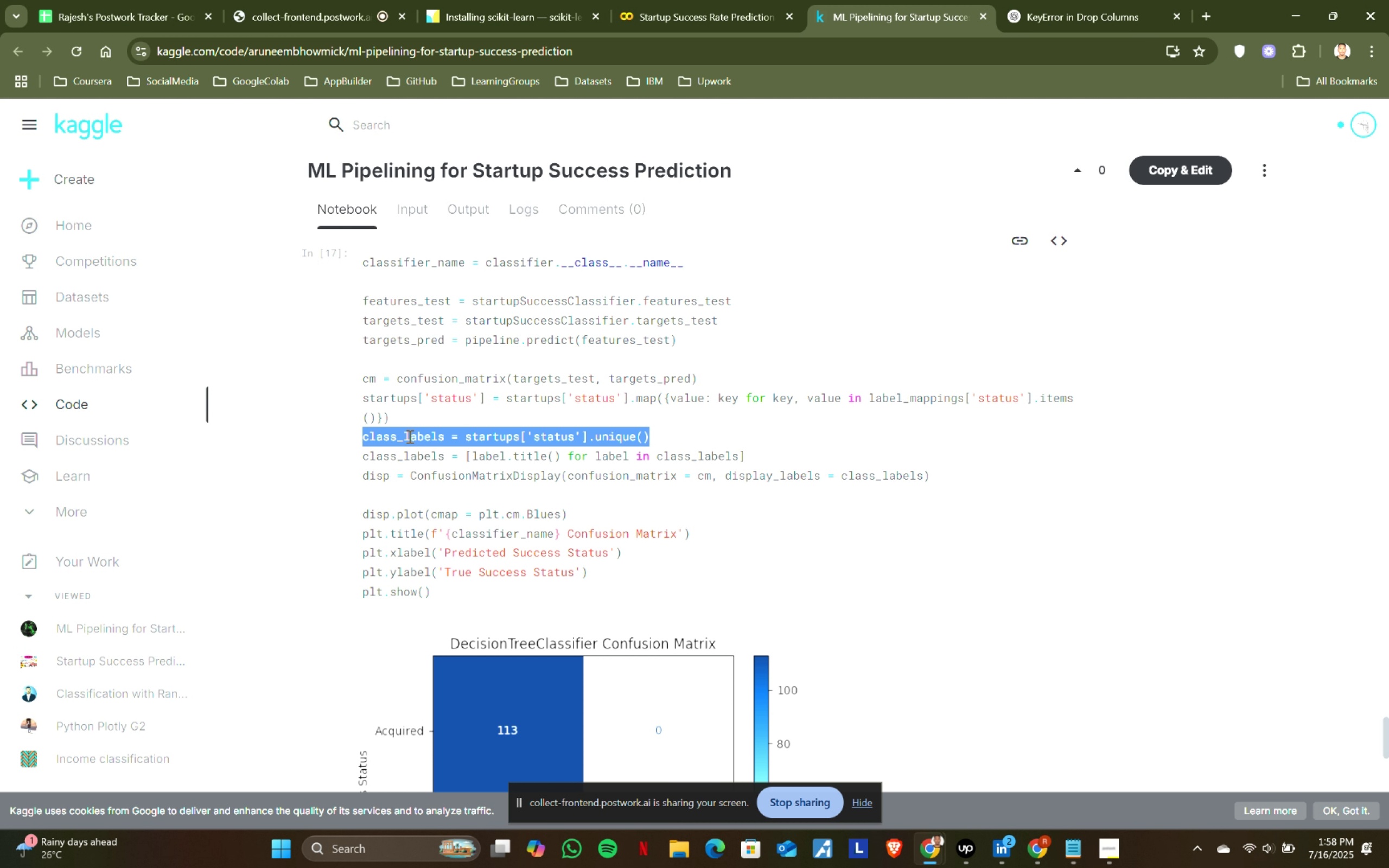 
key(Control+C)
 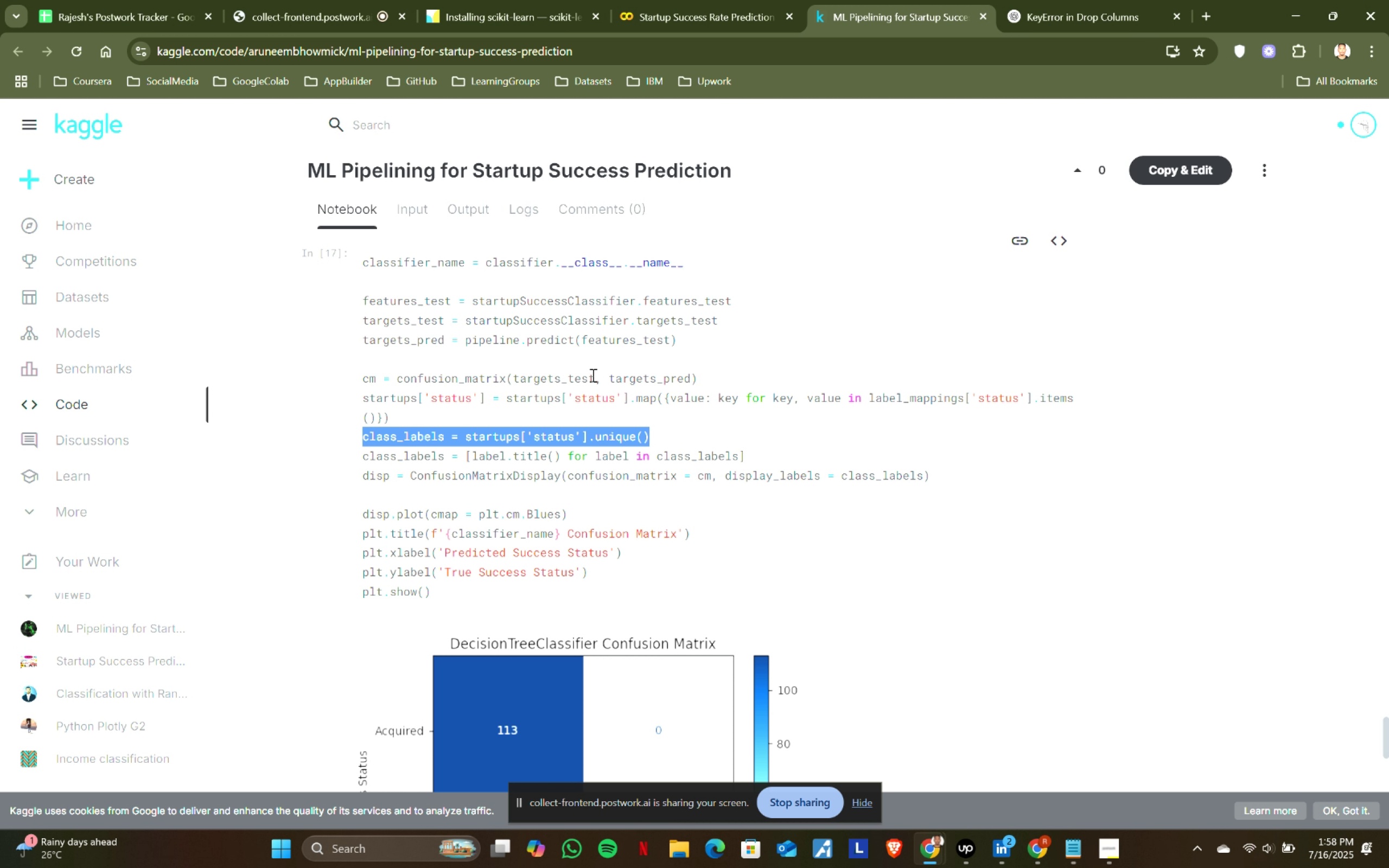 
key(Control+ControlLeft)
 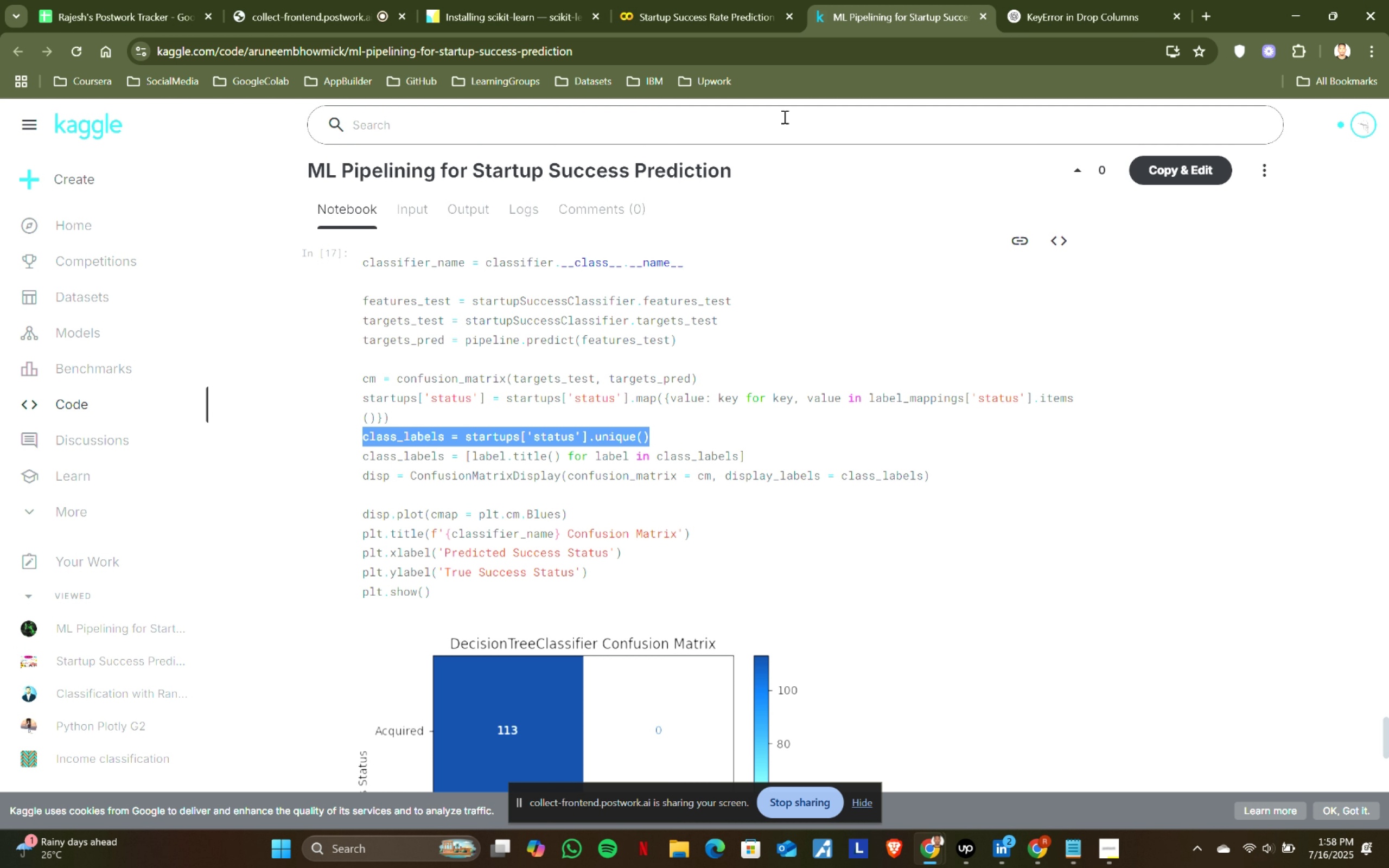 
key(Control+C)
 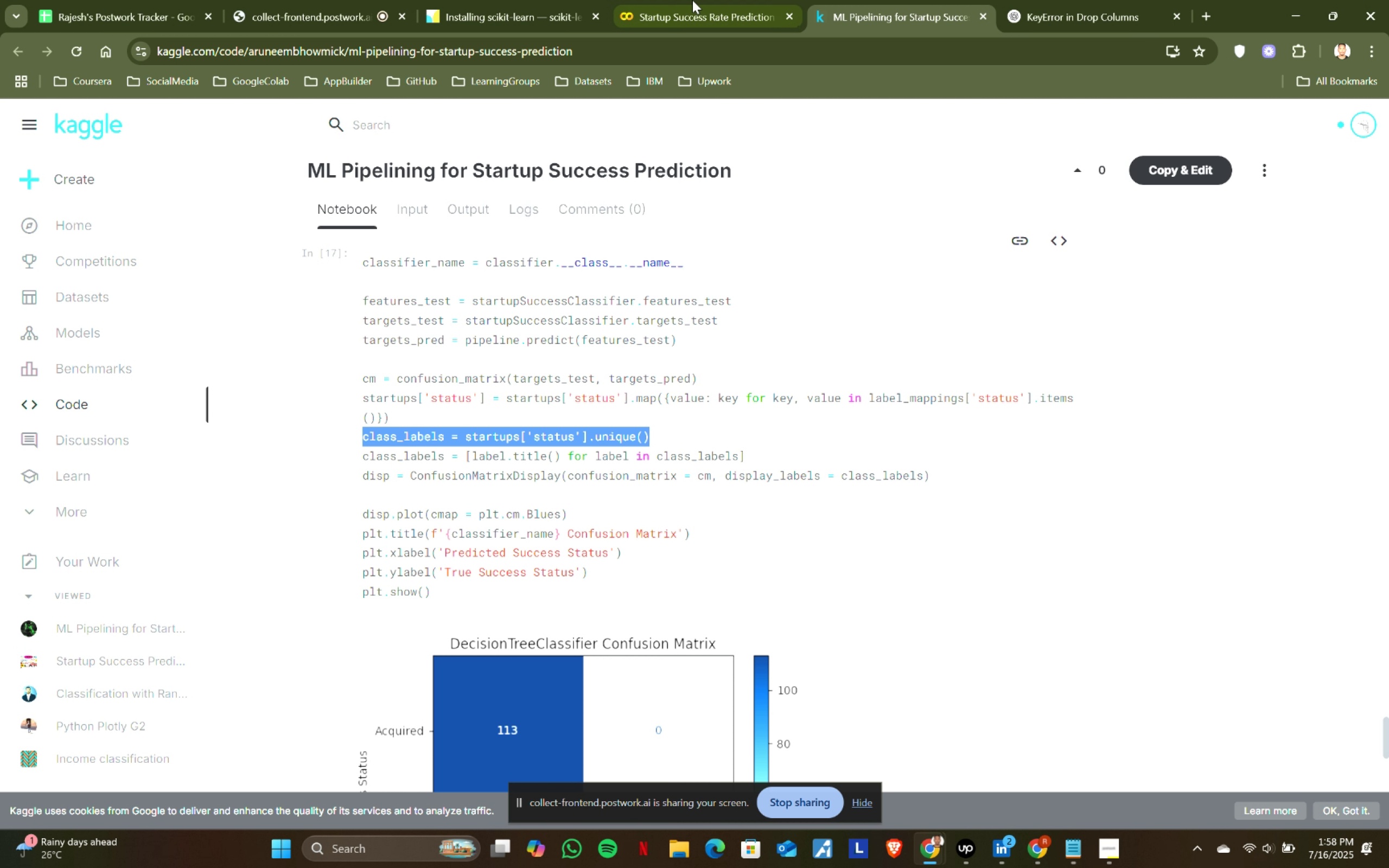 
left_click([692, 0])
 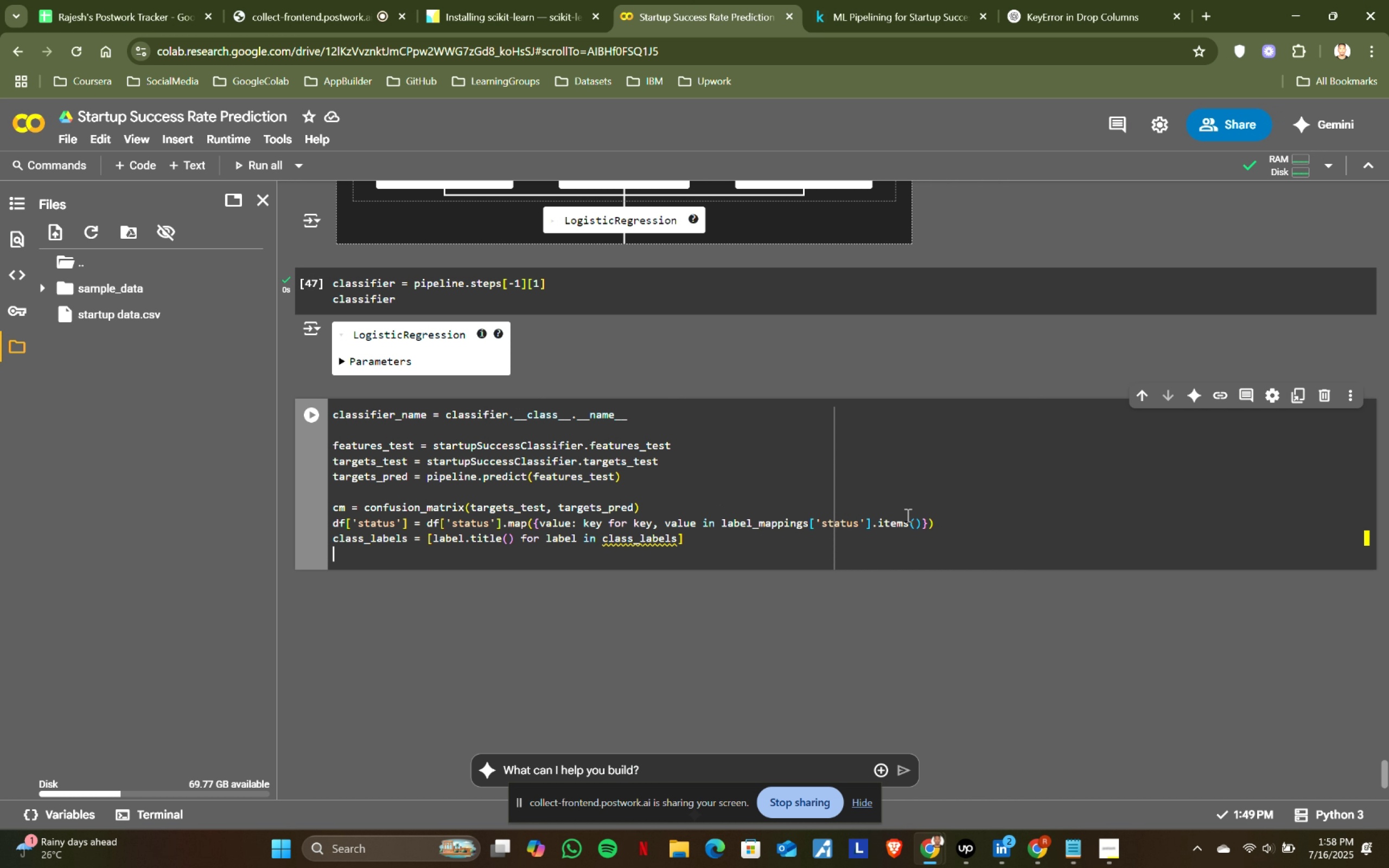 
left_click([880, 0])
 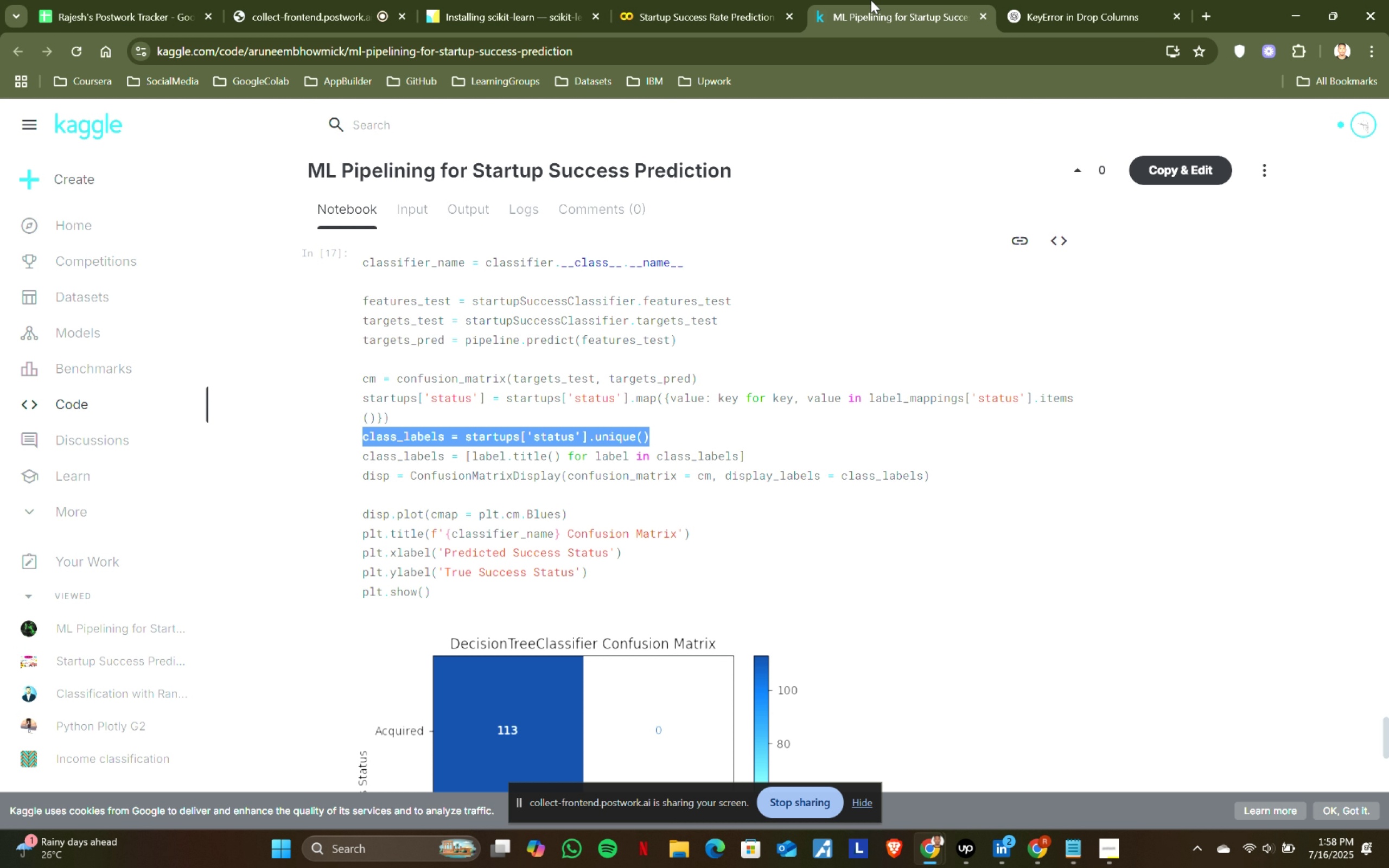 
left_click([740, 0])
 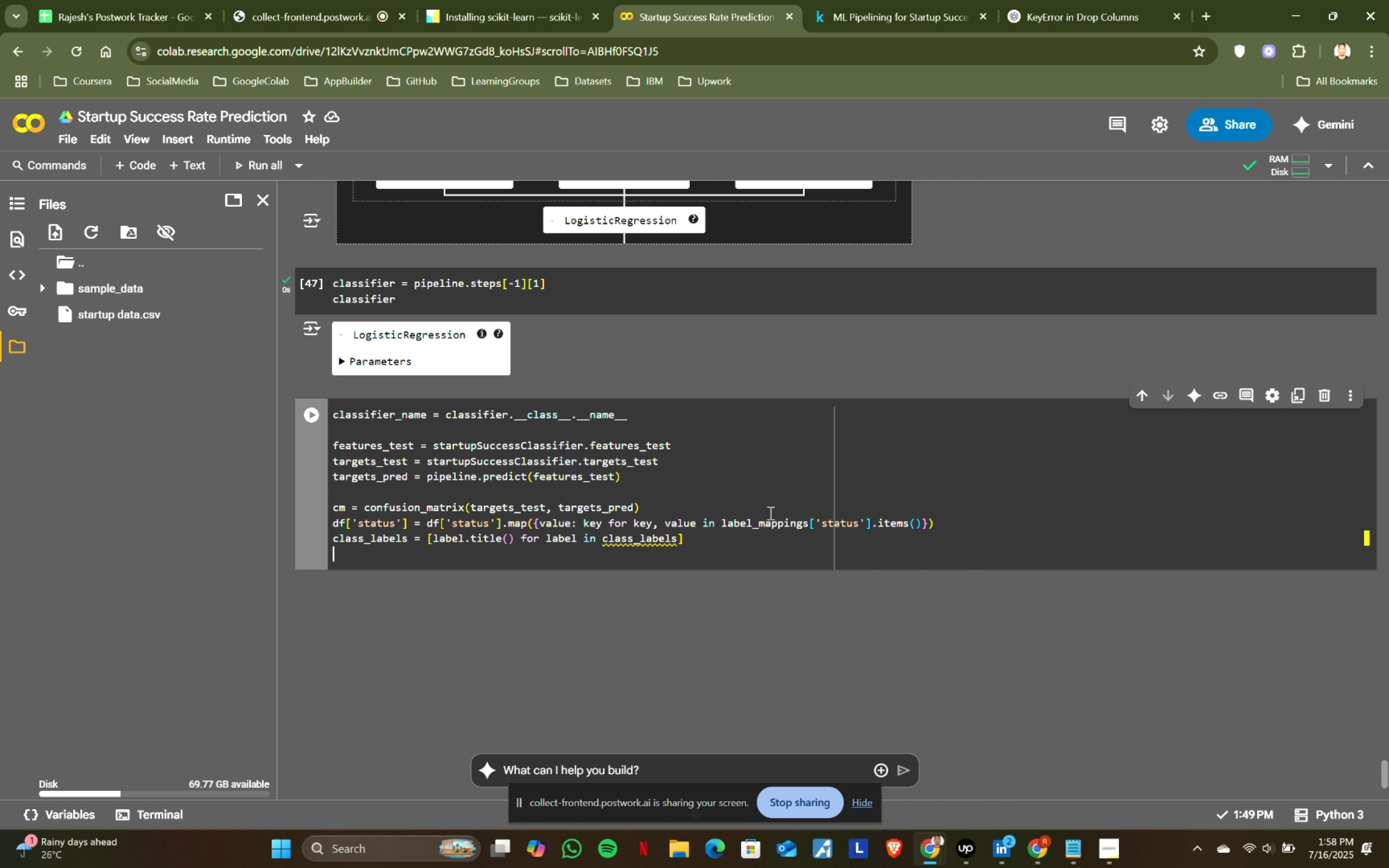 
left_click([954, 513])
 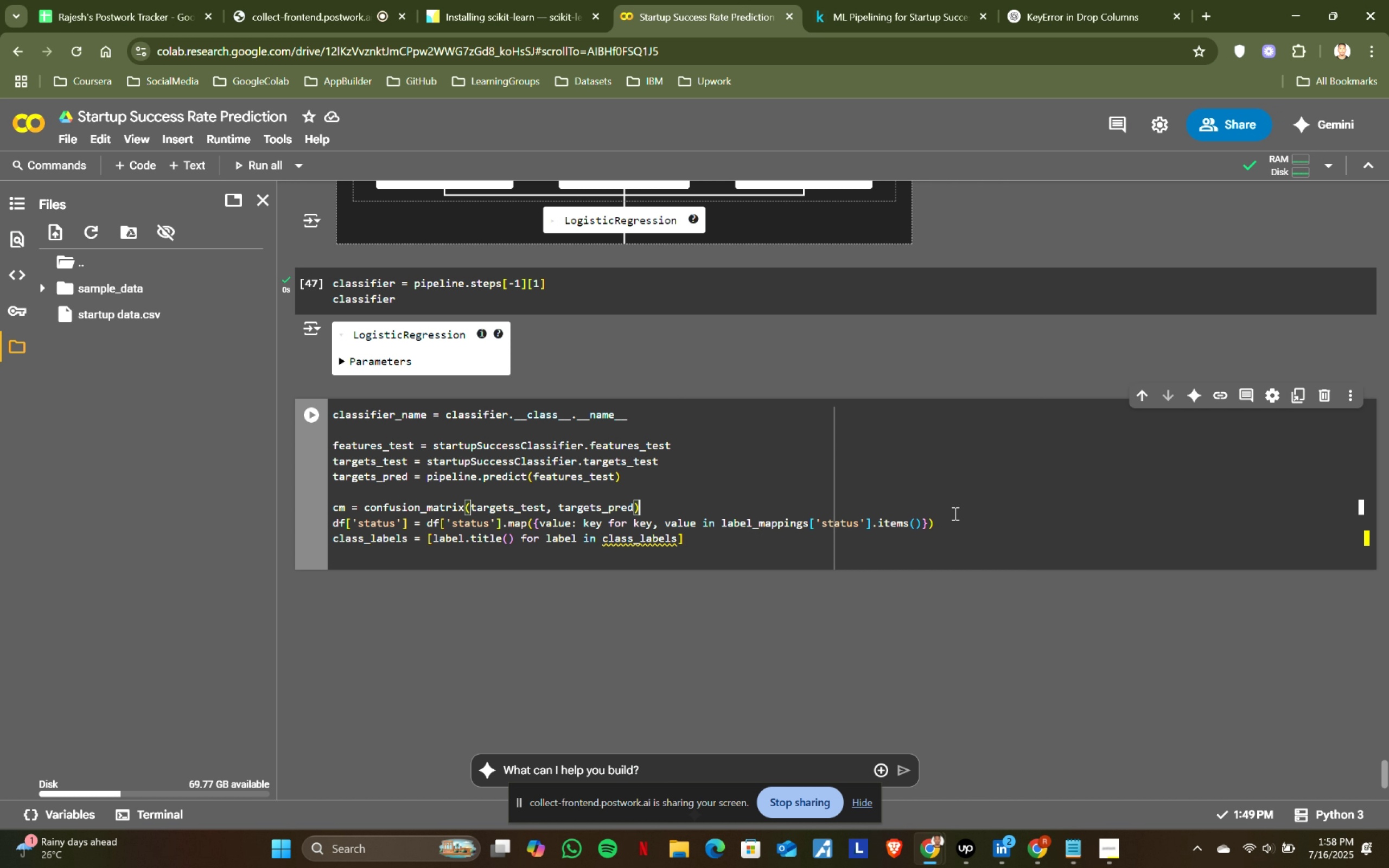 
left_click([954, 513])
 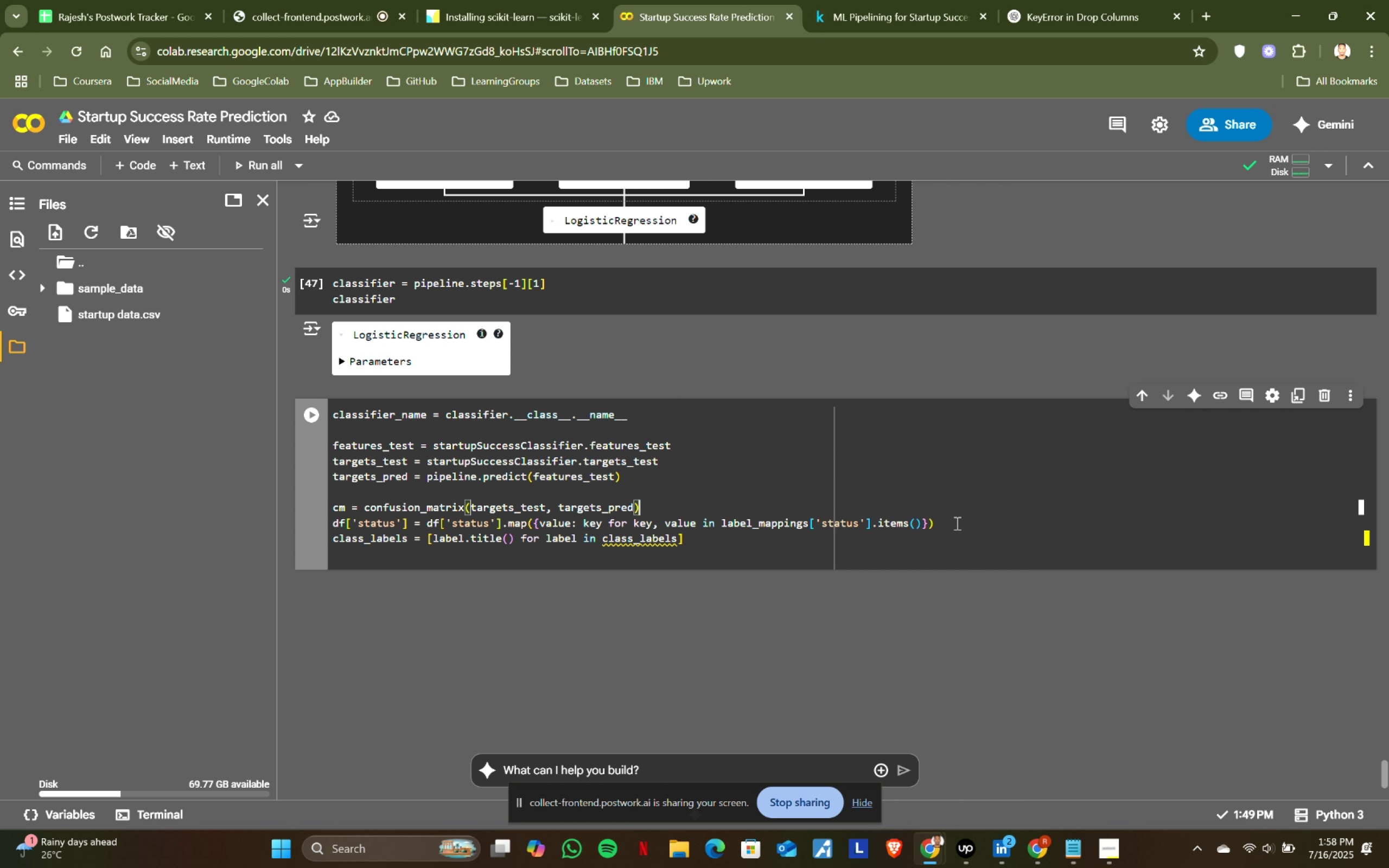 
left_click([956, 523])
 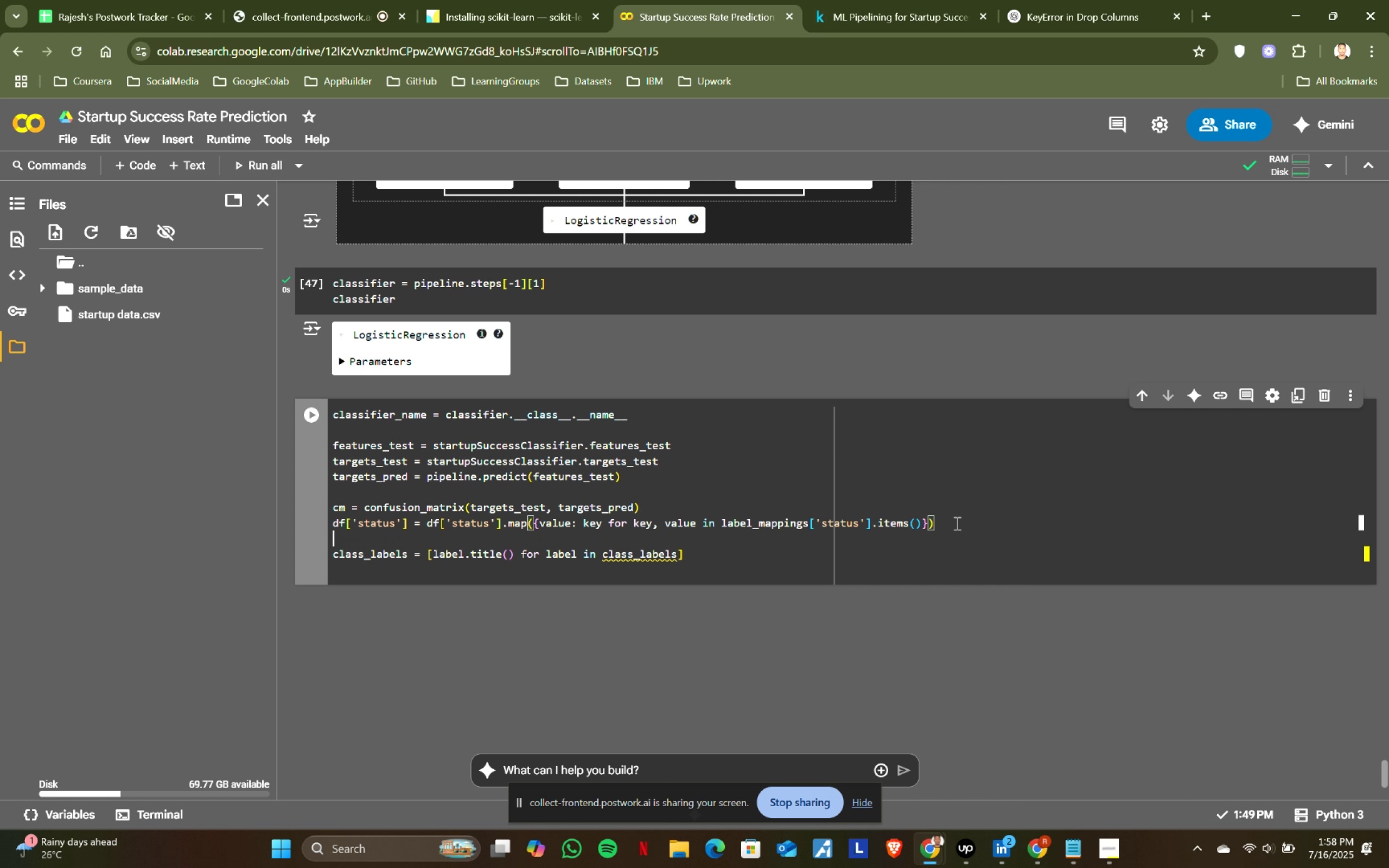 
key(Enter)
 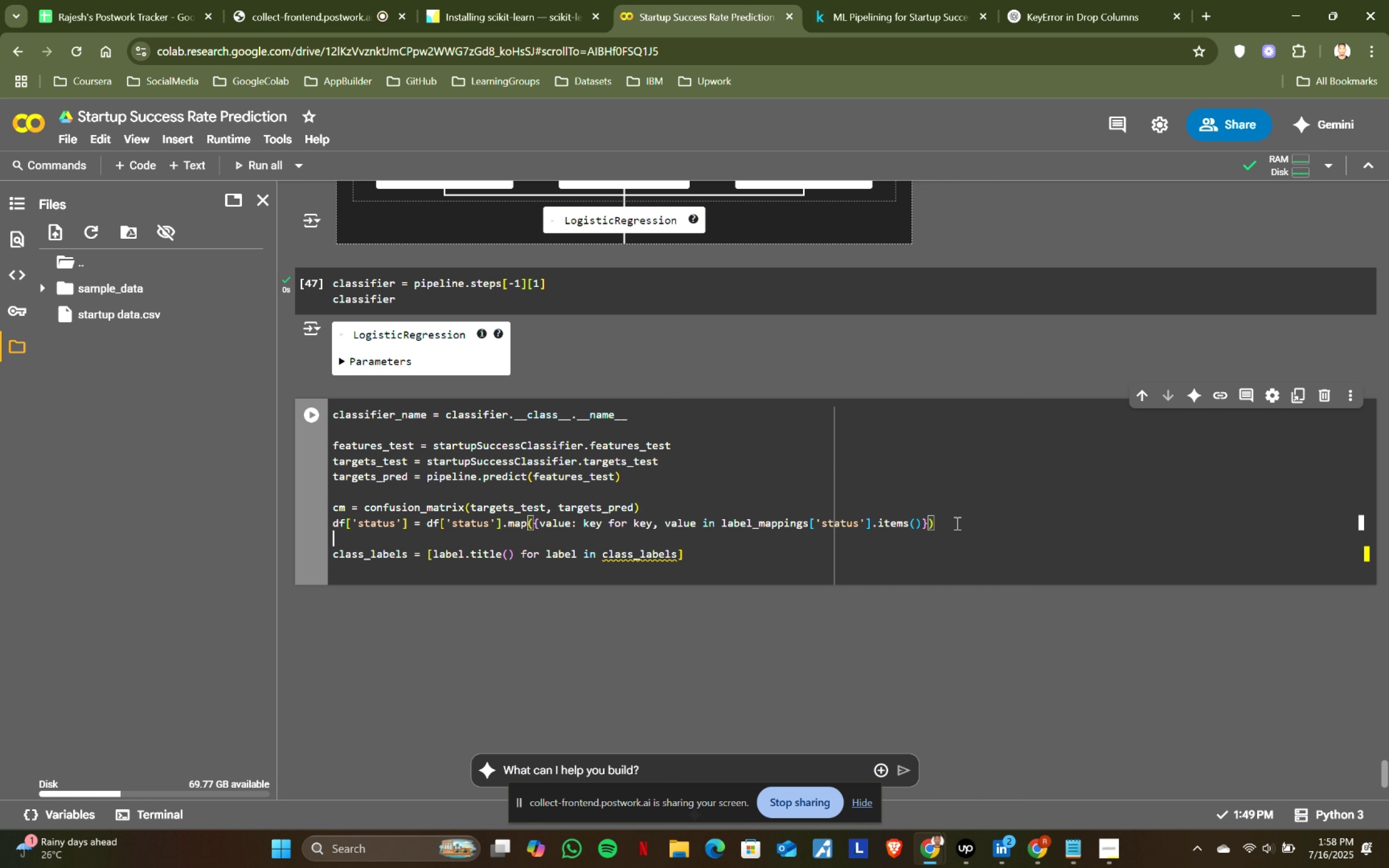 
key(Control+ControlLeft)
 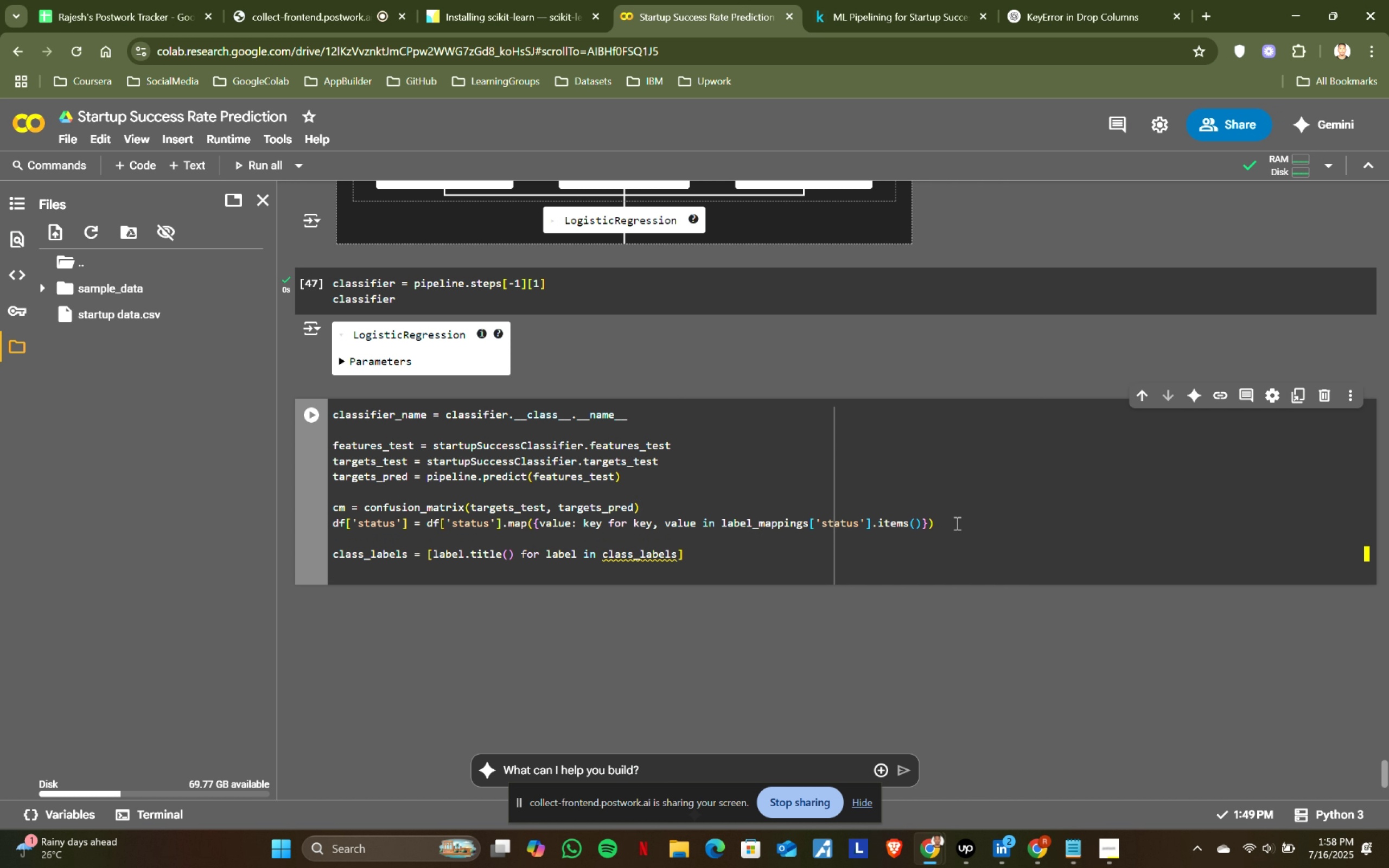 
key(Control+V)
 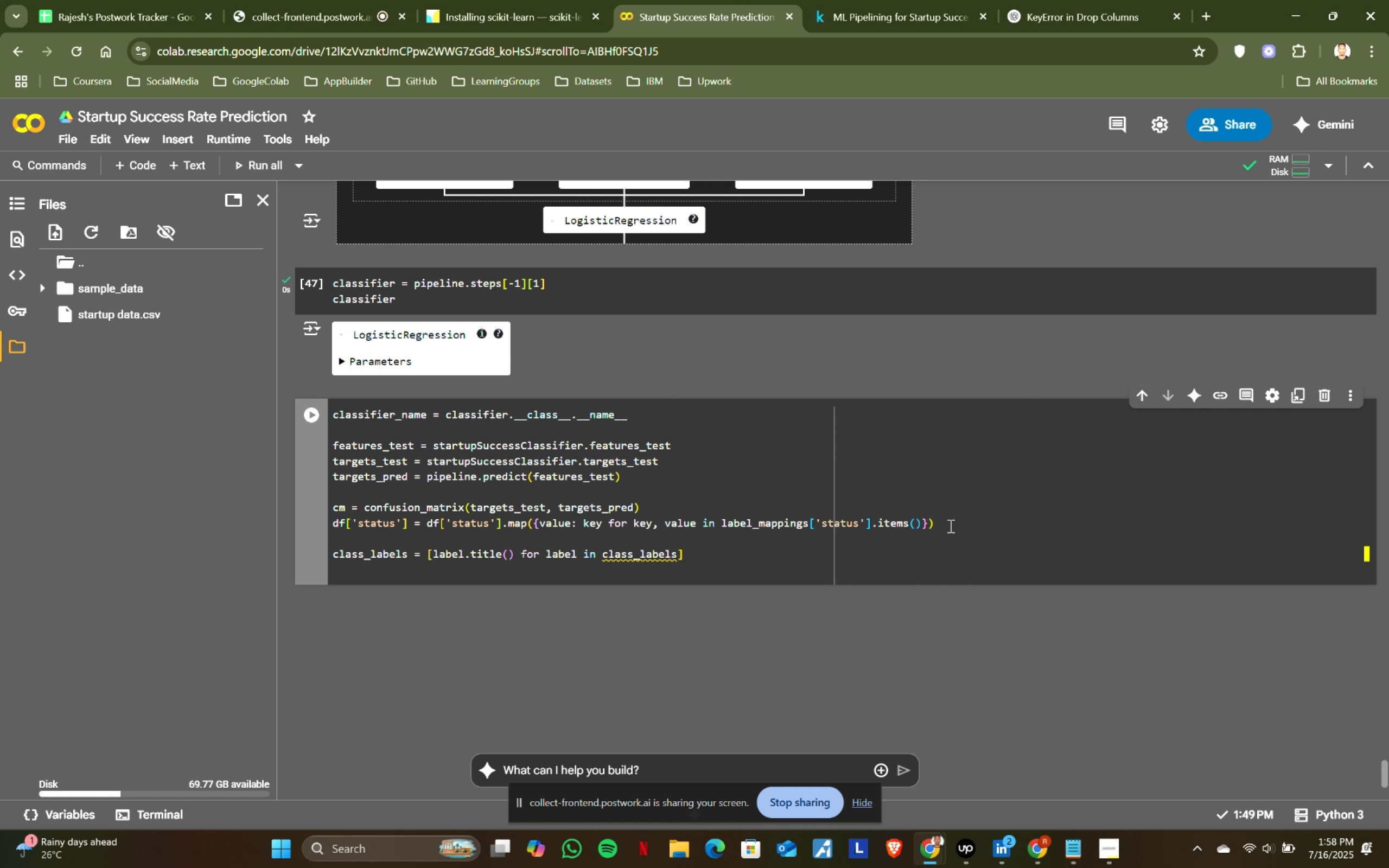 
key(Control+ControlLeft)
 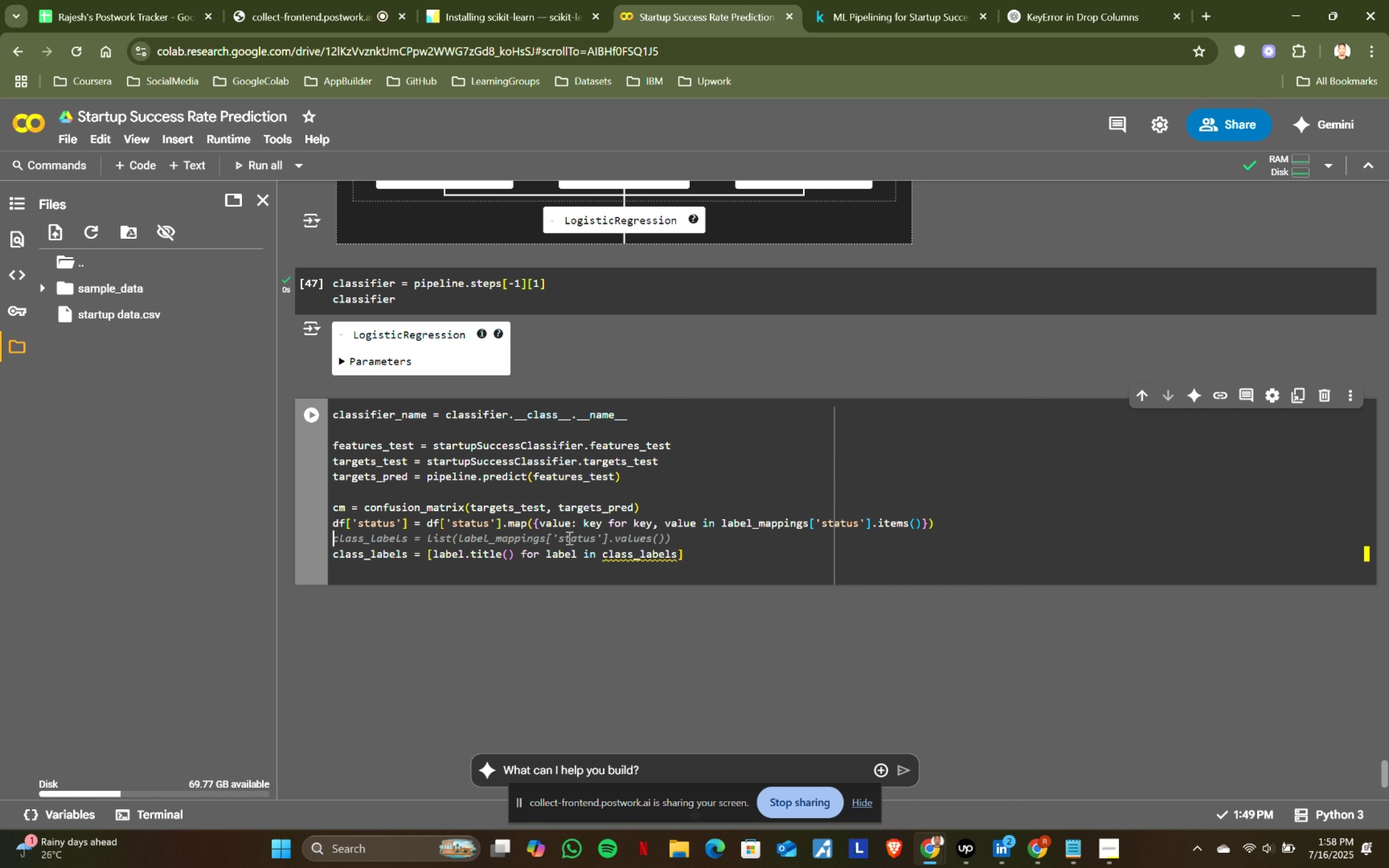 
key(Tab)
 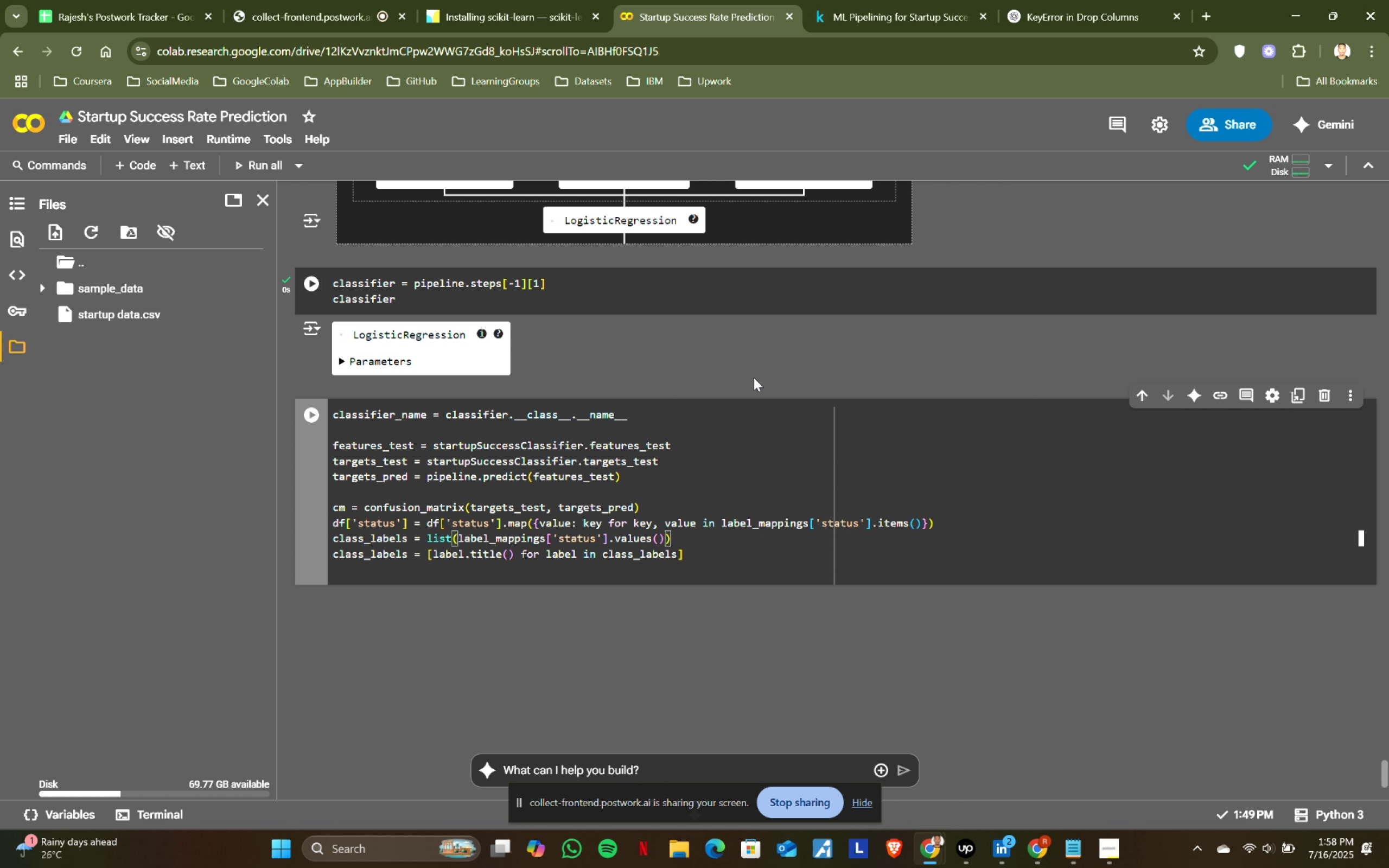 
left_click([834, 0])
 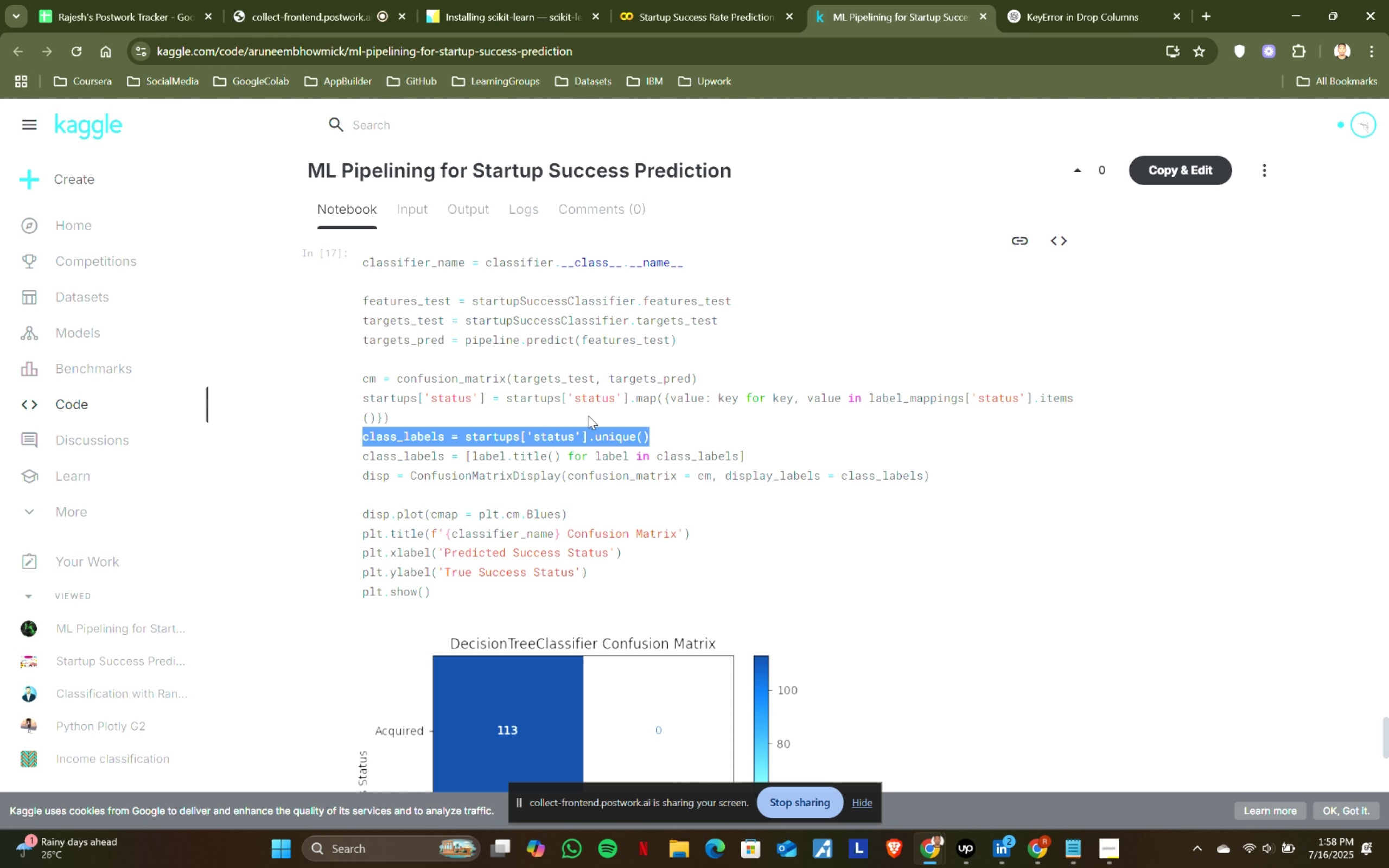 
key(Control+C)
 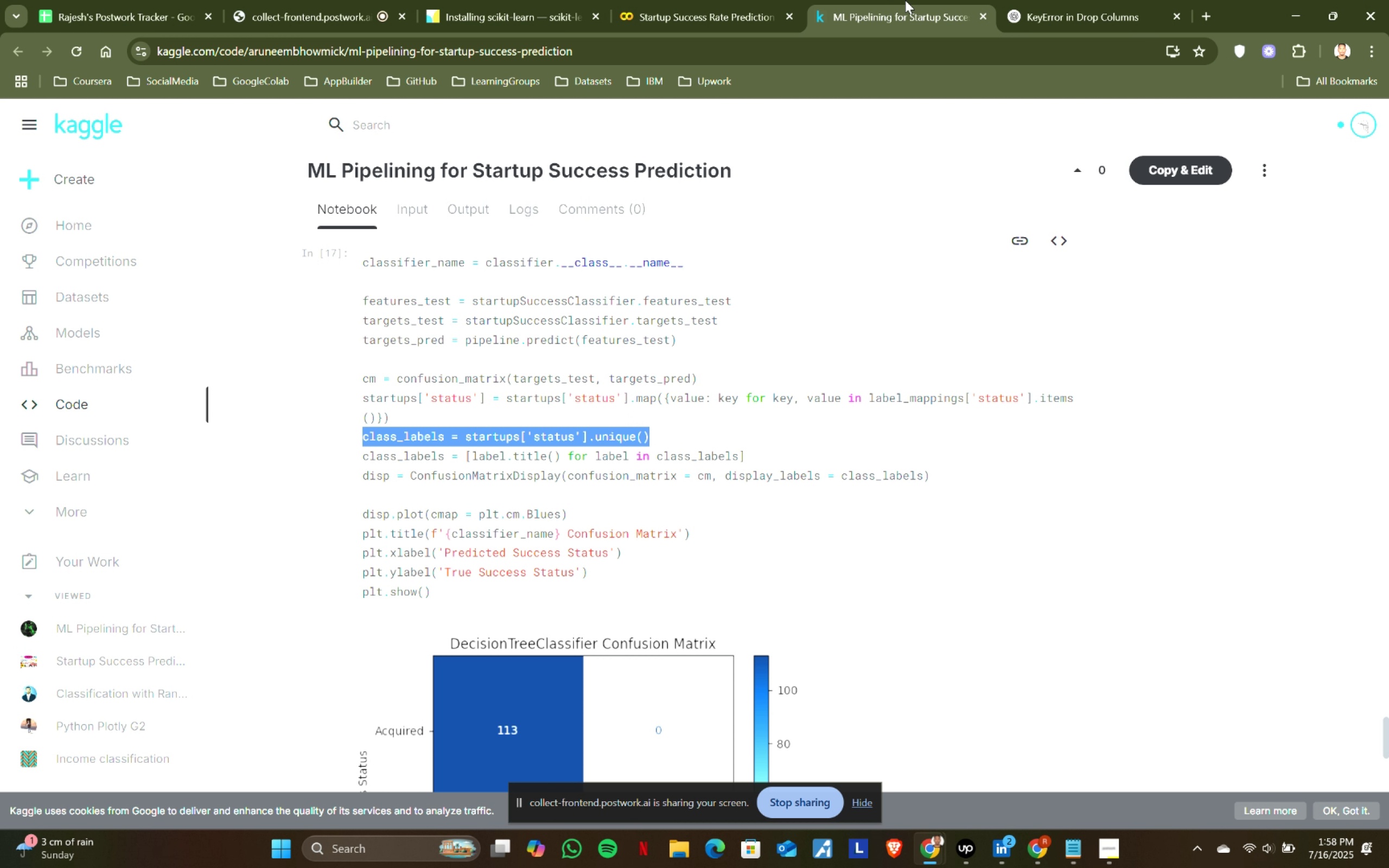 
double_click([1051, 0])
 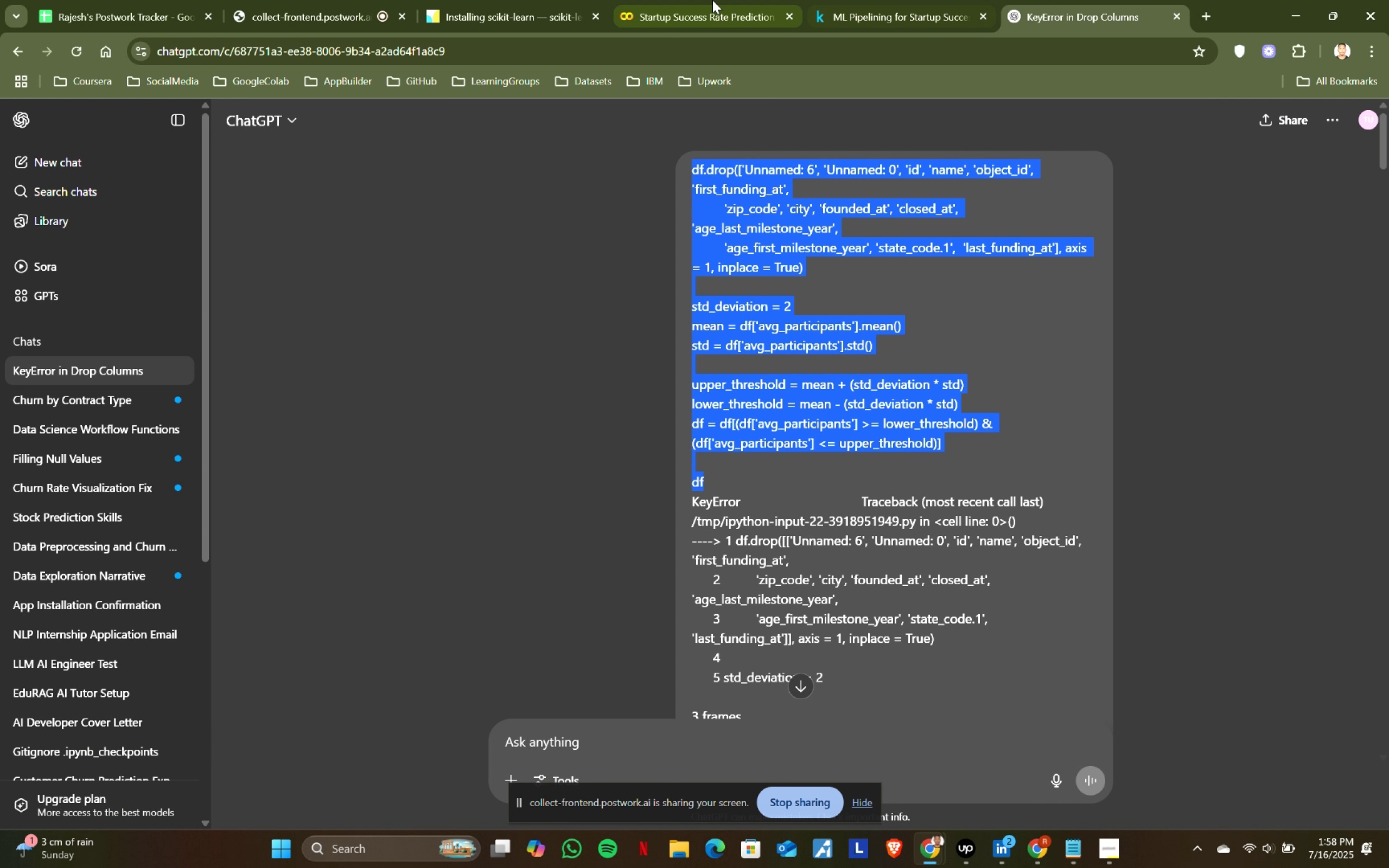 
triple_click([710, 0])
 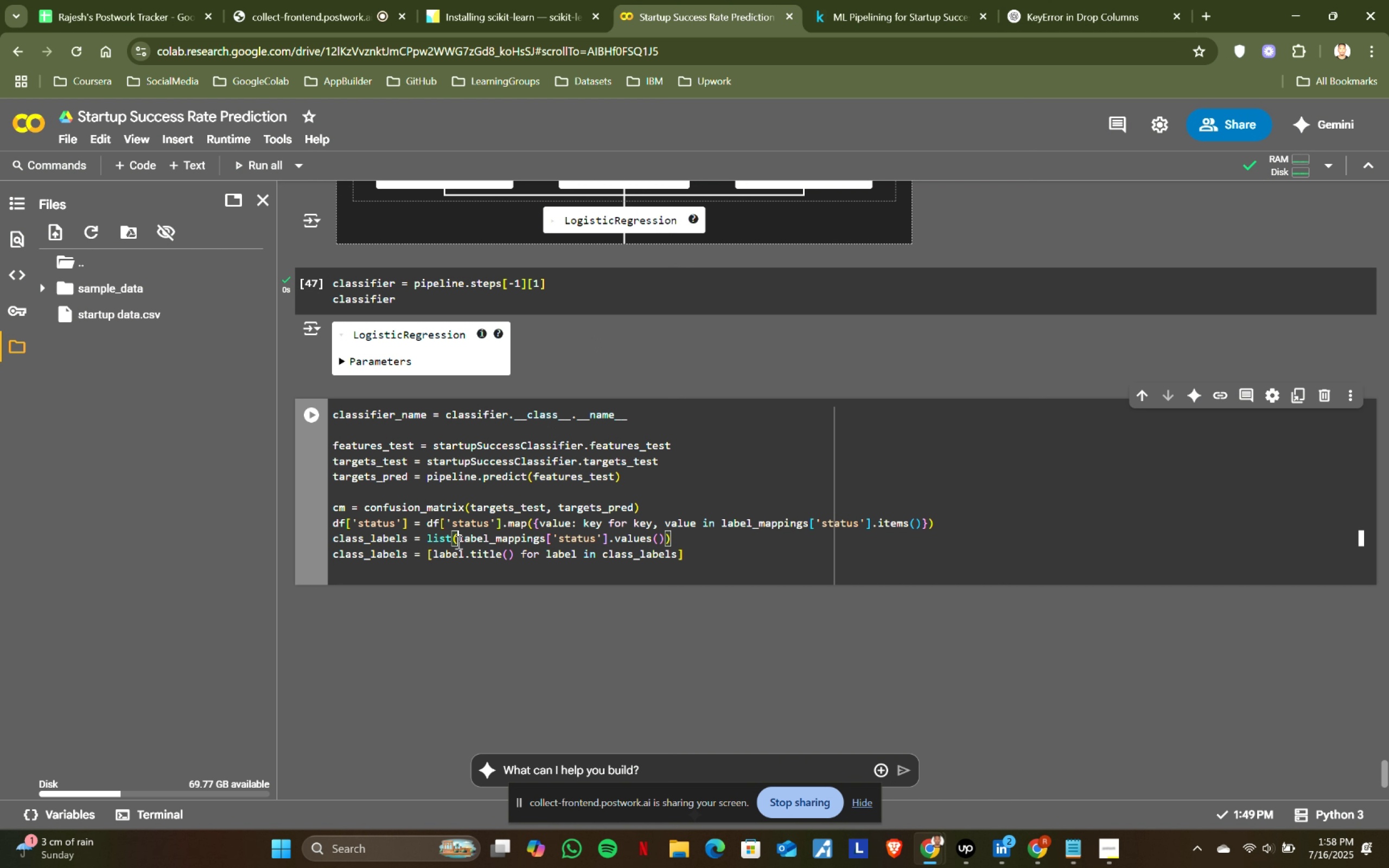 
double_click([457, 542])
 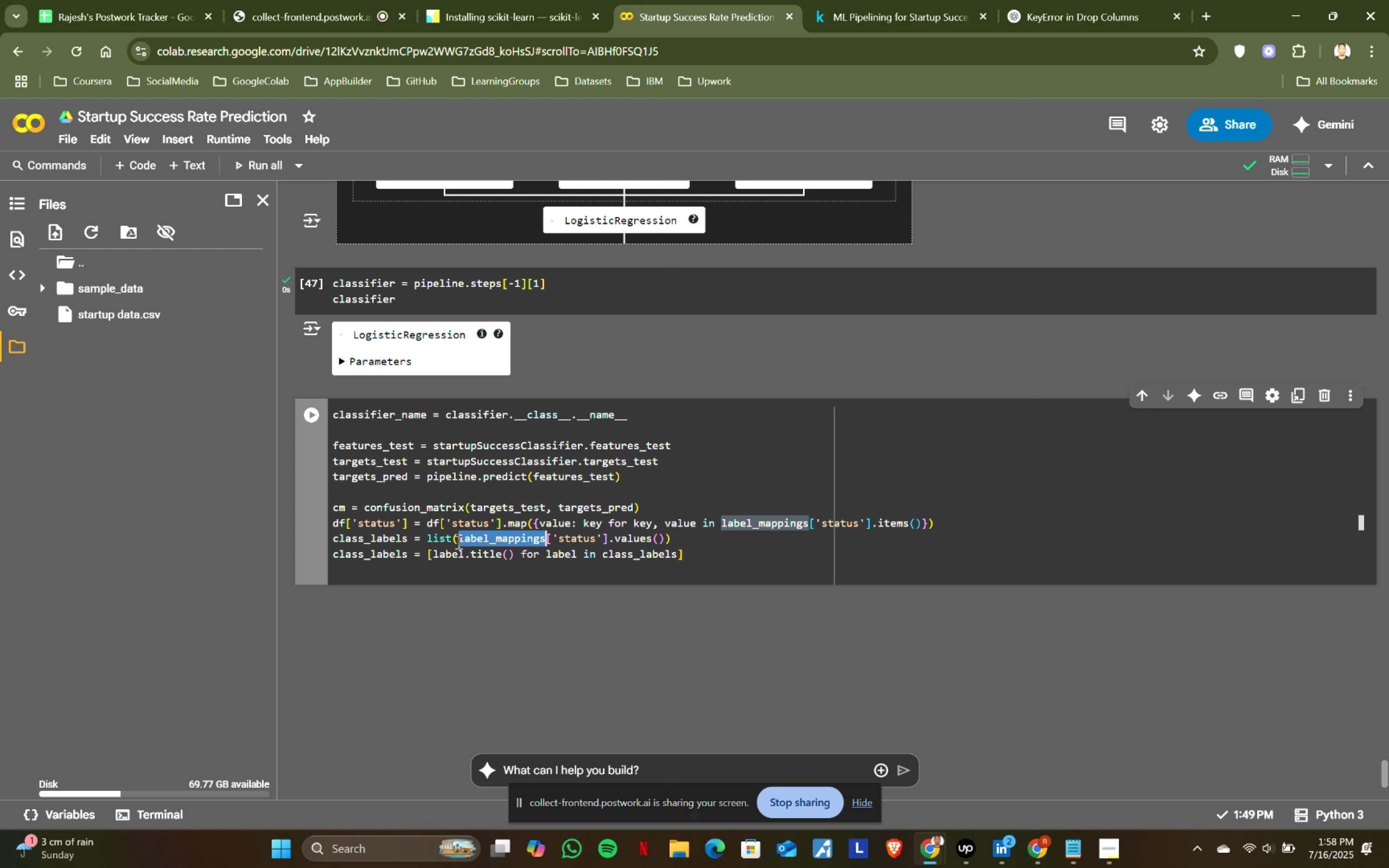 
triple_click([457, 542])
 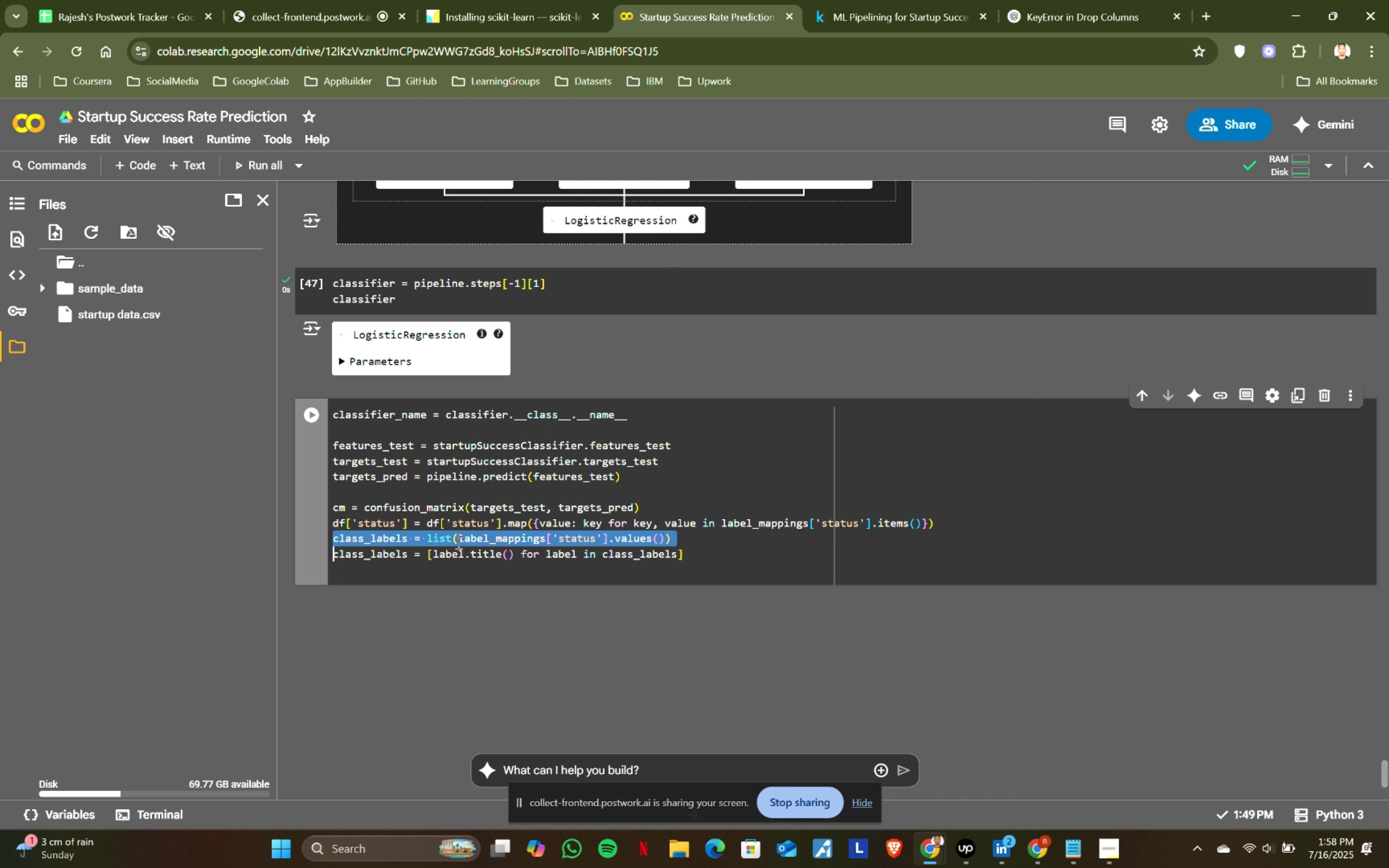 
key(Control+V)
 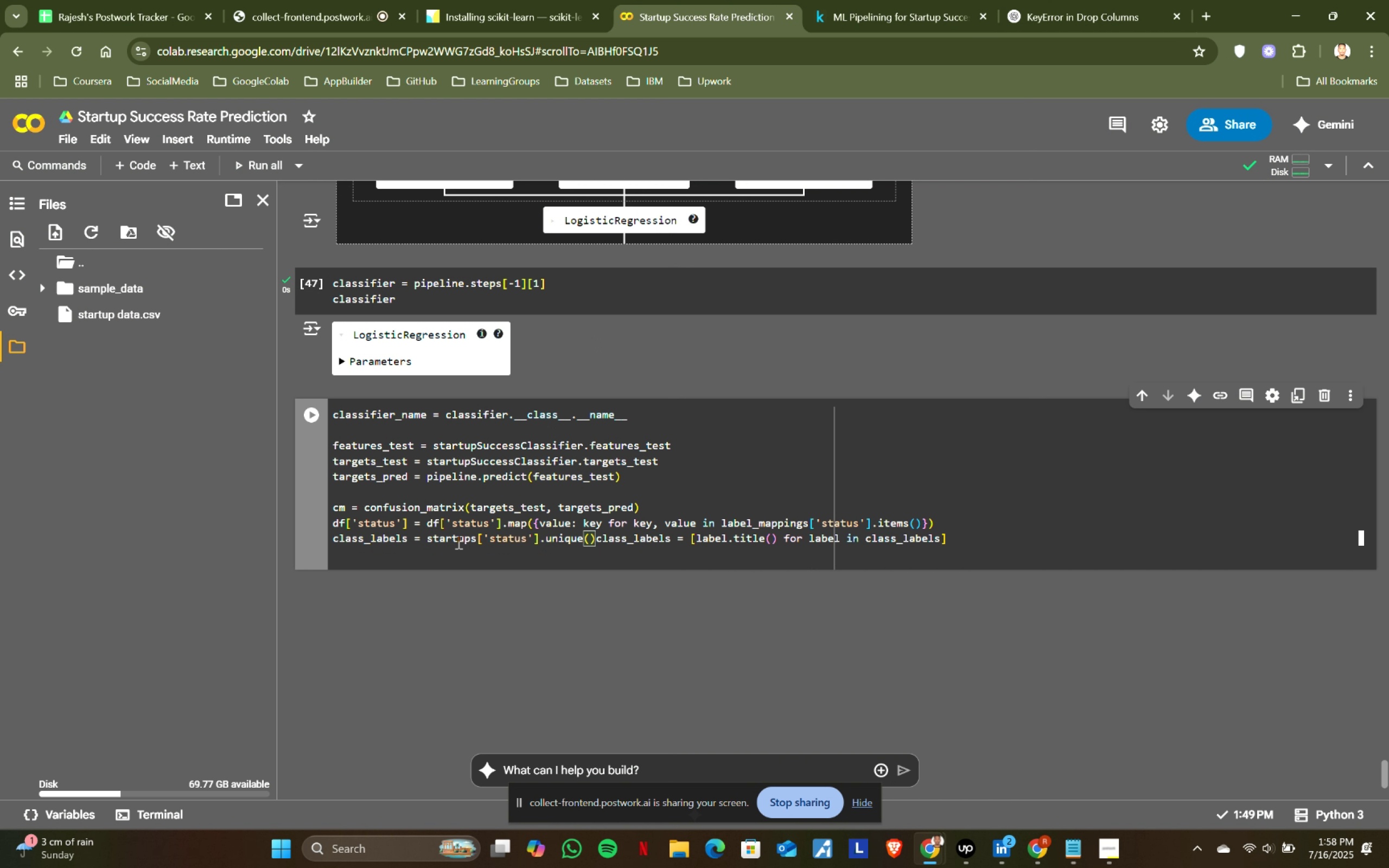 
key(Enter)
 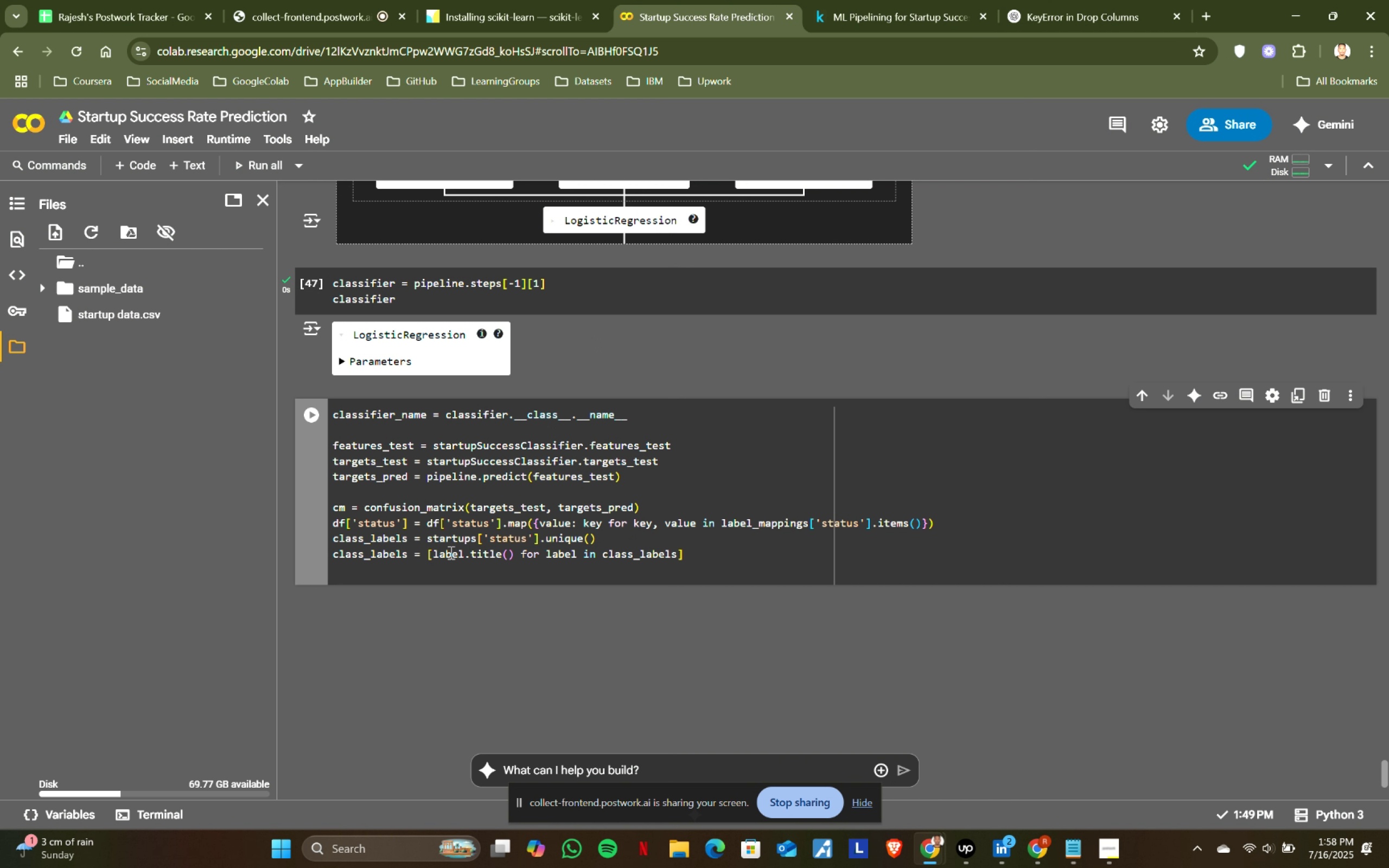 
left_click([364, 575])
 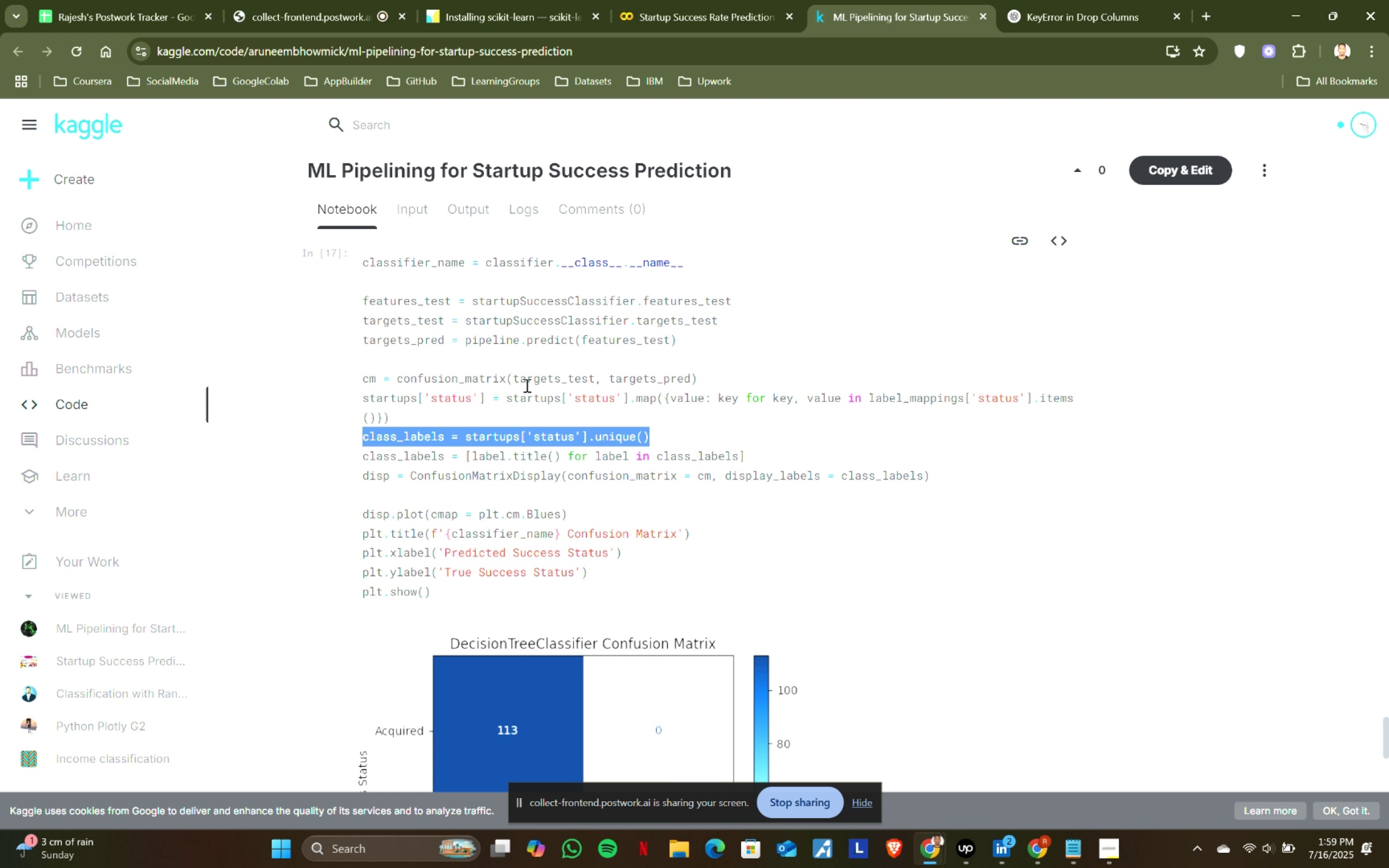 
wait(12.15)
 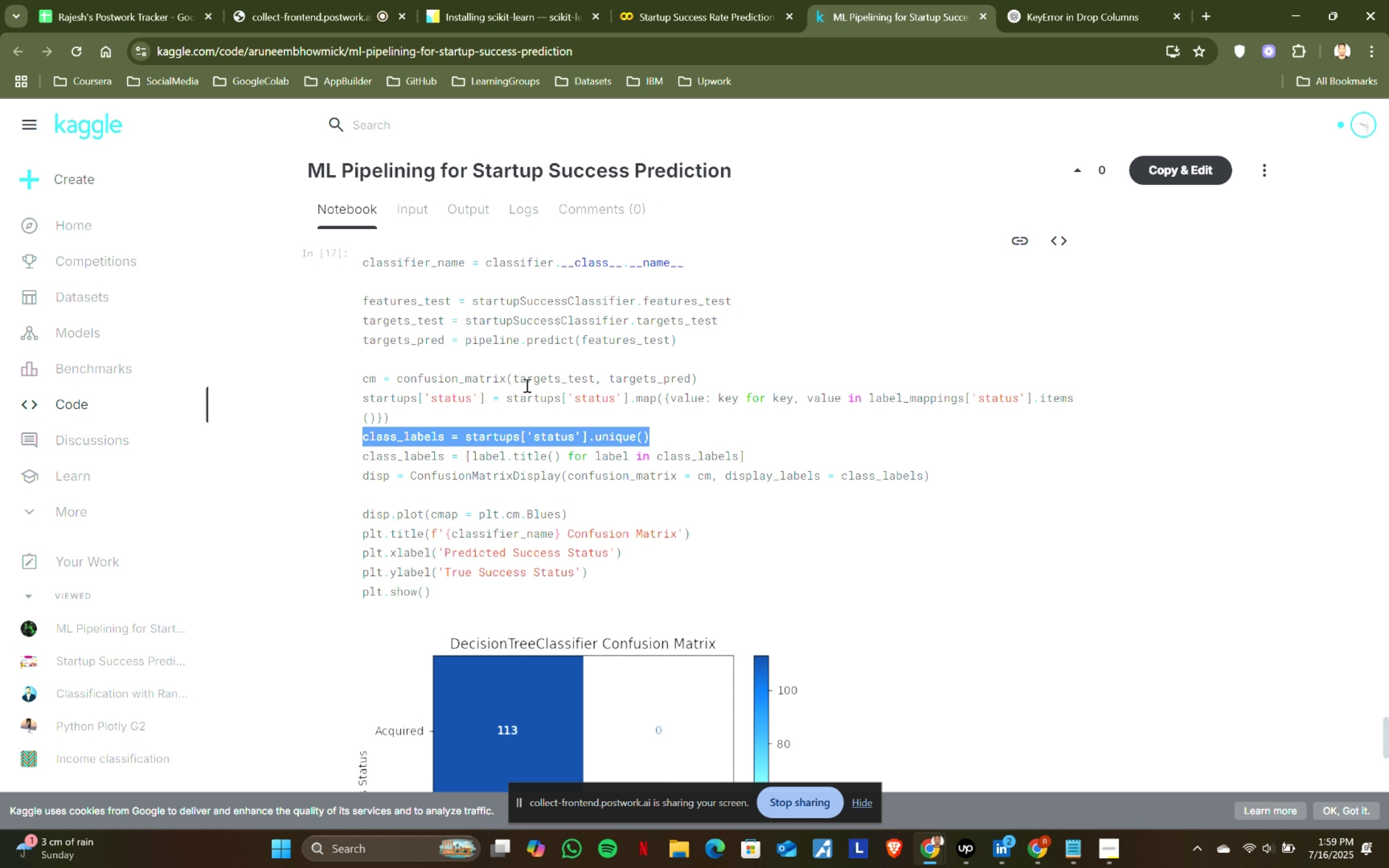 
left_click([917, 0])
 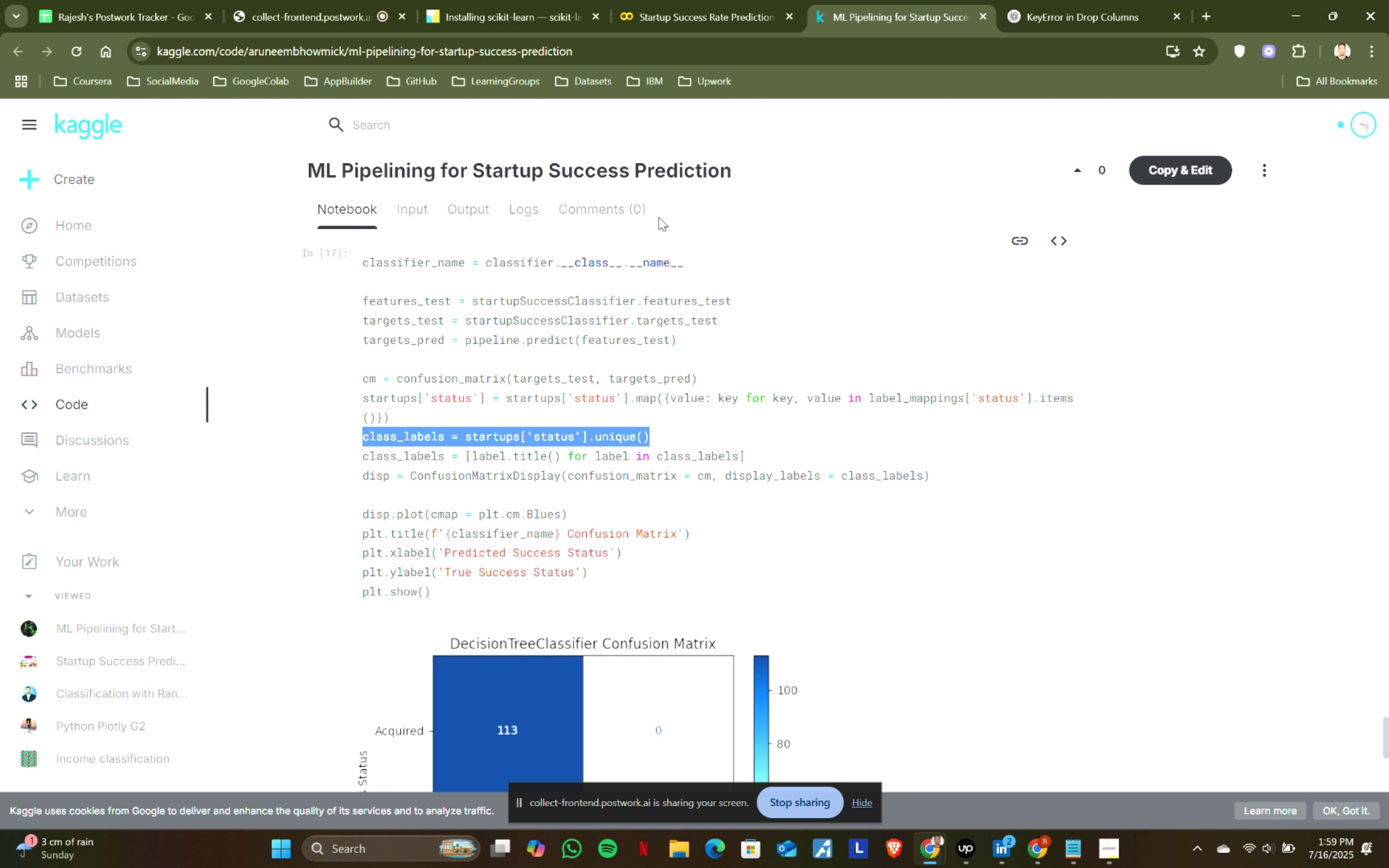 
wait(10.46)
 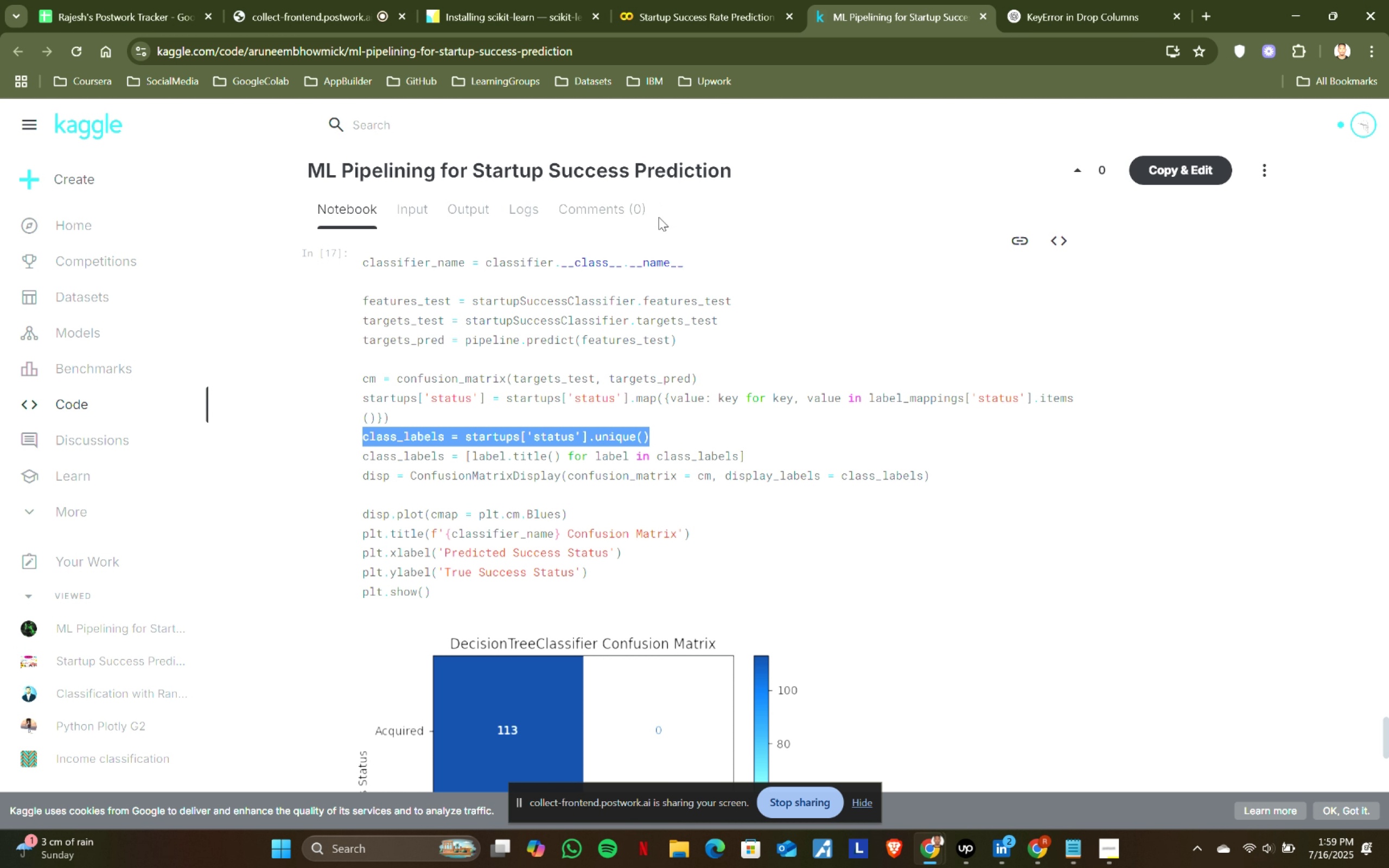 
left_click([485, 481])
 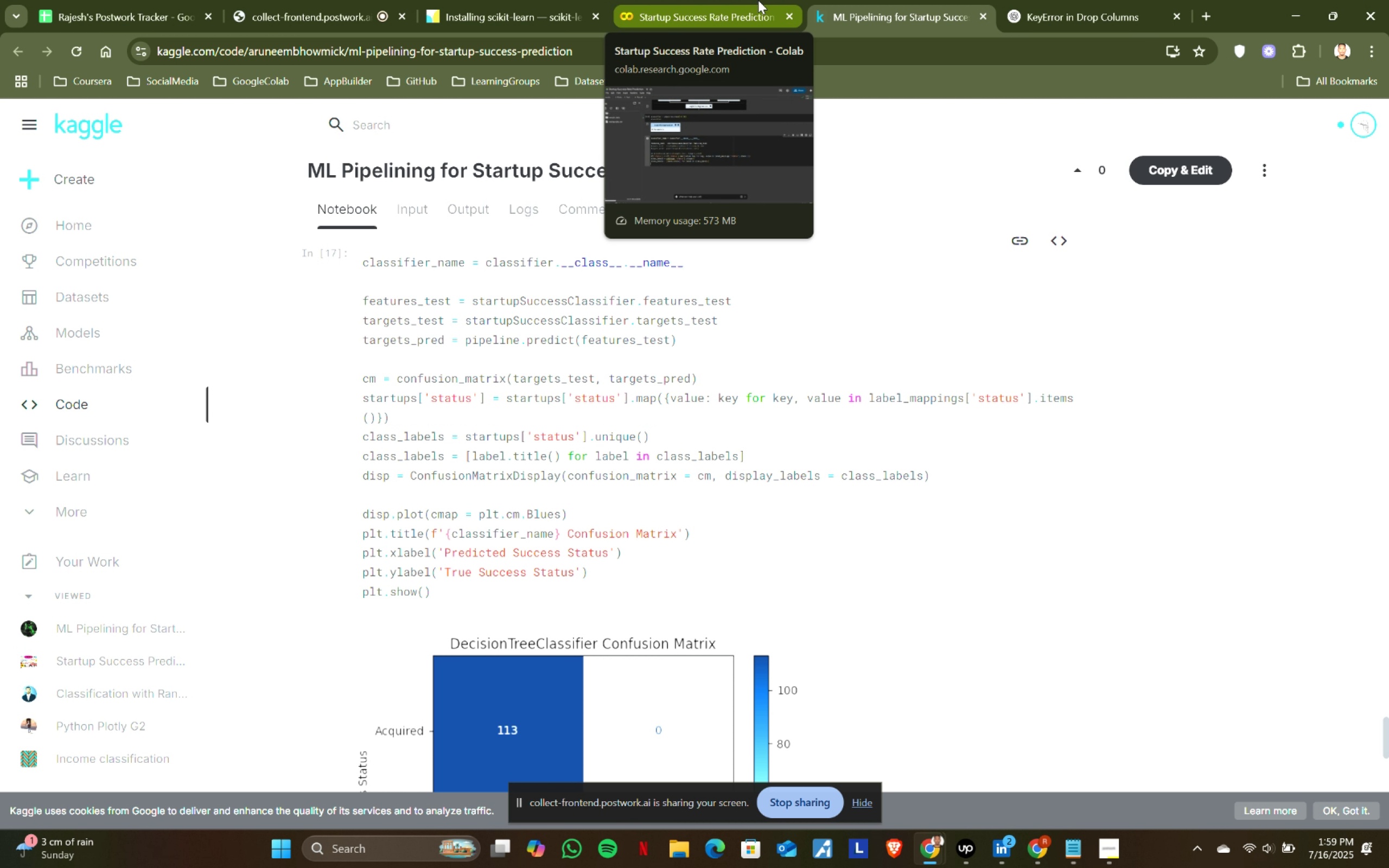 
wait(9.2)
 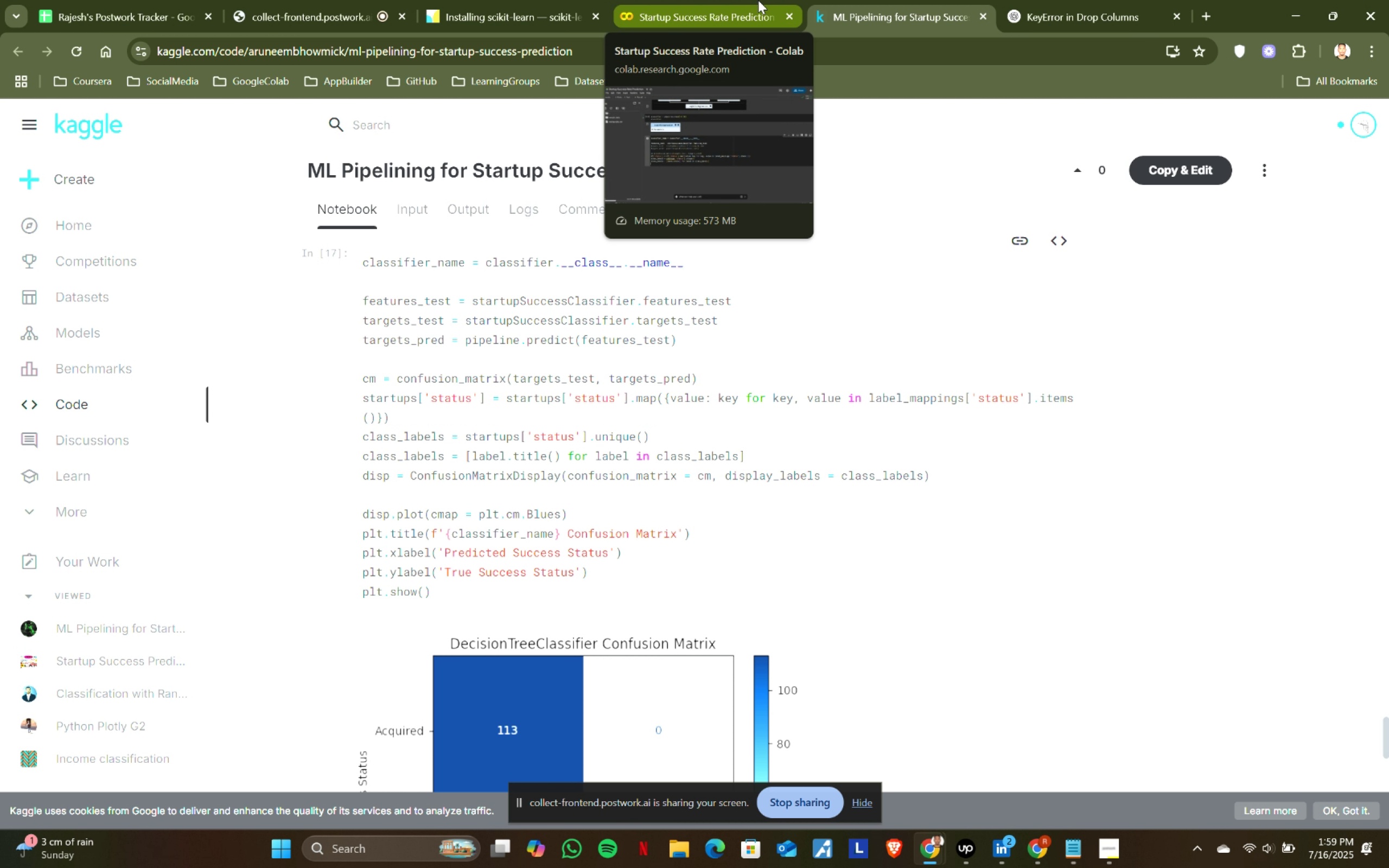 
left_click([731, 0])
 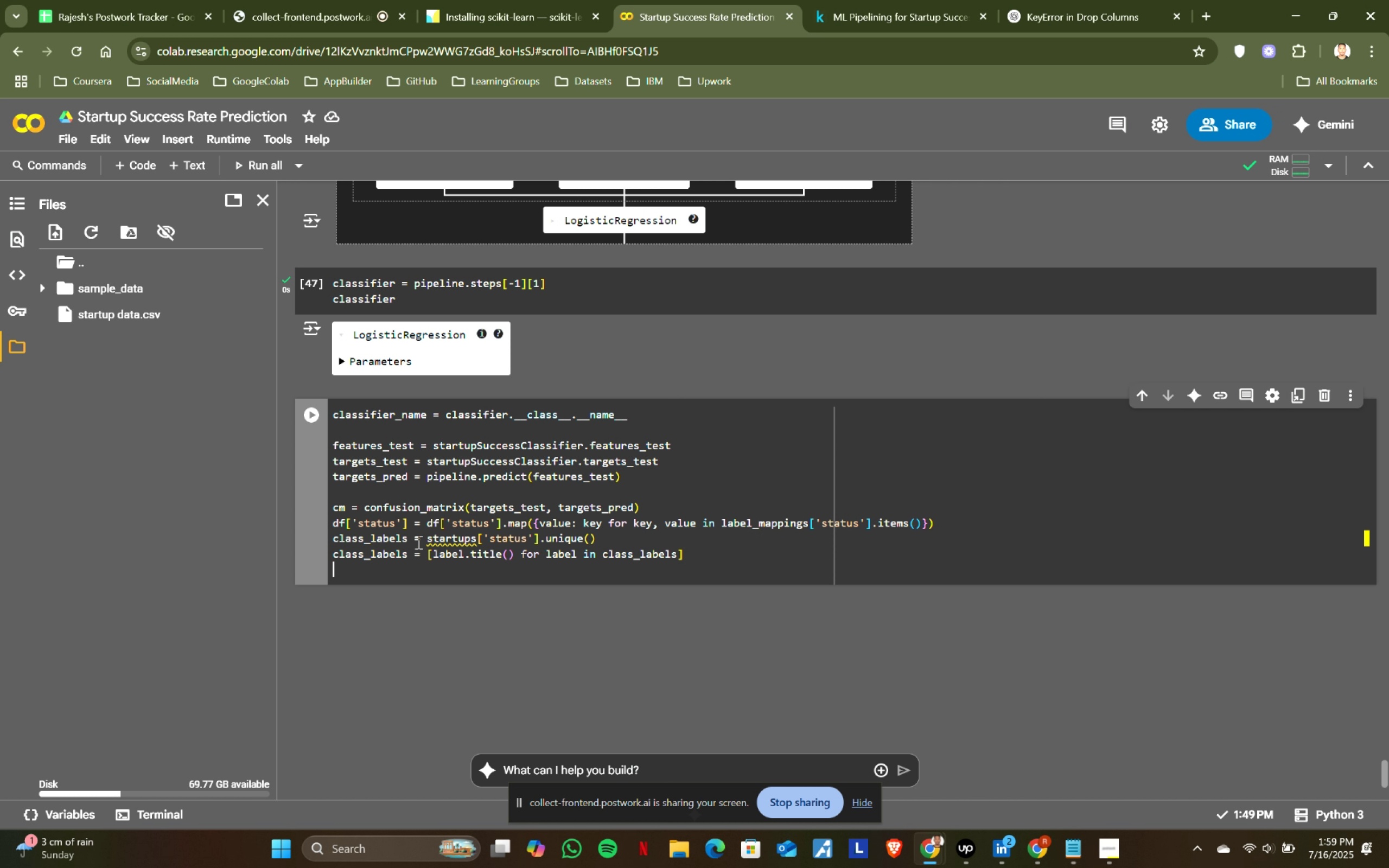 
type(disp = )
 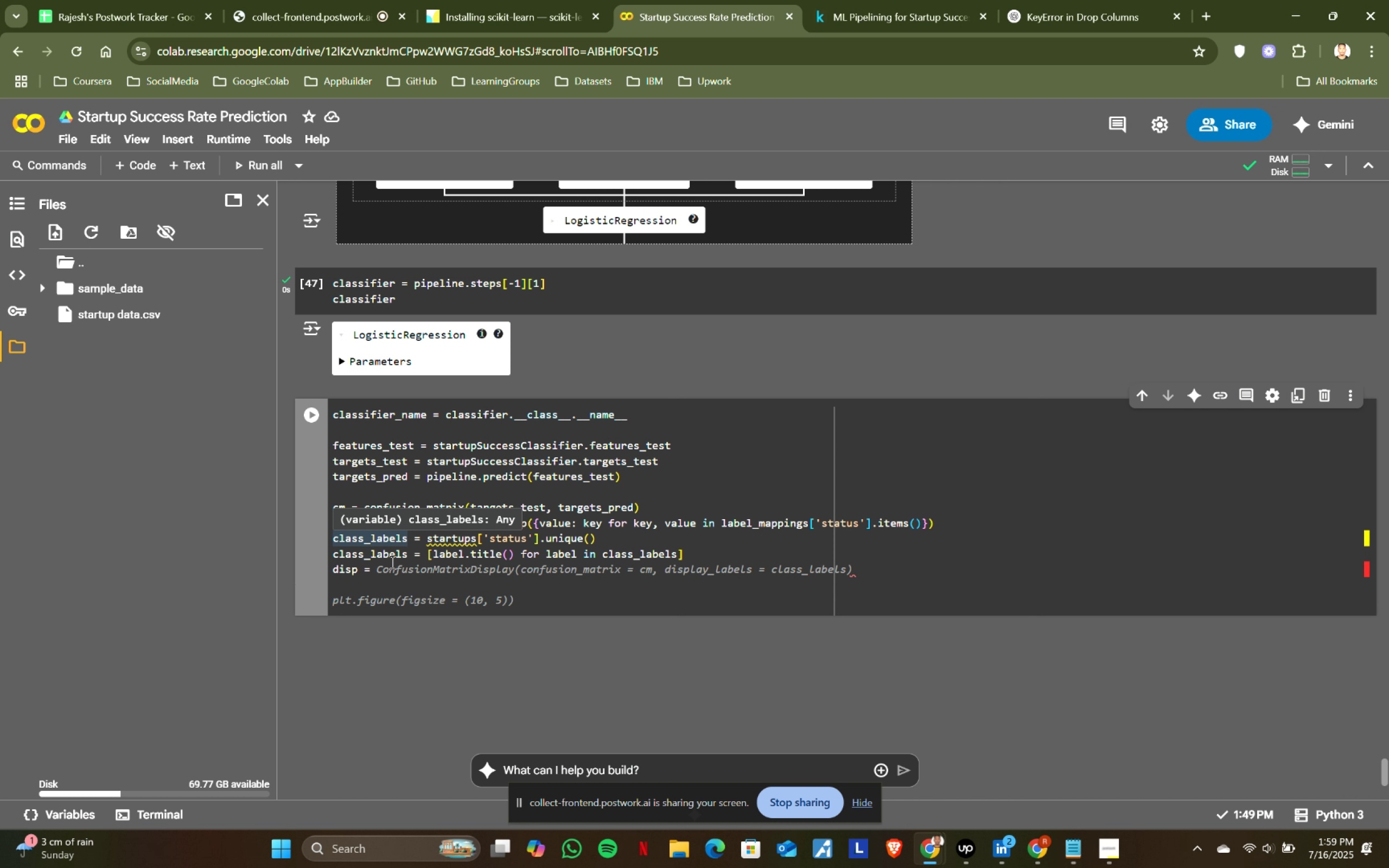 
wait(7.38)
 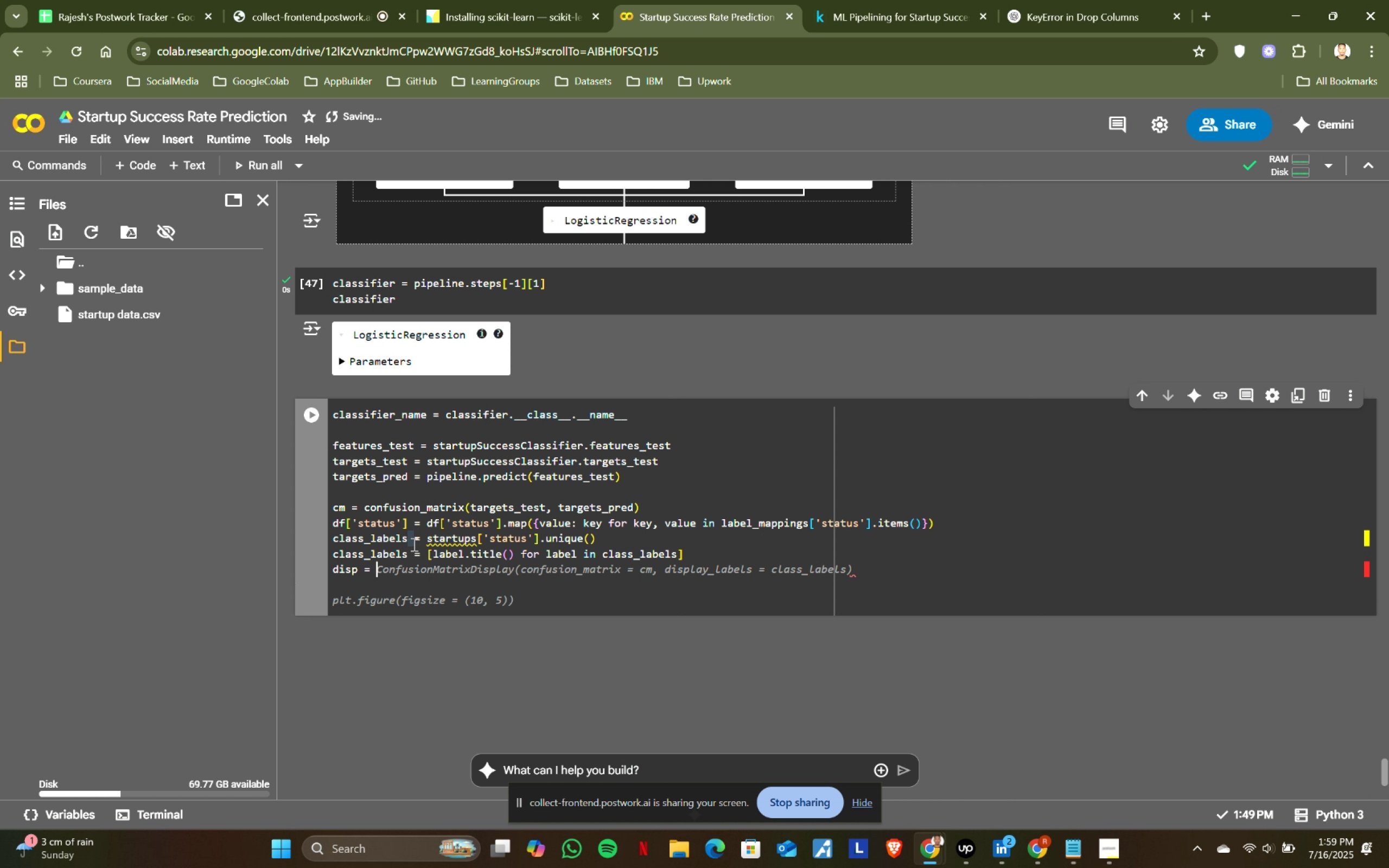 
left_click([820, 0])
 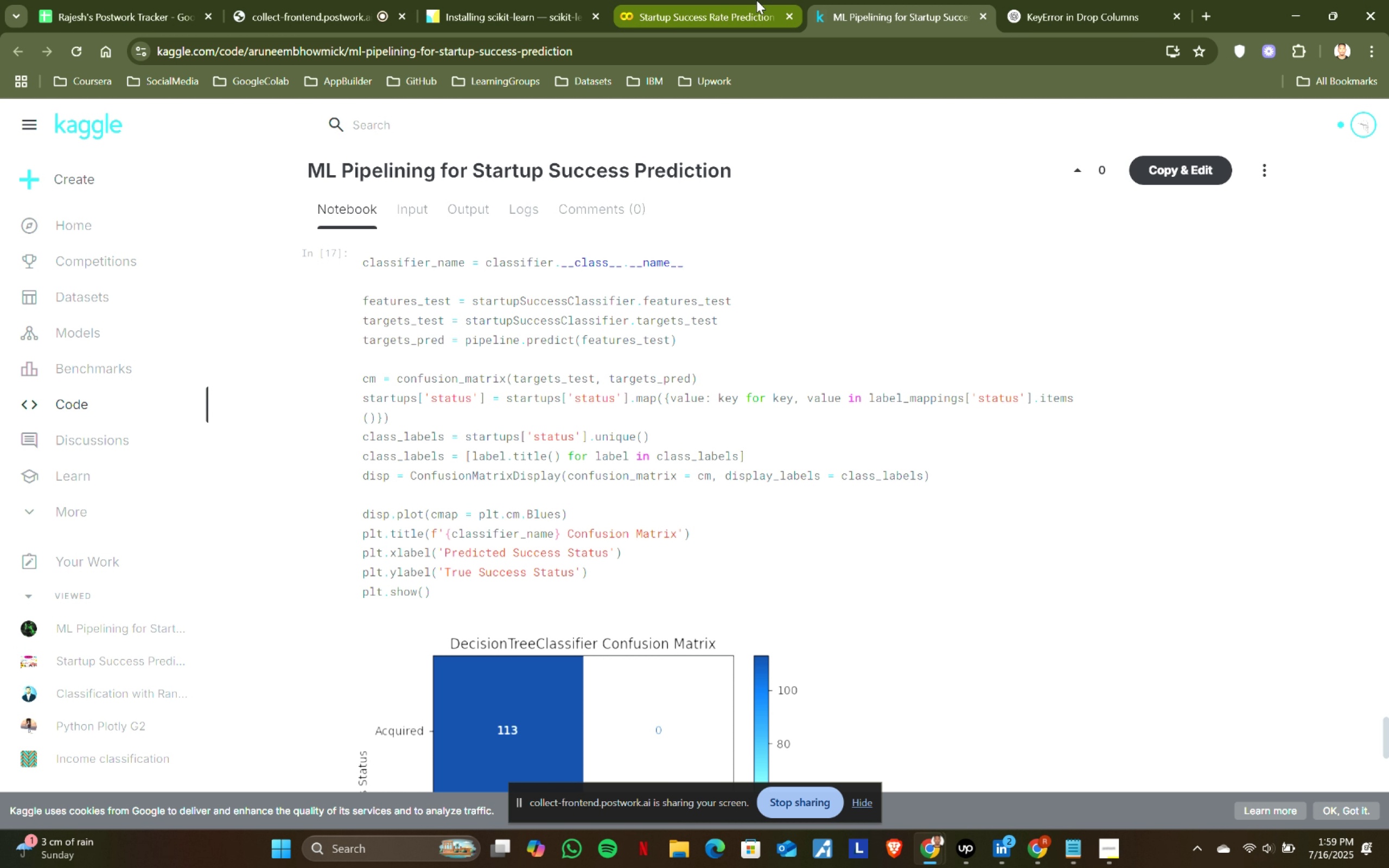 
left_click([756, 0])
 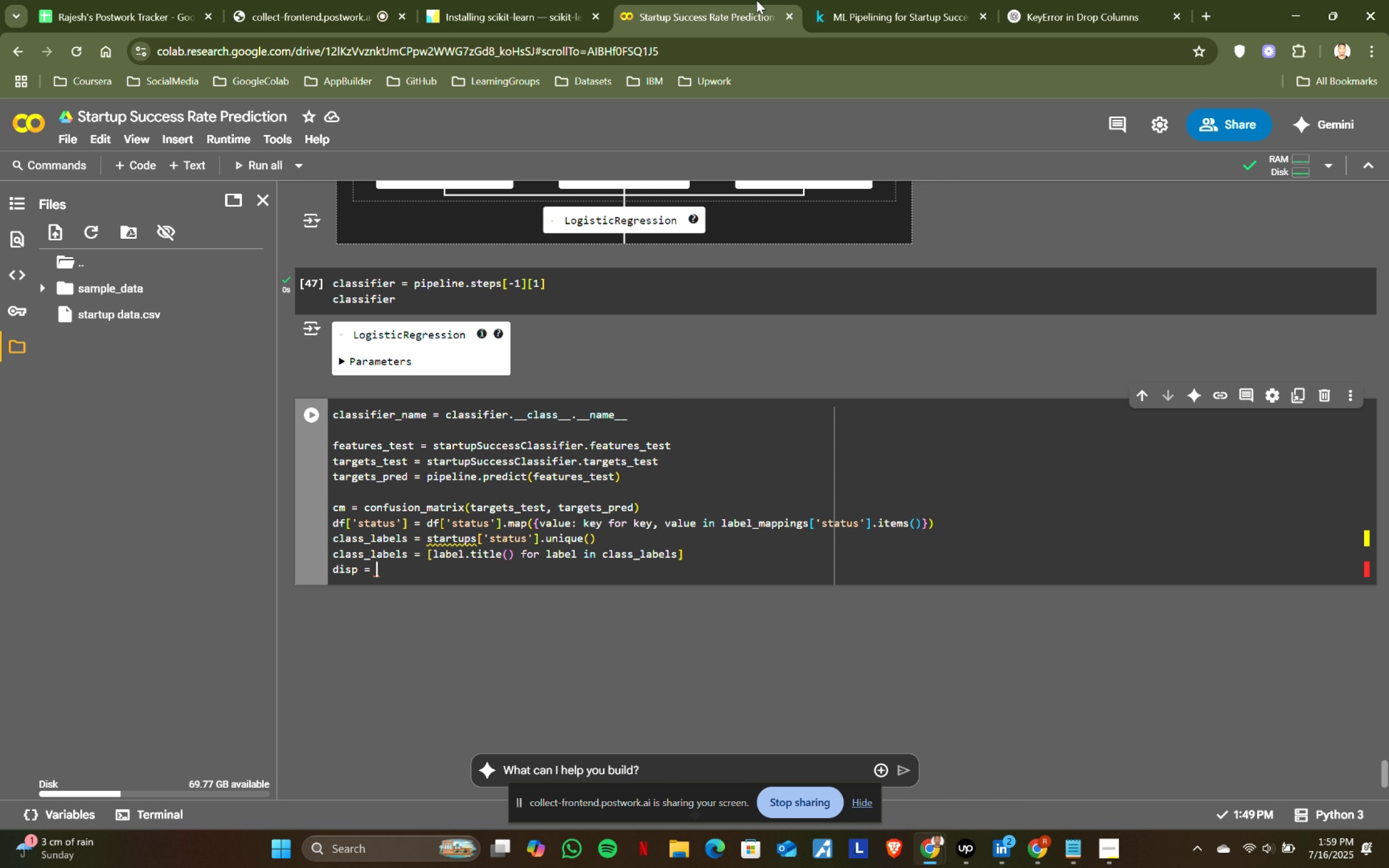 
type(Co)
key(Tab)
 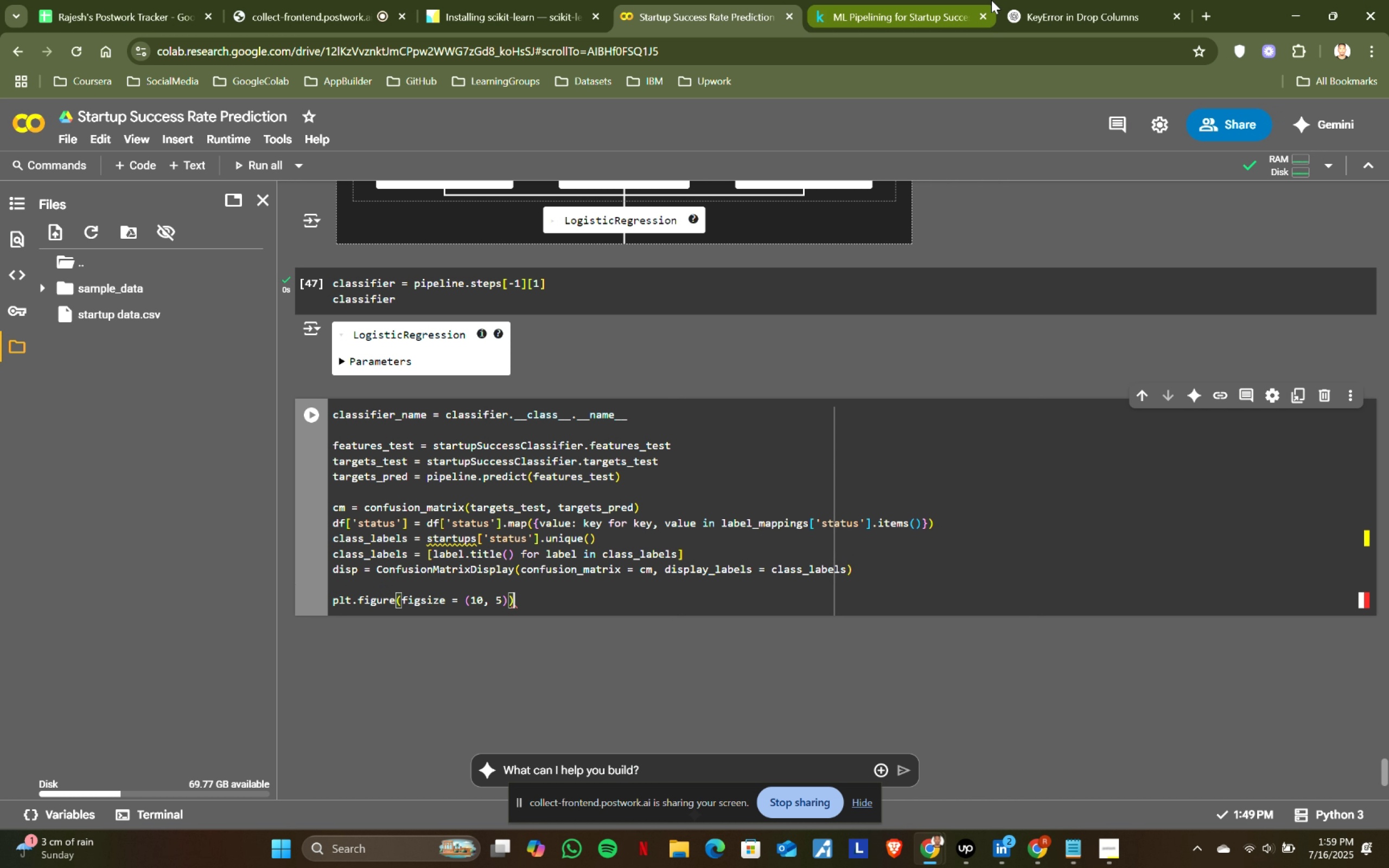 
left_click([919, 0])
 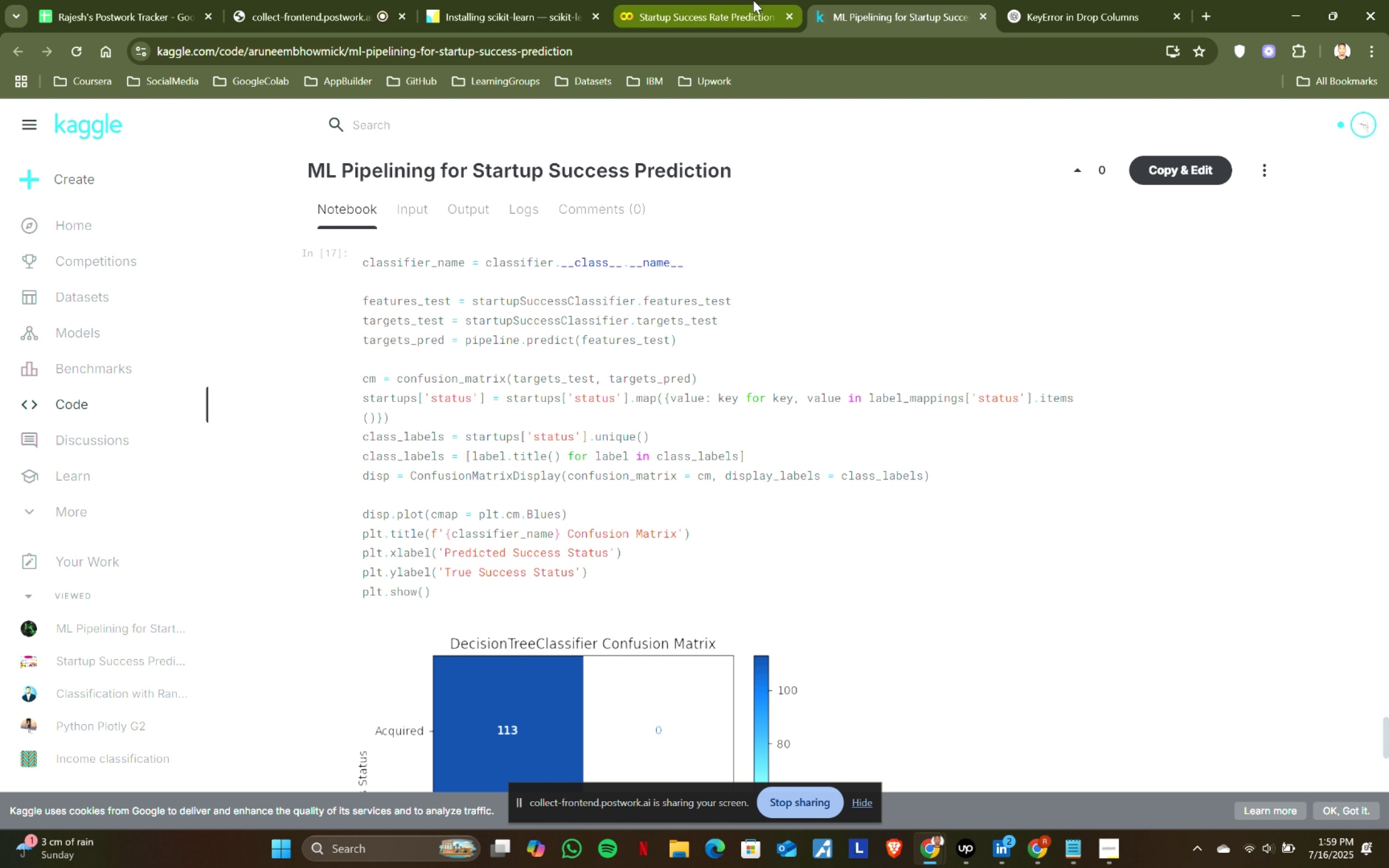 
left_click([753, 0])
 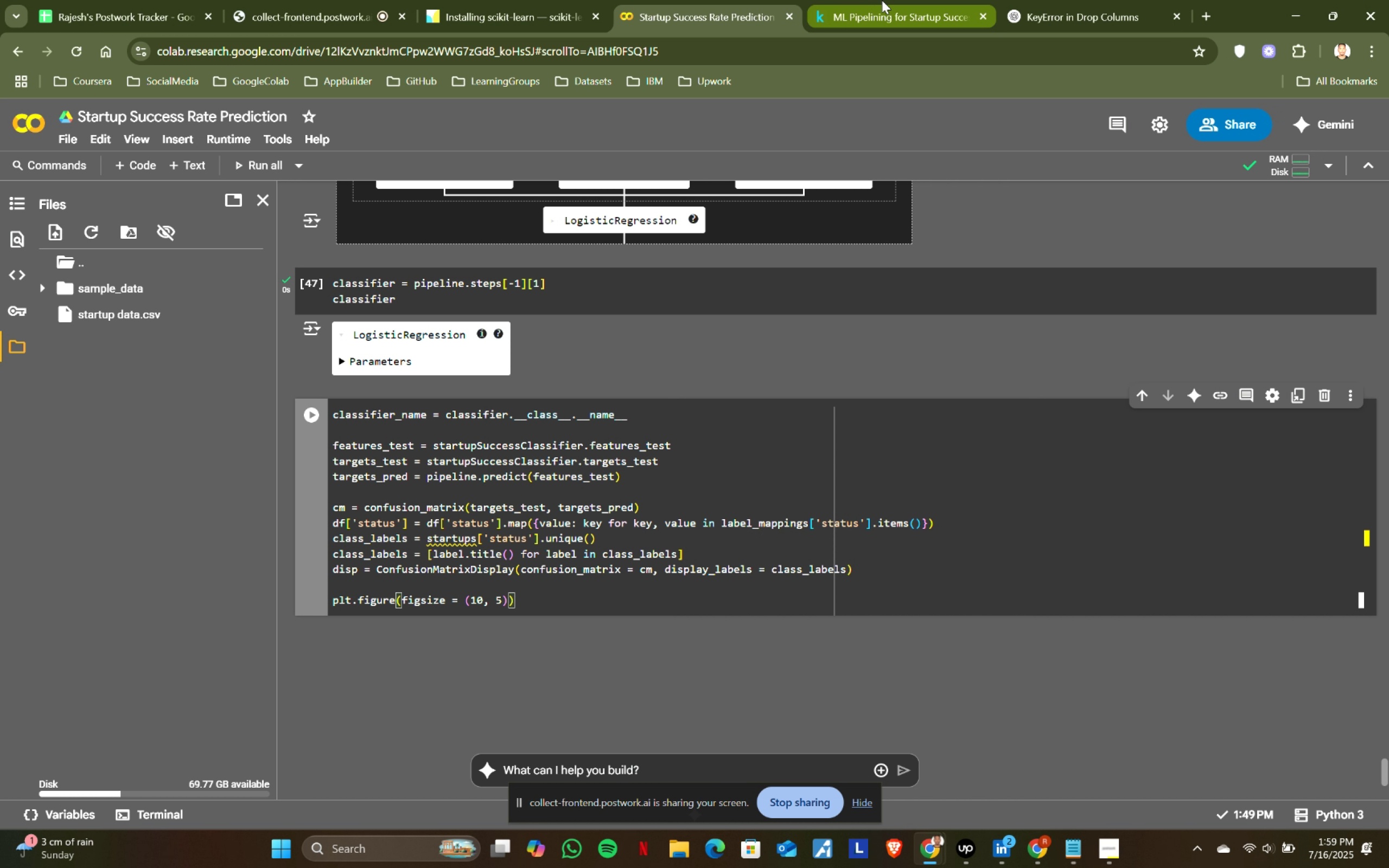 
left_click([874, 0])
 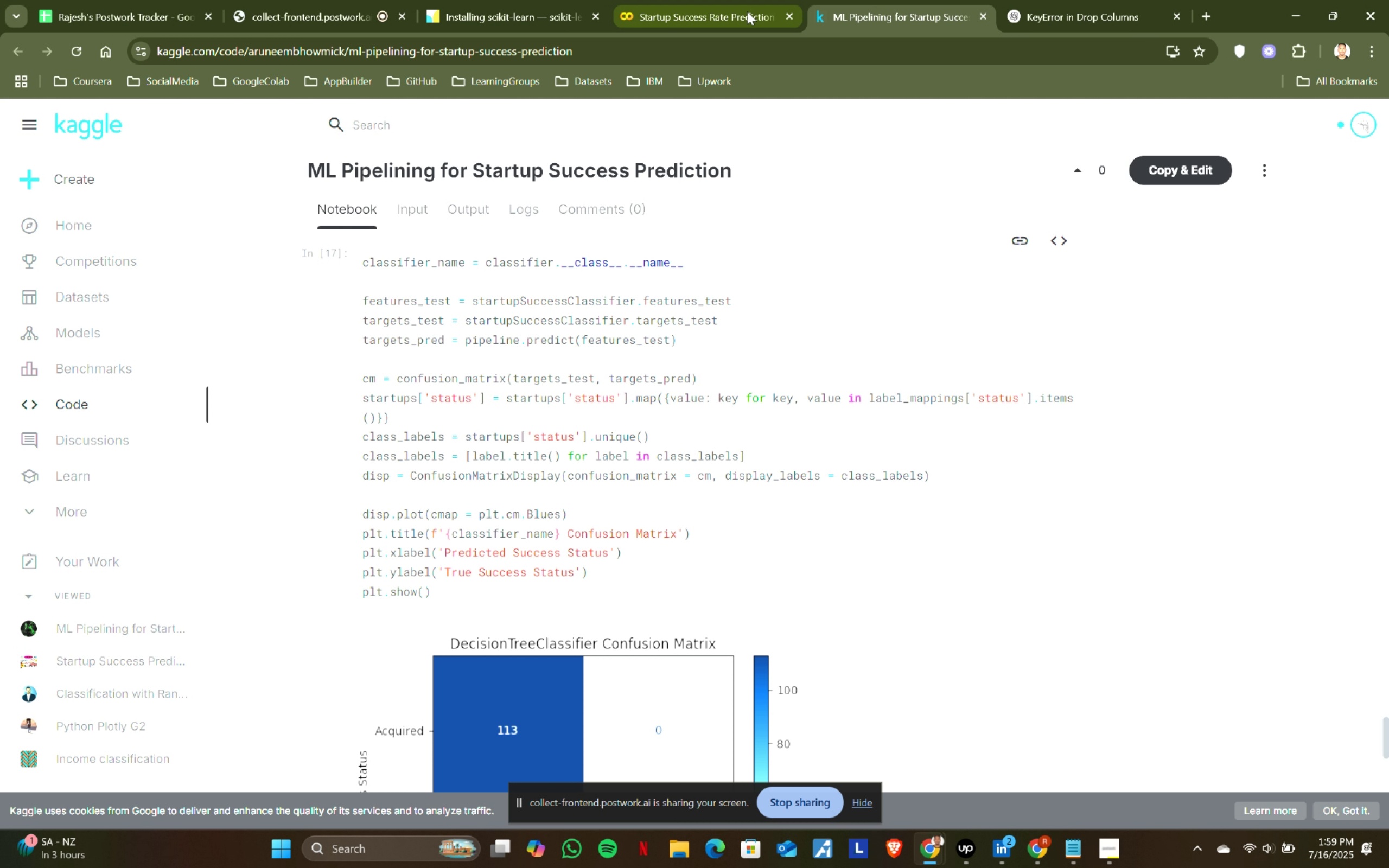 
left_click([723, 9])
 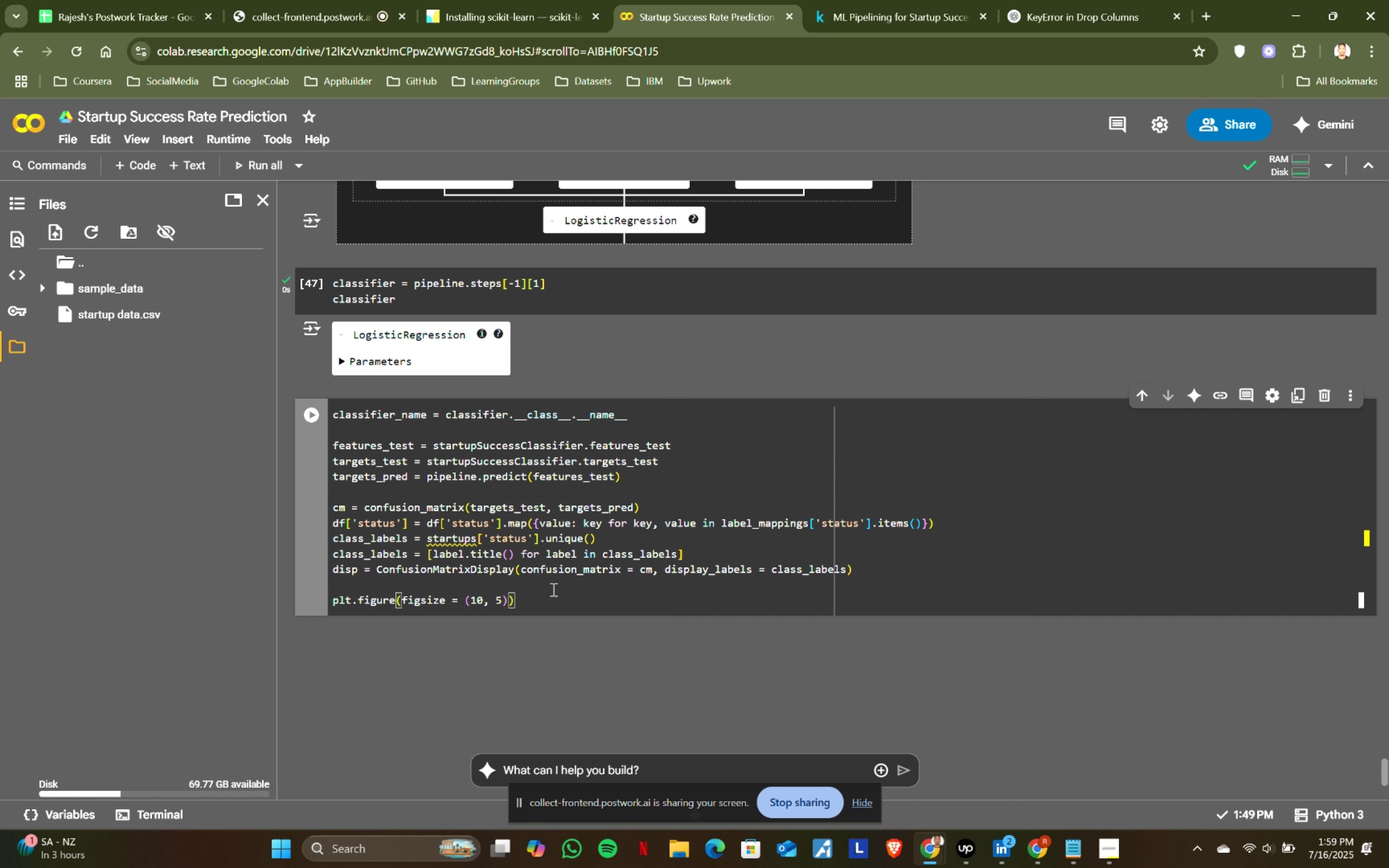 
left_click_drag(start_coordinate=[553, 598], to_coordinate=[334, 602])
 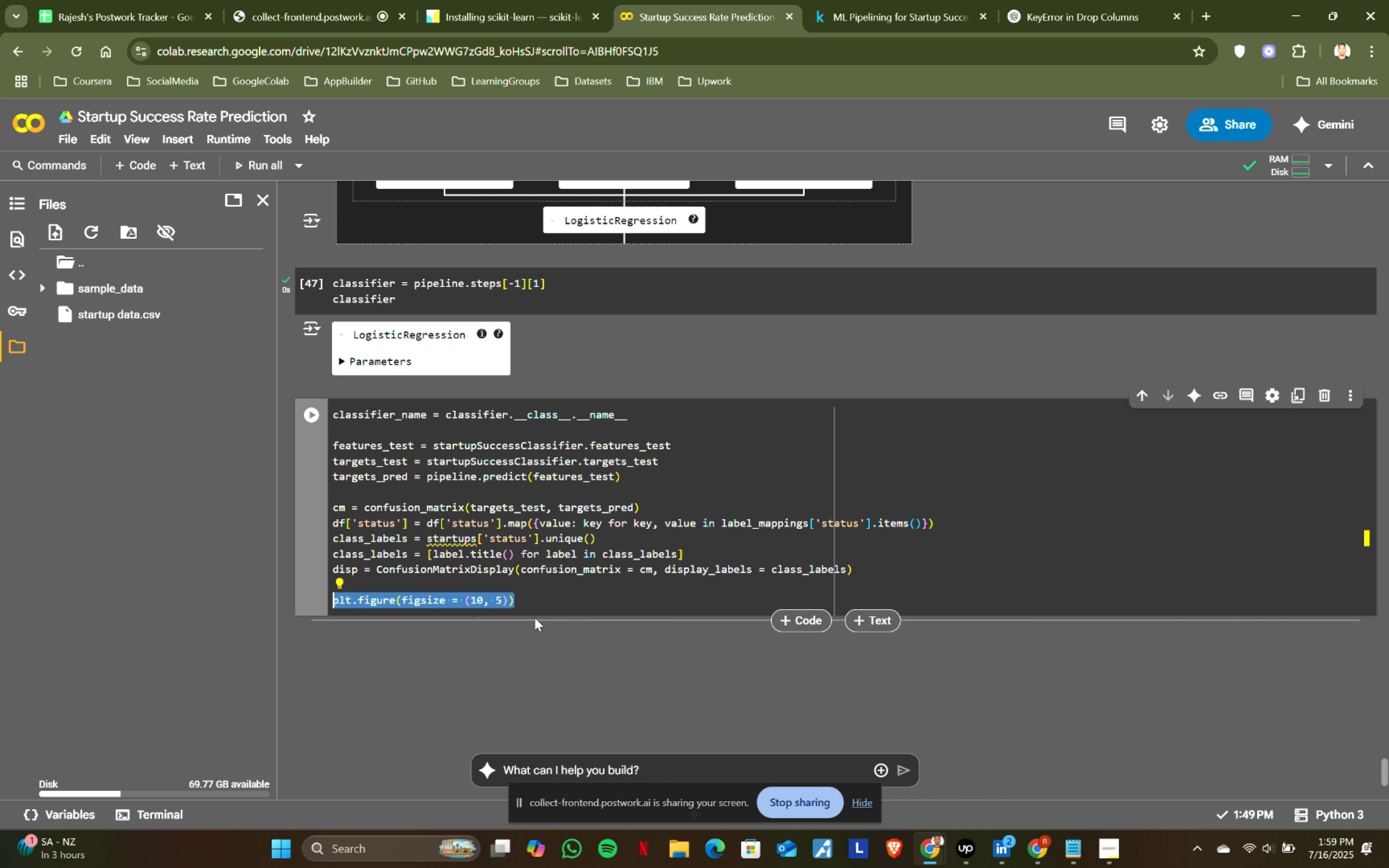 
type(disp/)
key(Backspace)
type(.plot)
 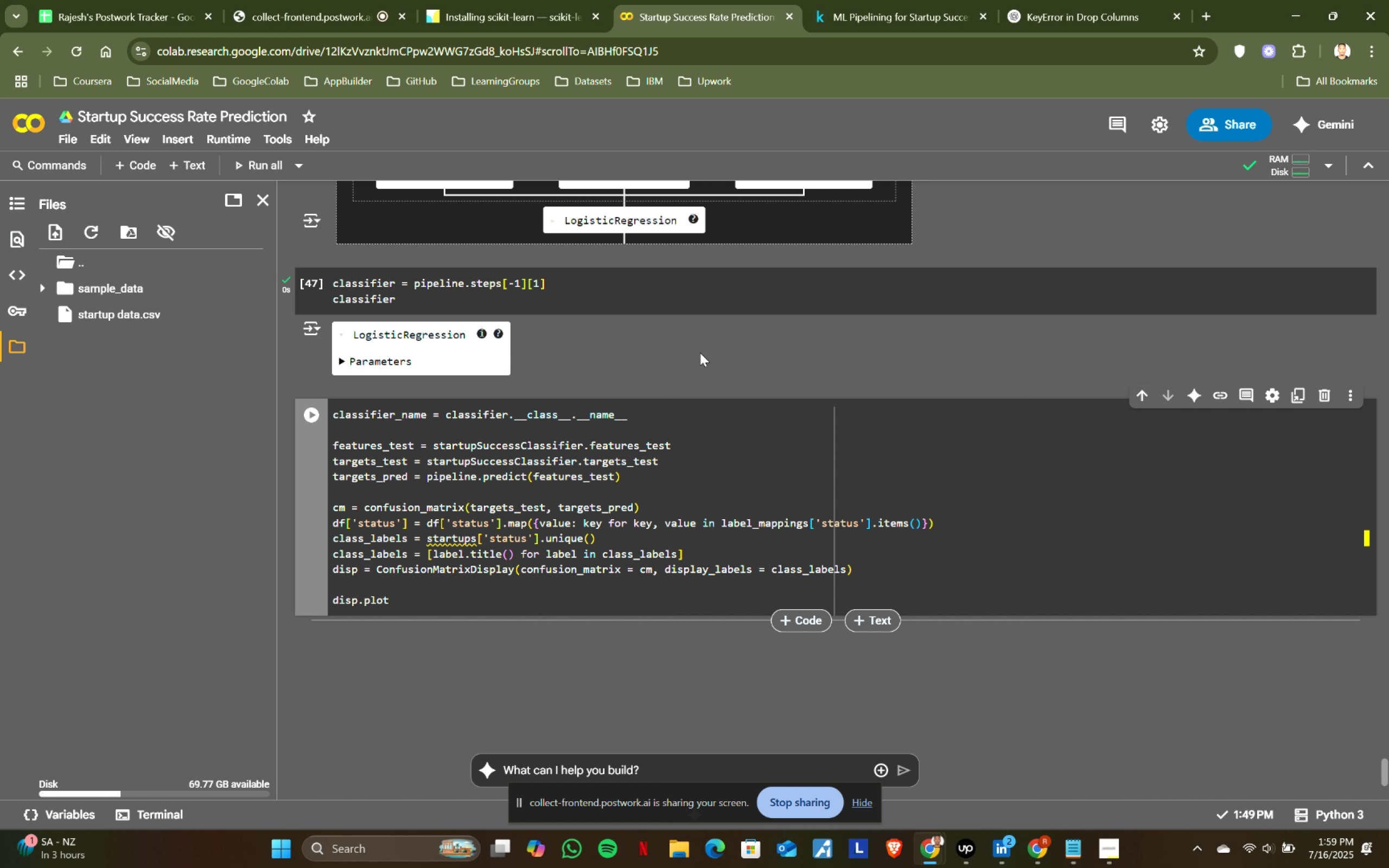 
left_click([845, 0])
 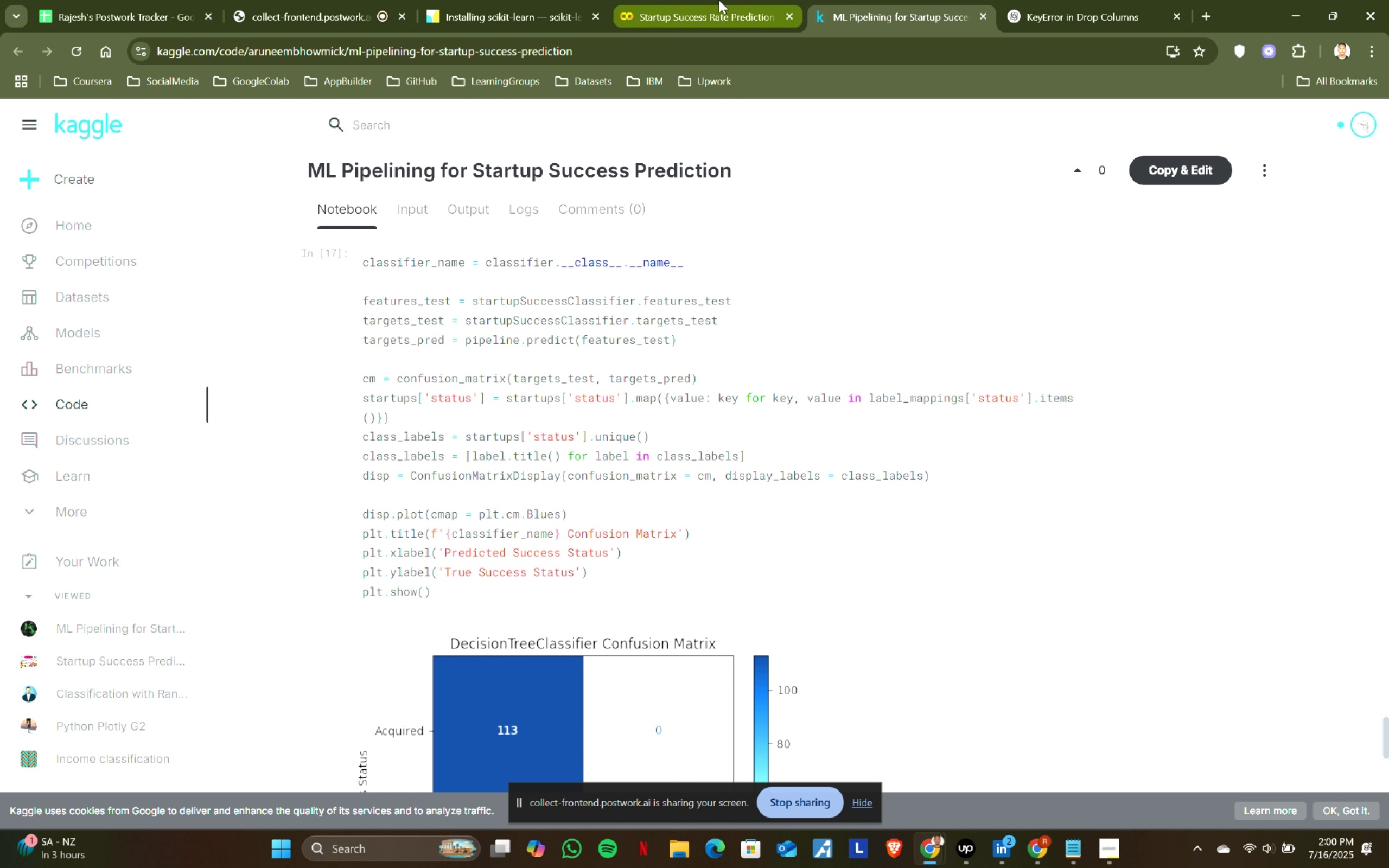 
left_click([719, 0])
 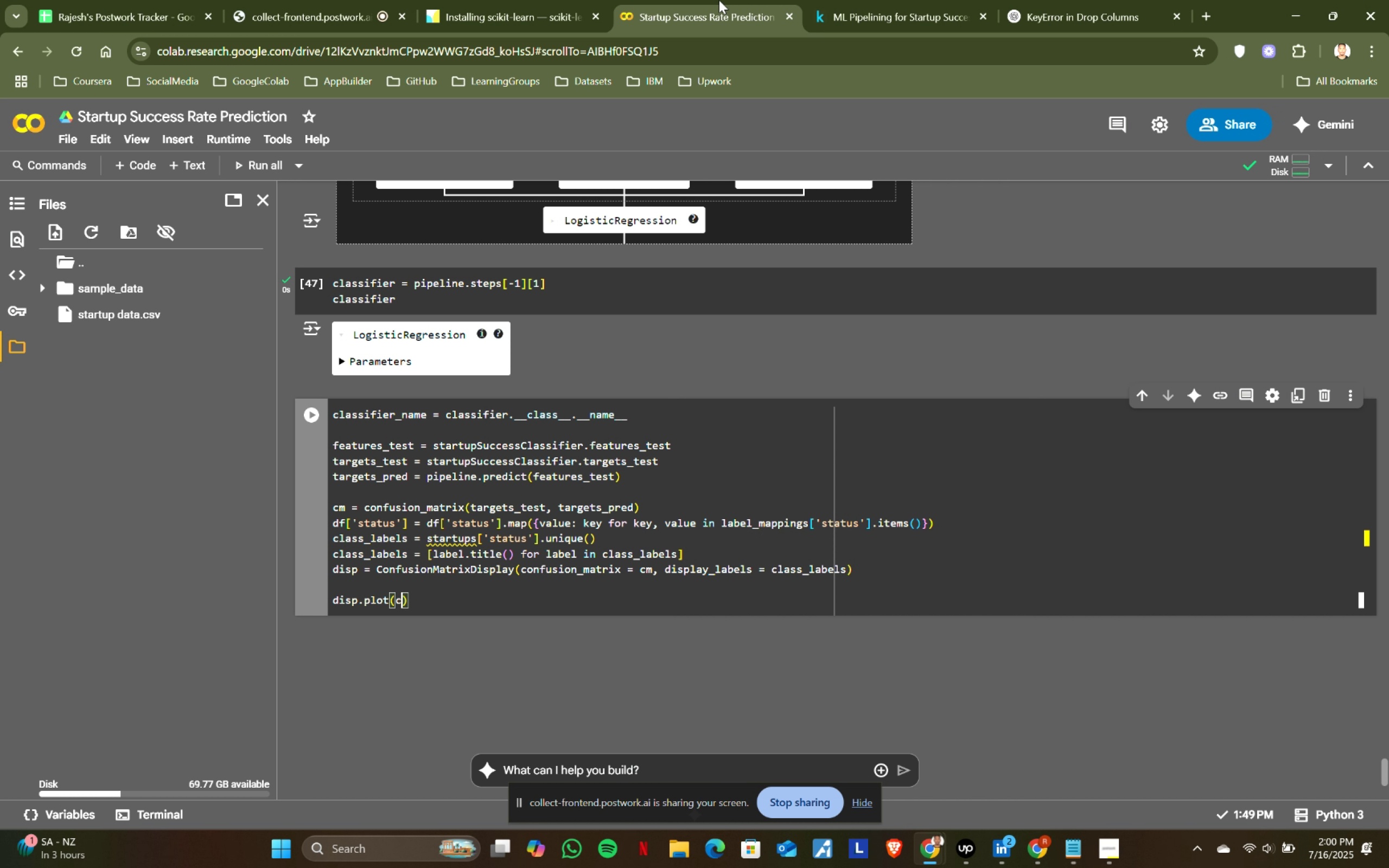 
type((cmap = )
 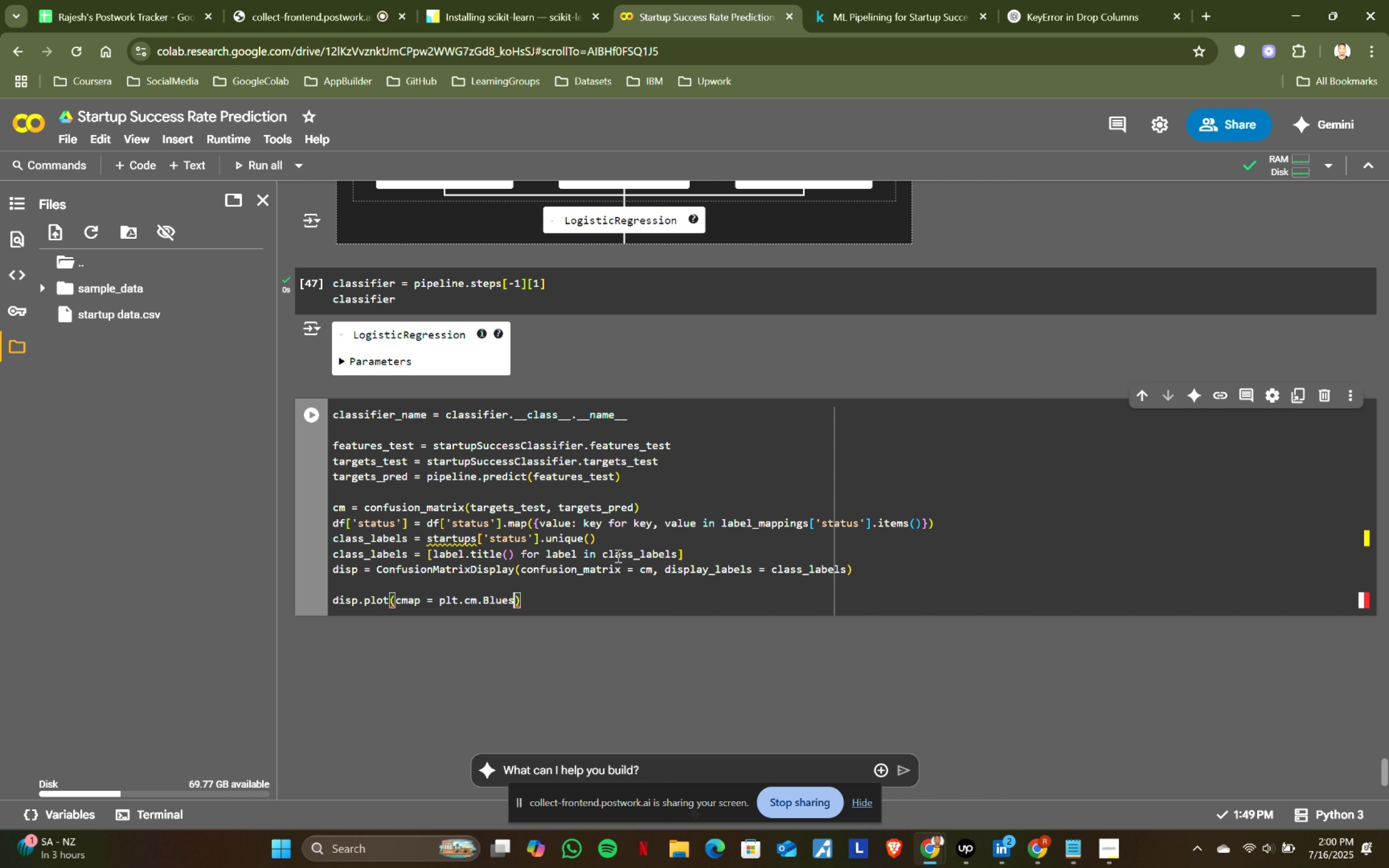 
wait(20.99)
 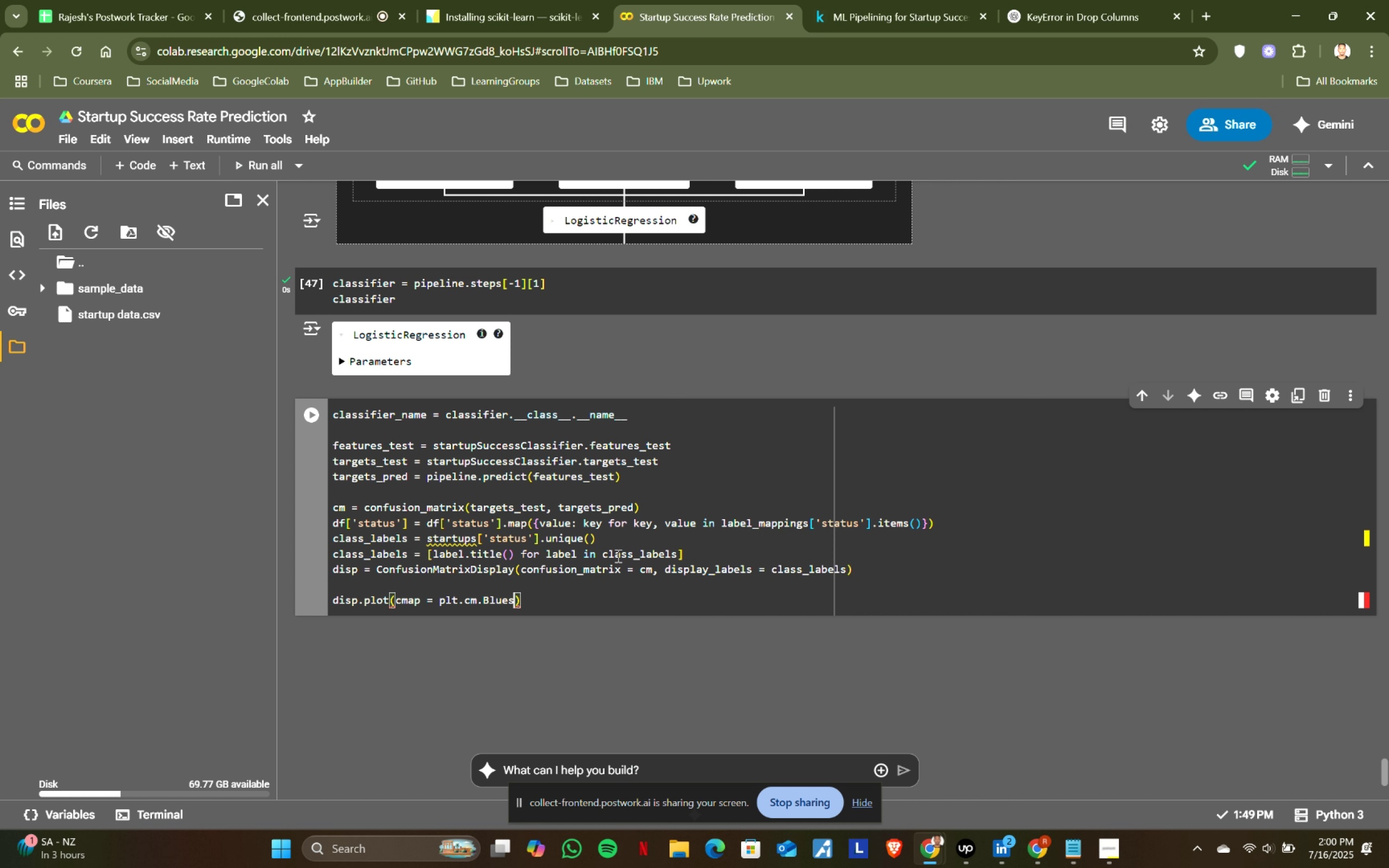 
left_click([863, 0])
 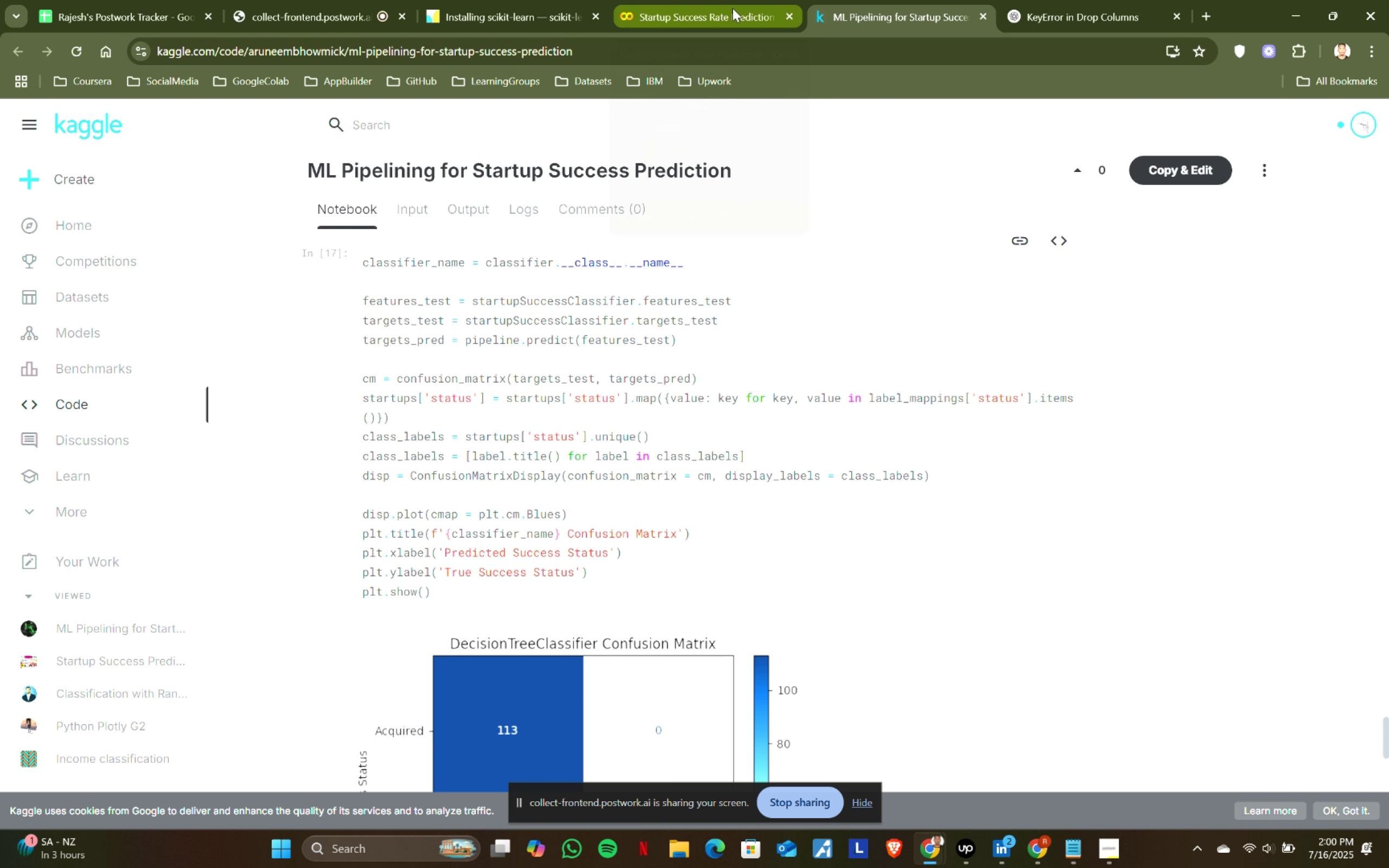 
left_click([732, 8])
 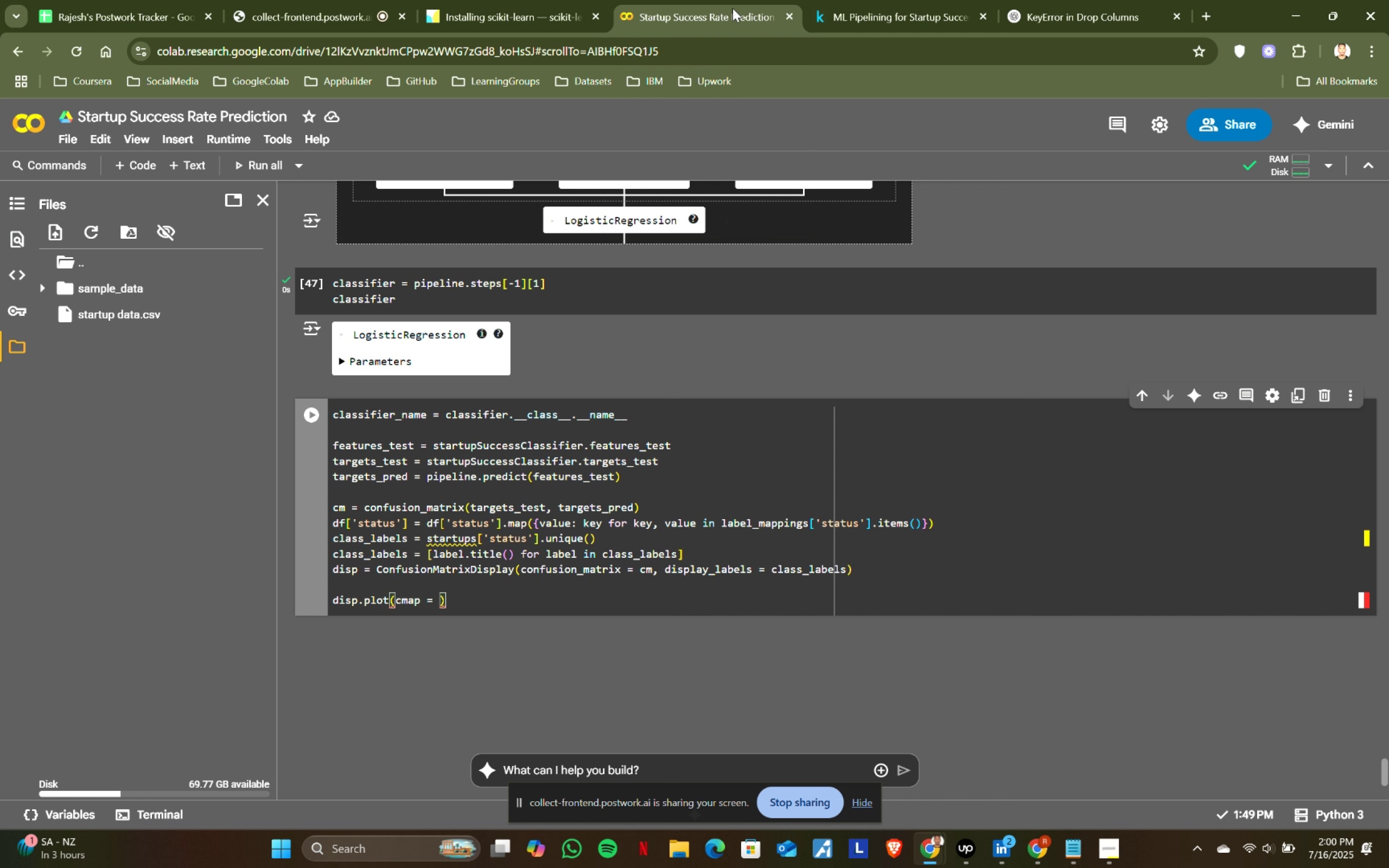 
type(plt.co)
key(Backspace)
type(m.Blues)
 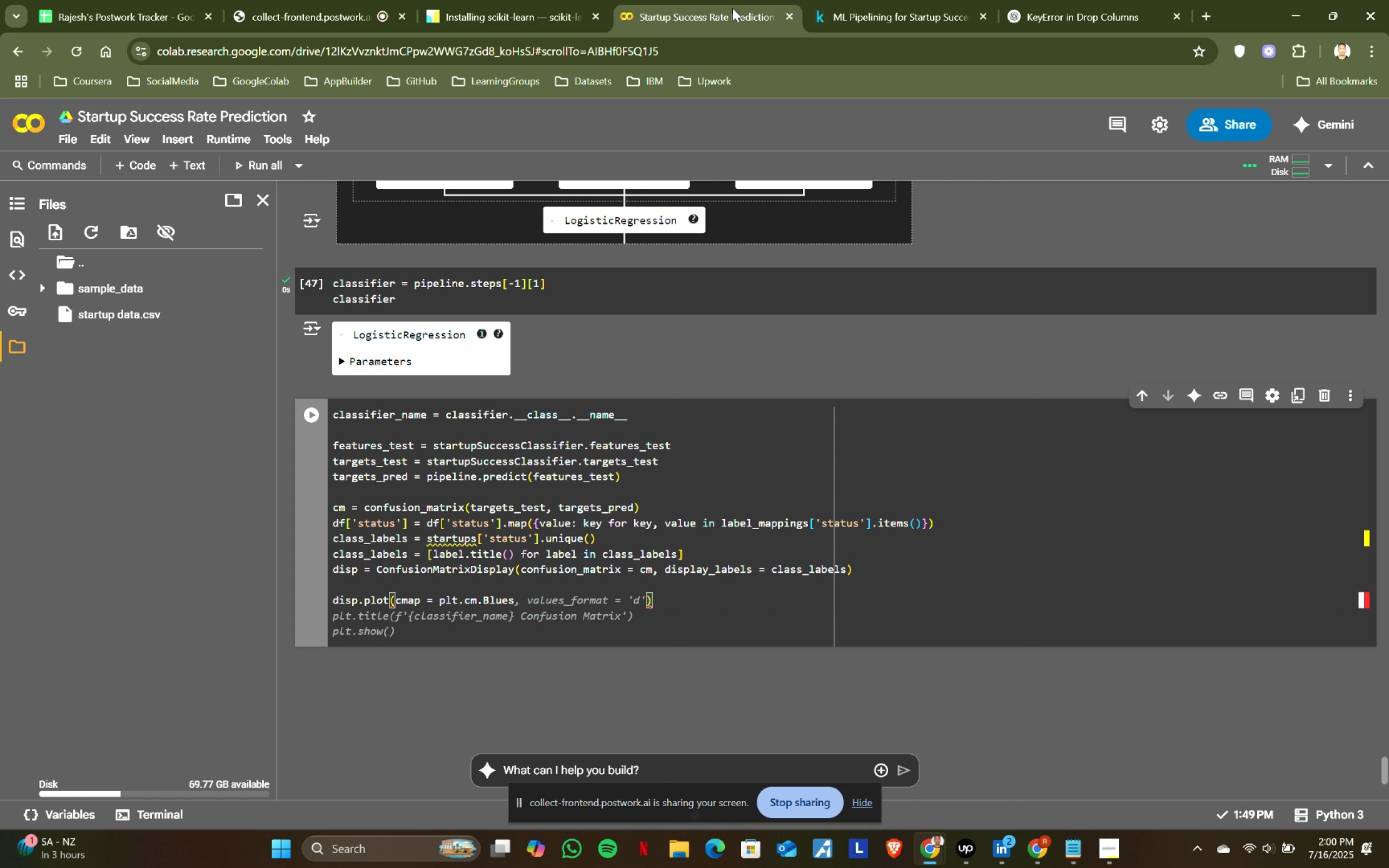 
left_click([884, 0])
 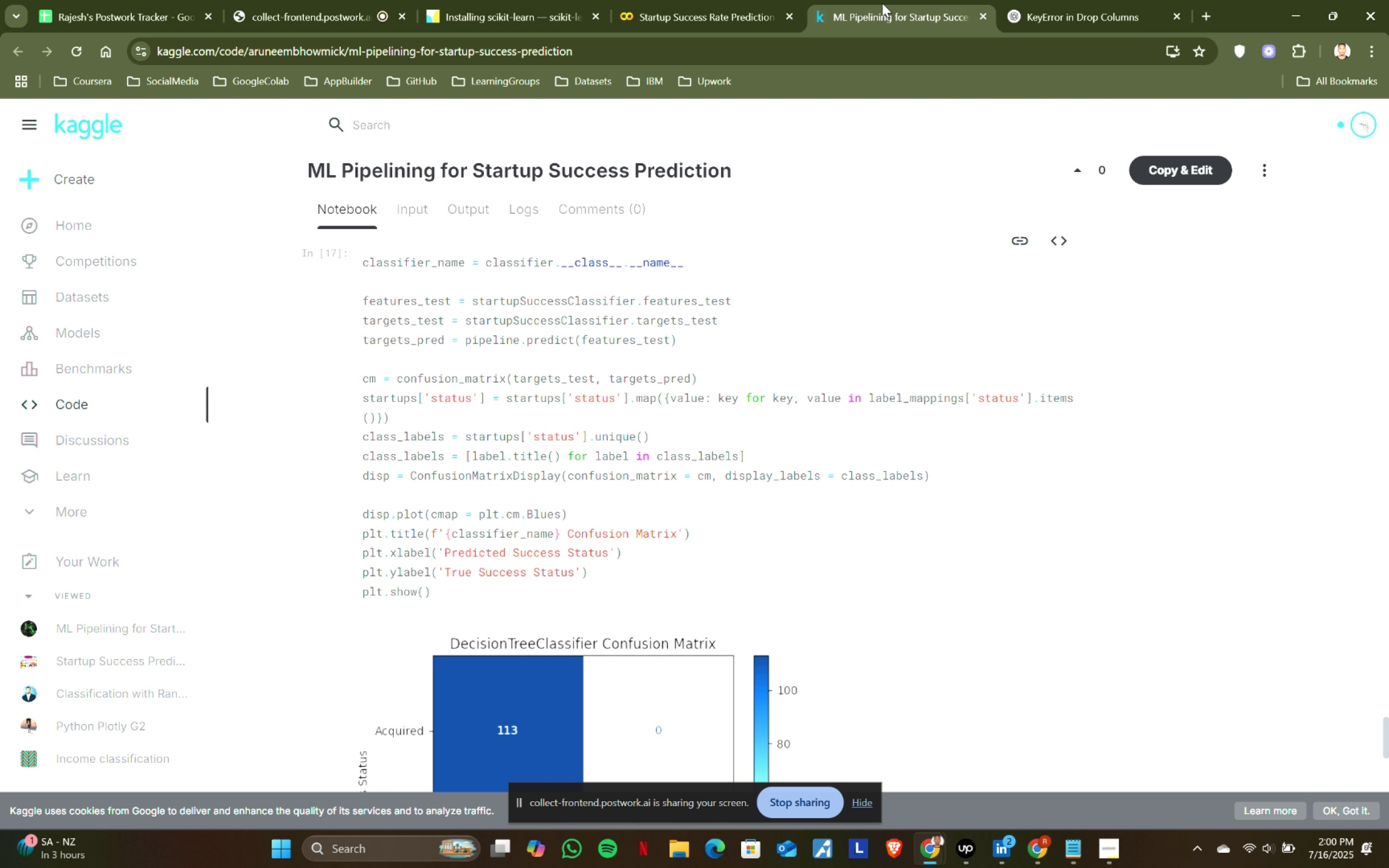 
left_click([697, 20])
 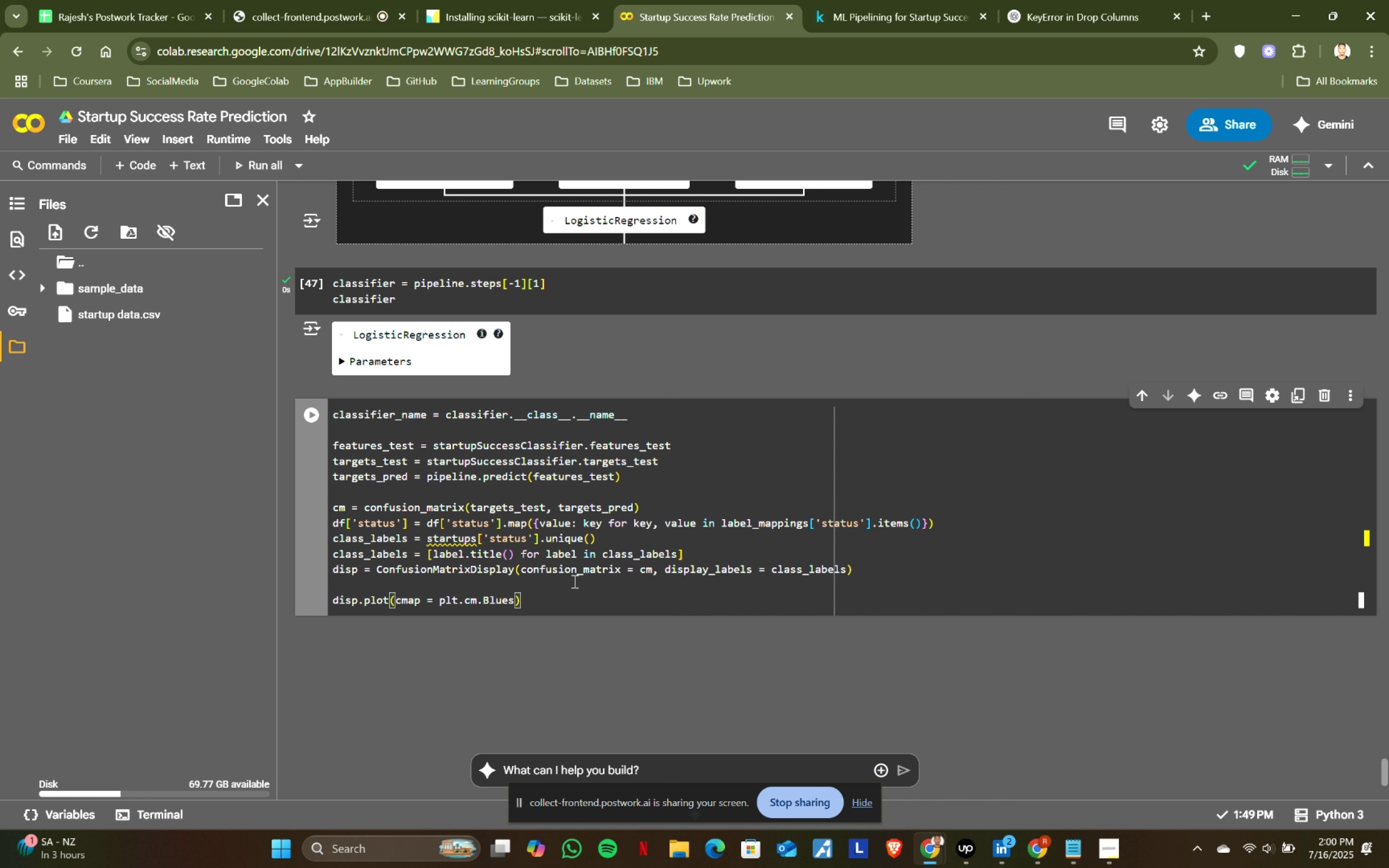 
left_click([561, 596])
 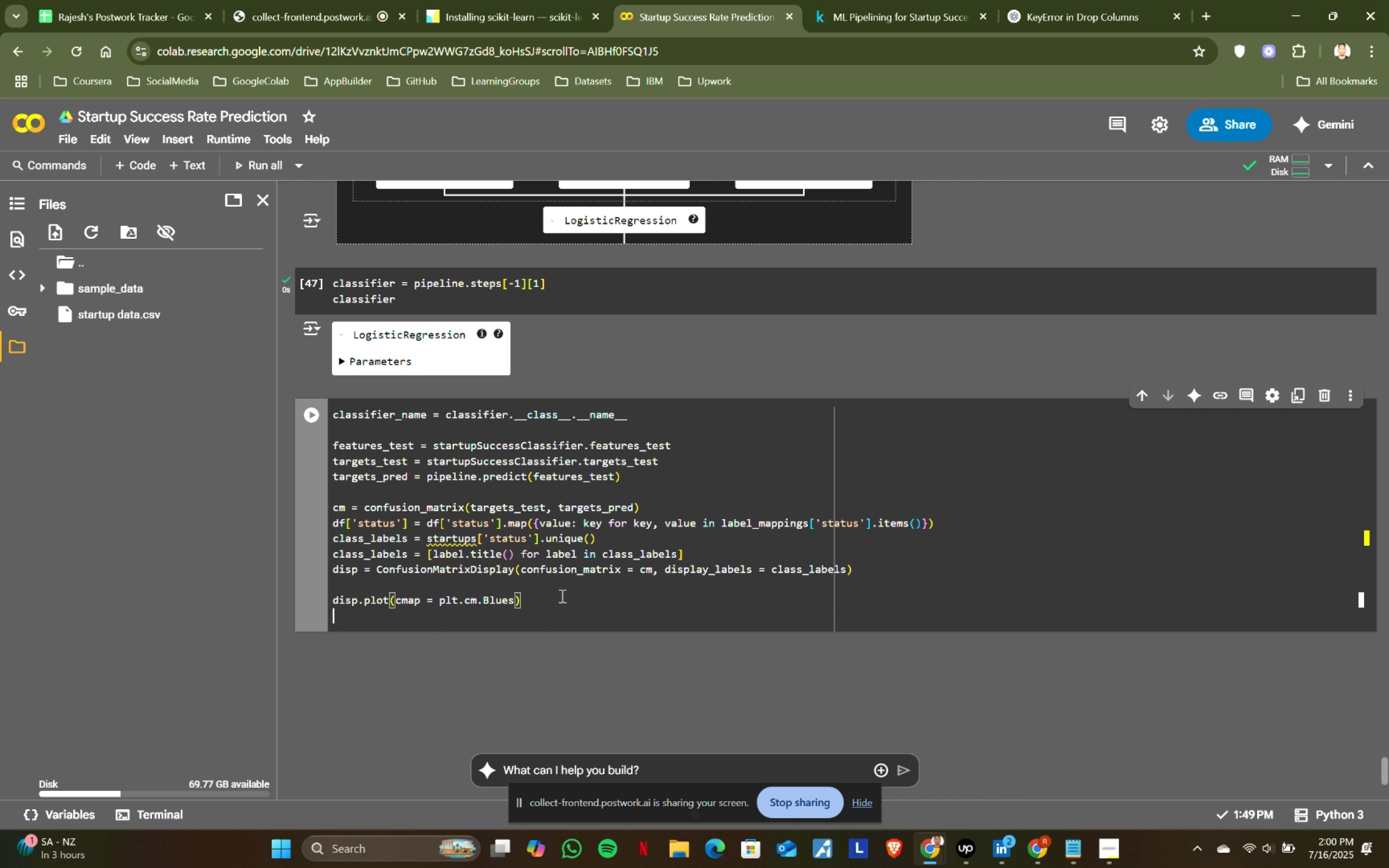 
key(Enter)
 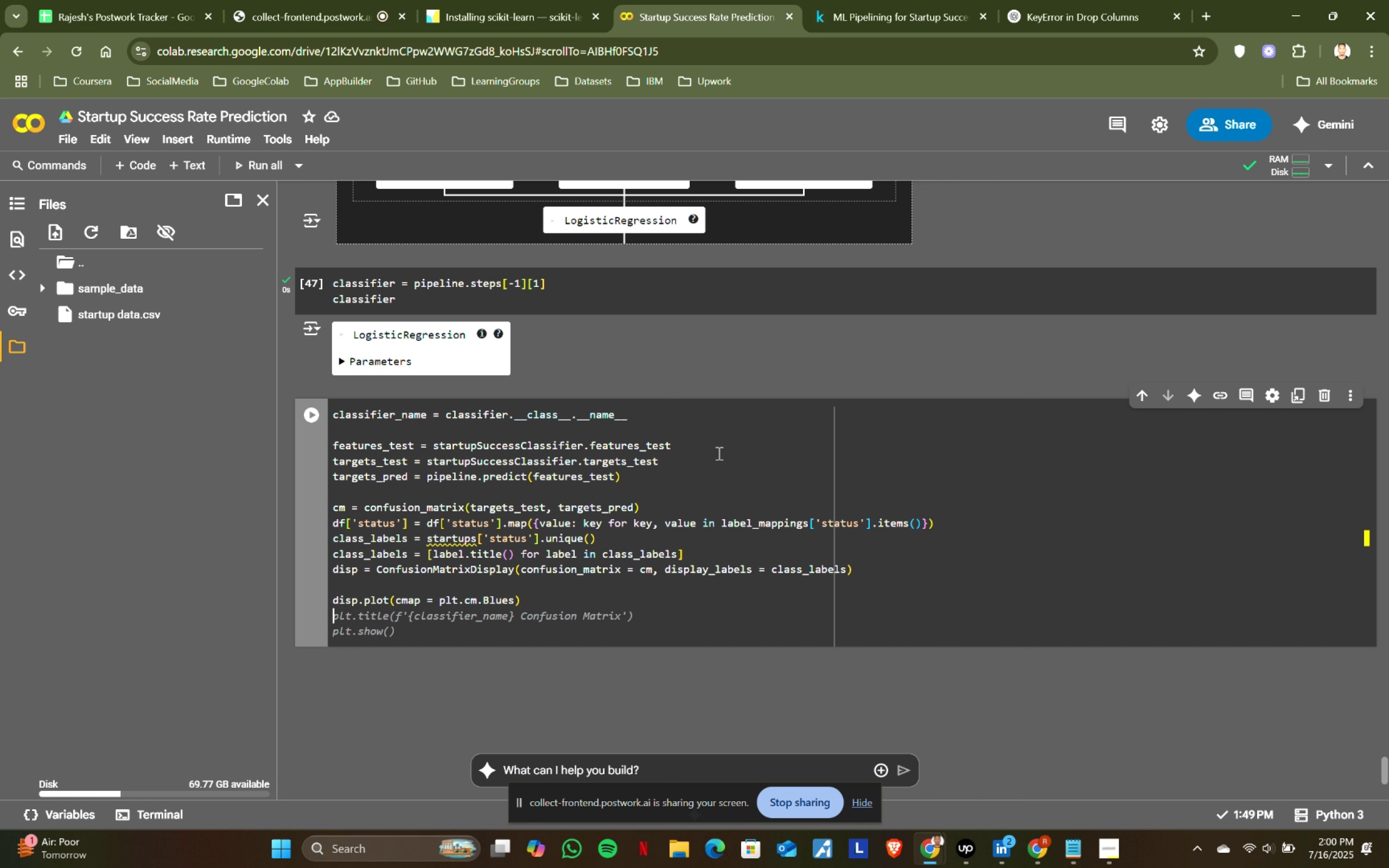 
wait(10.7)
 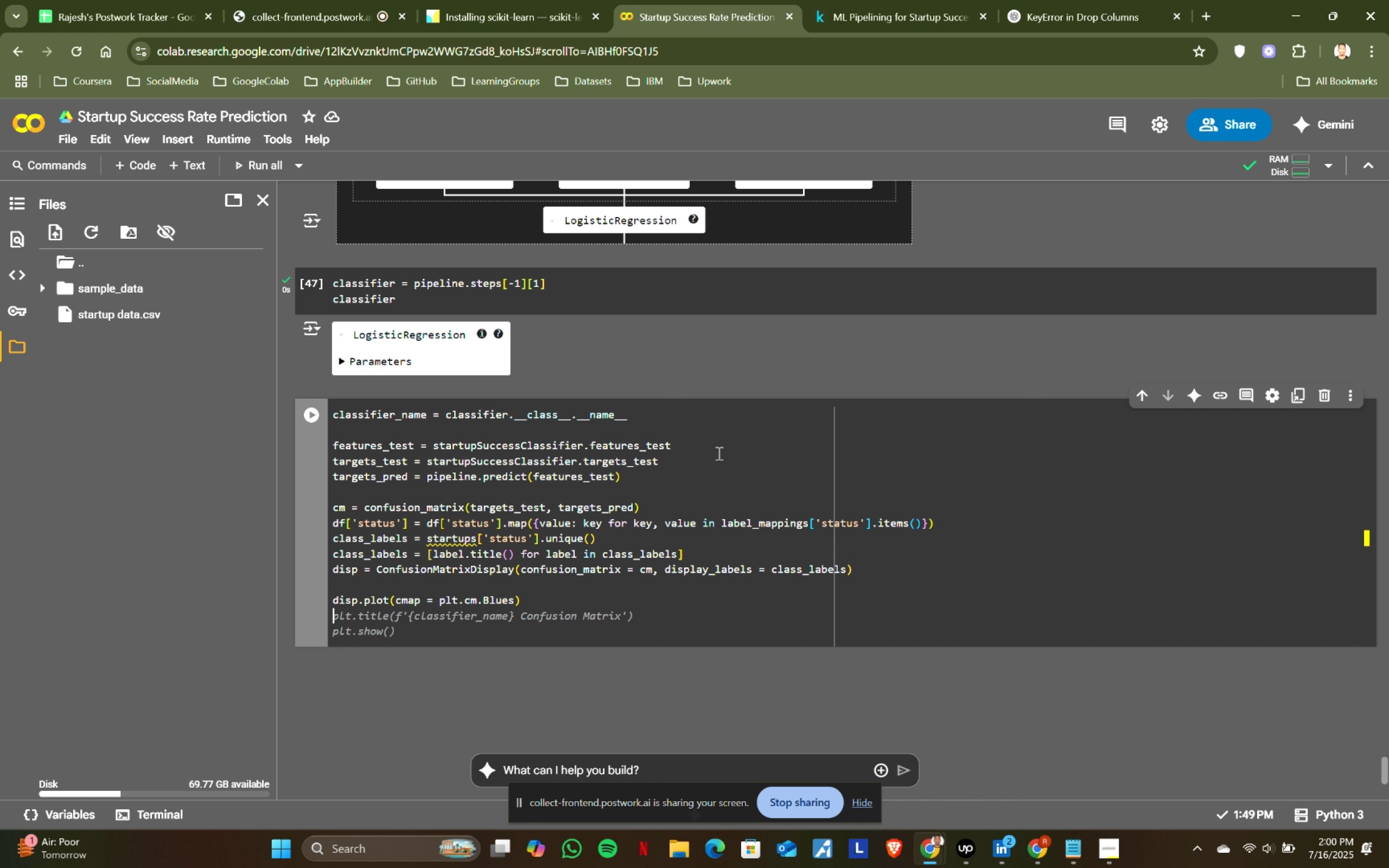 
left_click([881, 2])
 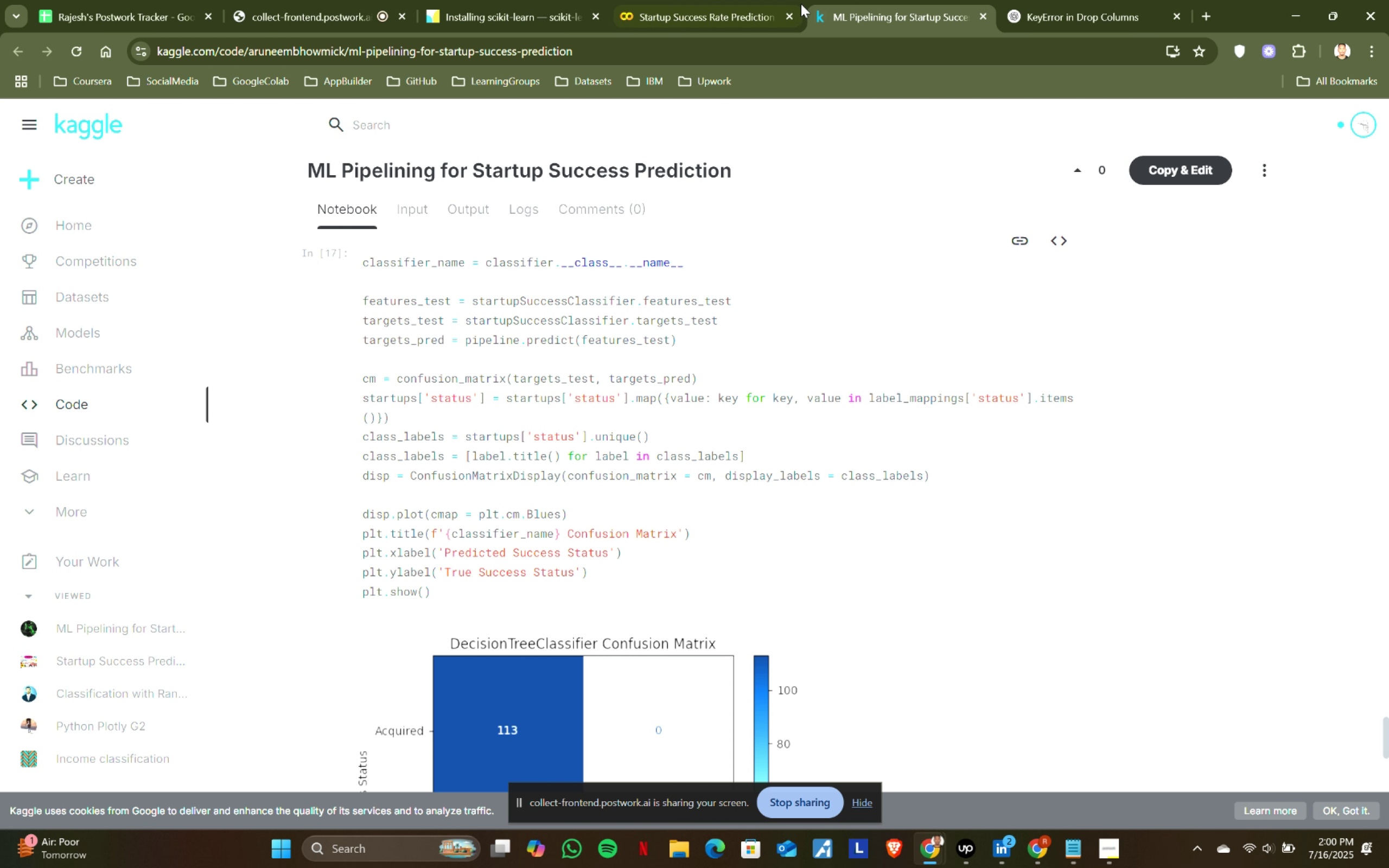 
left_click([739, 0])
 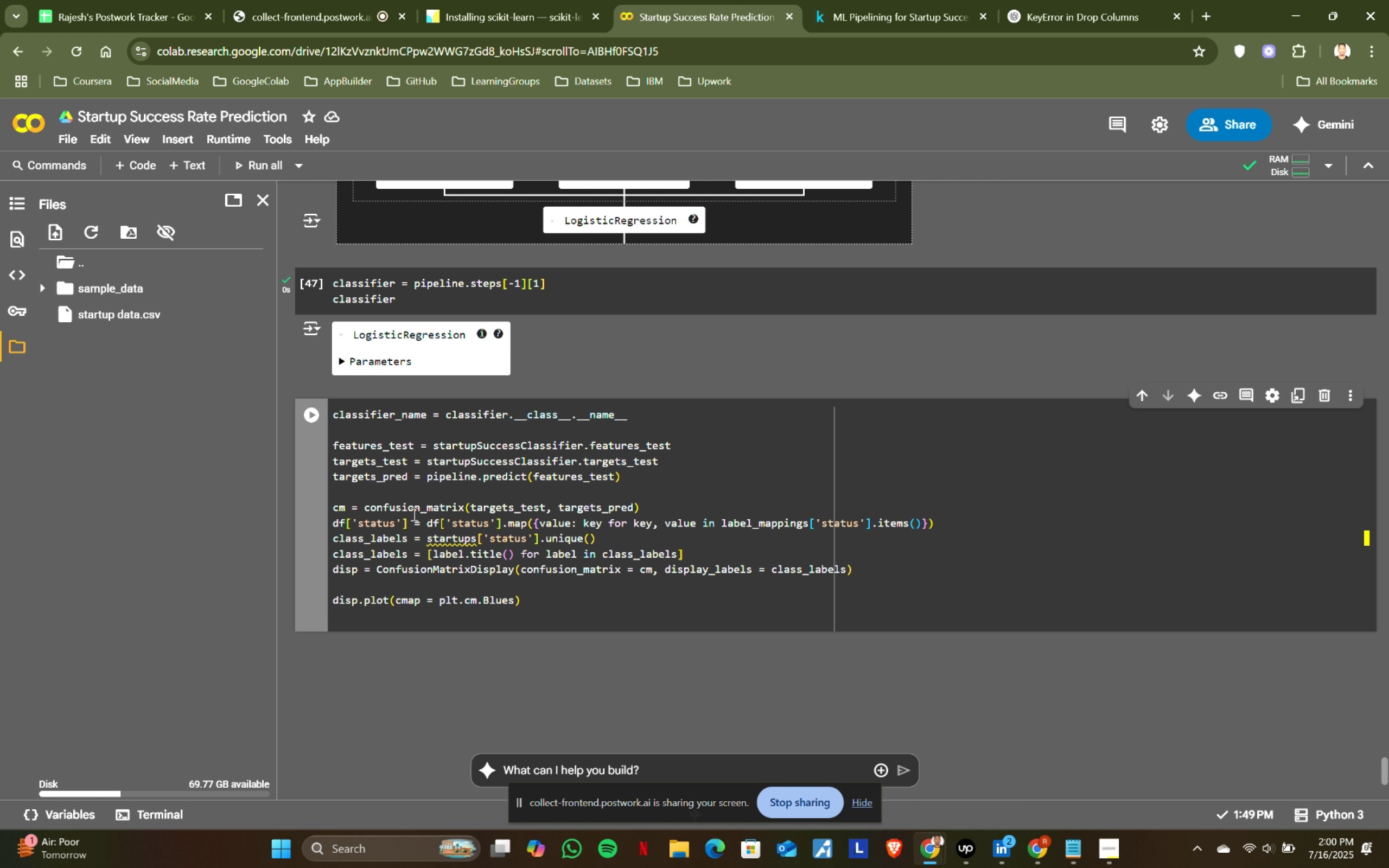 
type(plt.)
 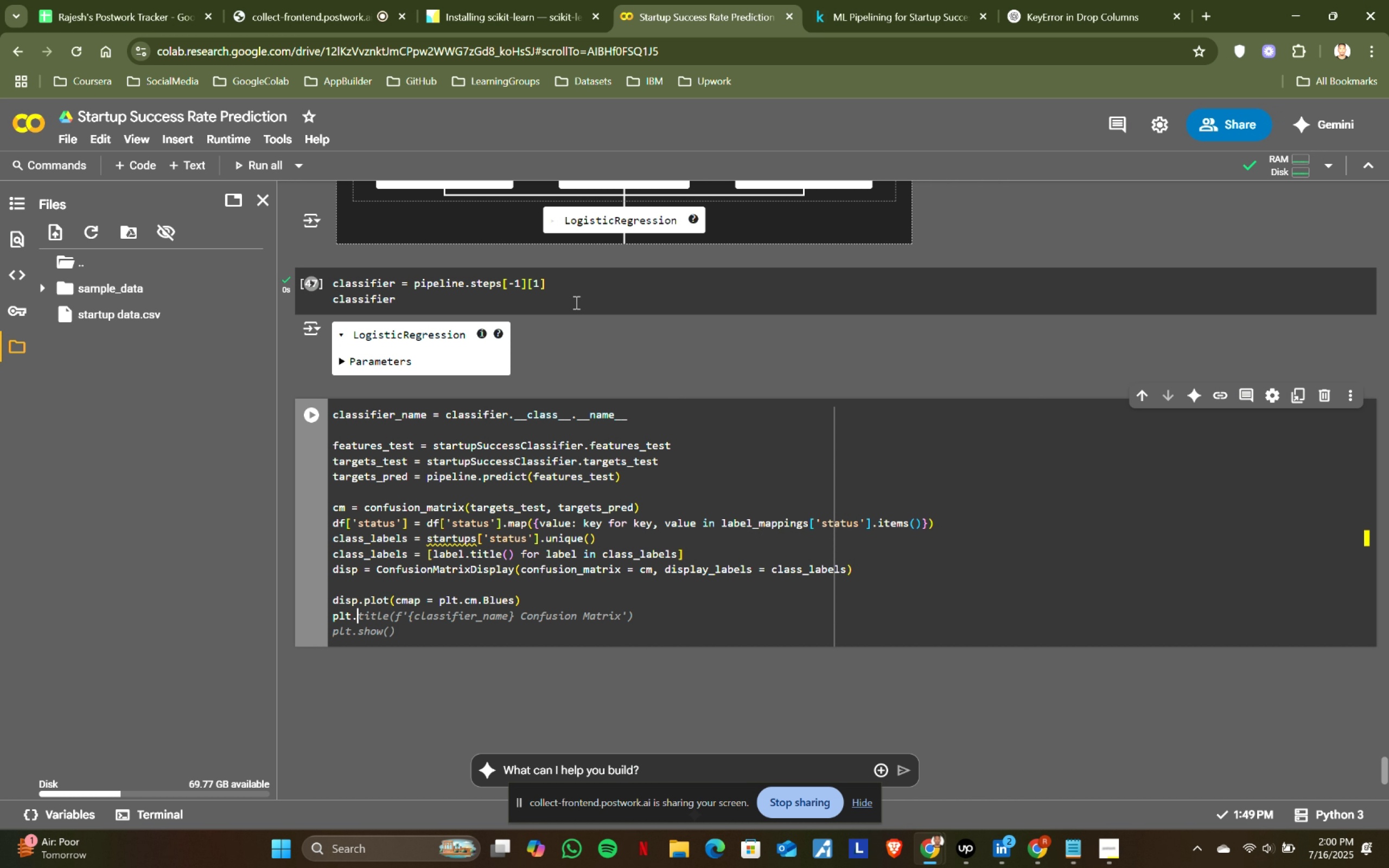 
left_click([850, 0])
 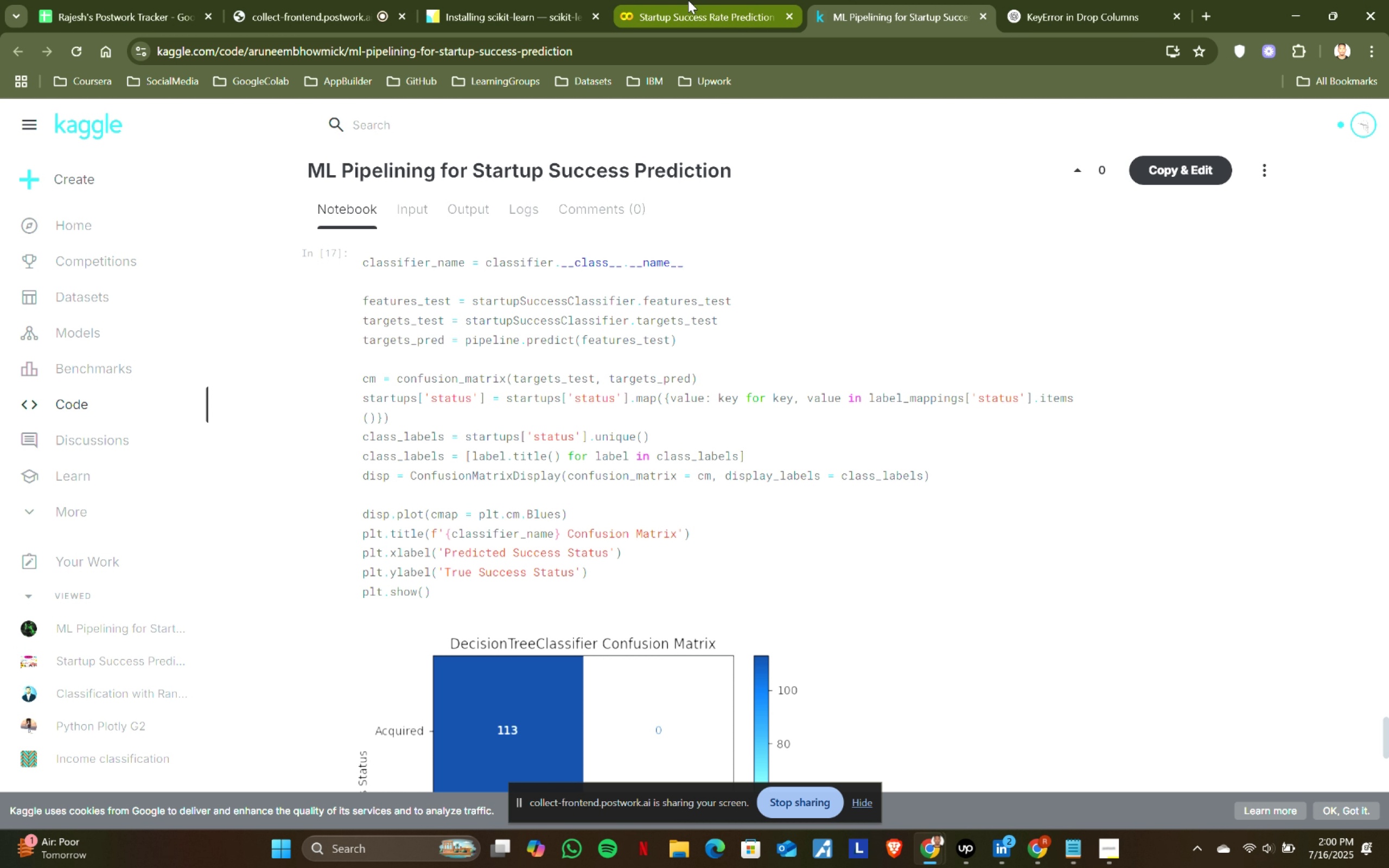 
left_click([688, 0])
 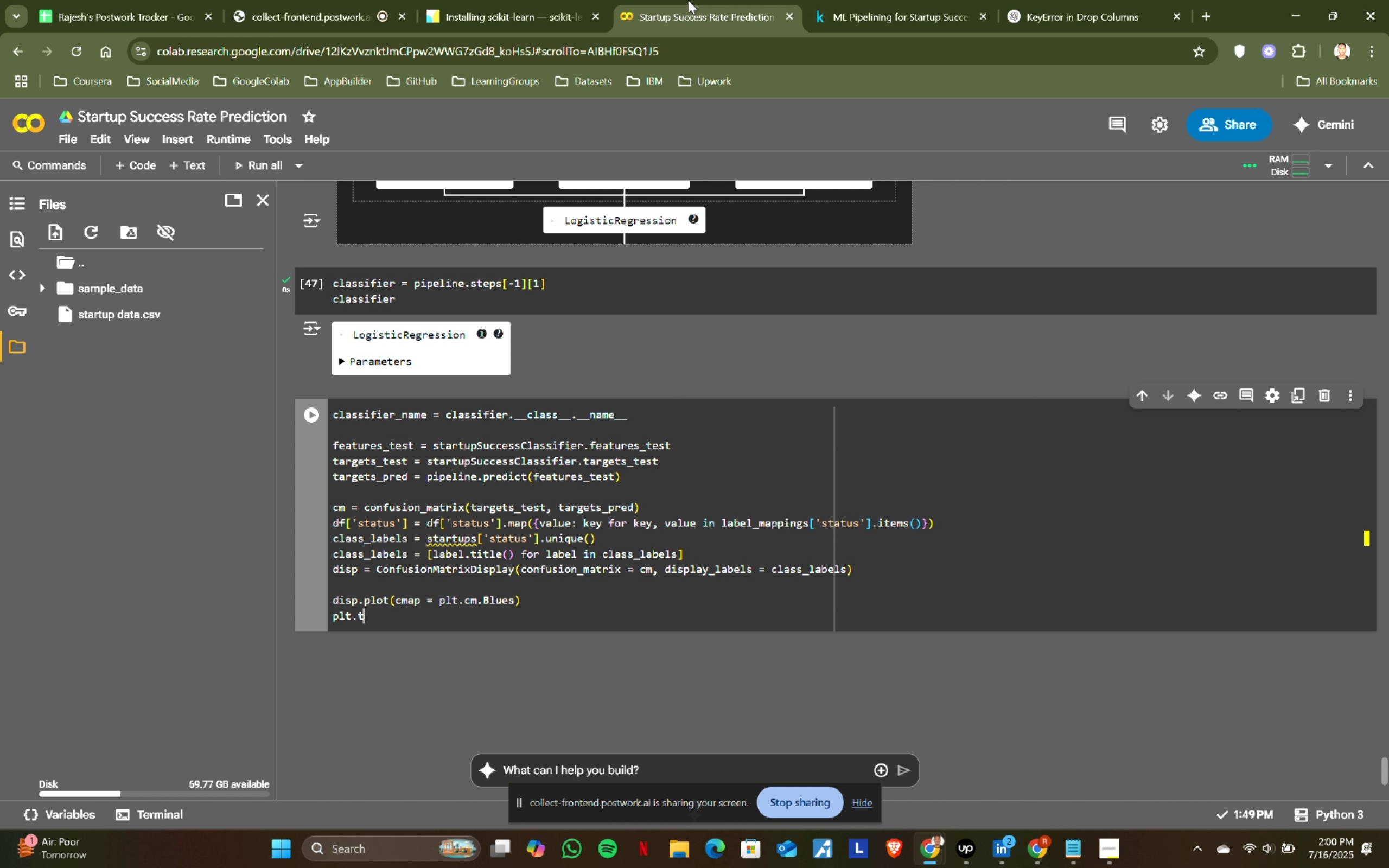 
type(title()
 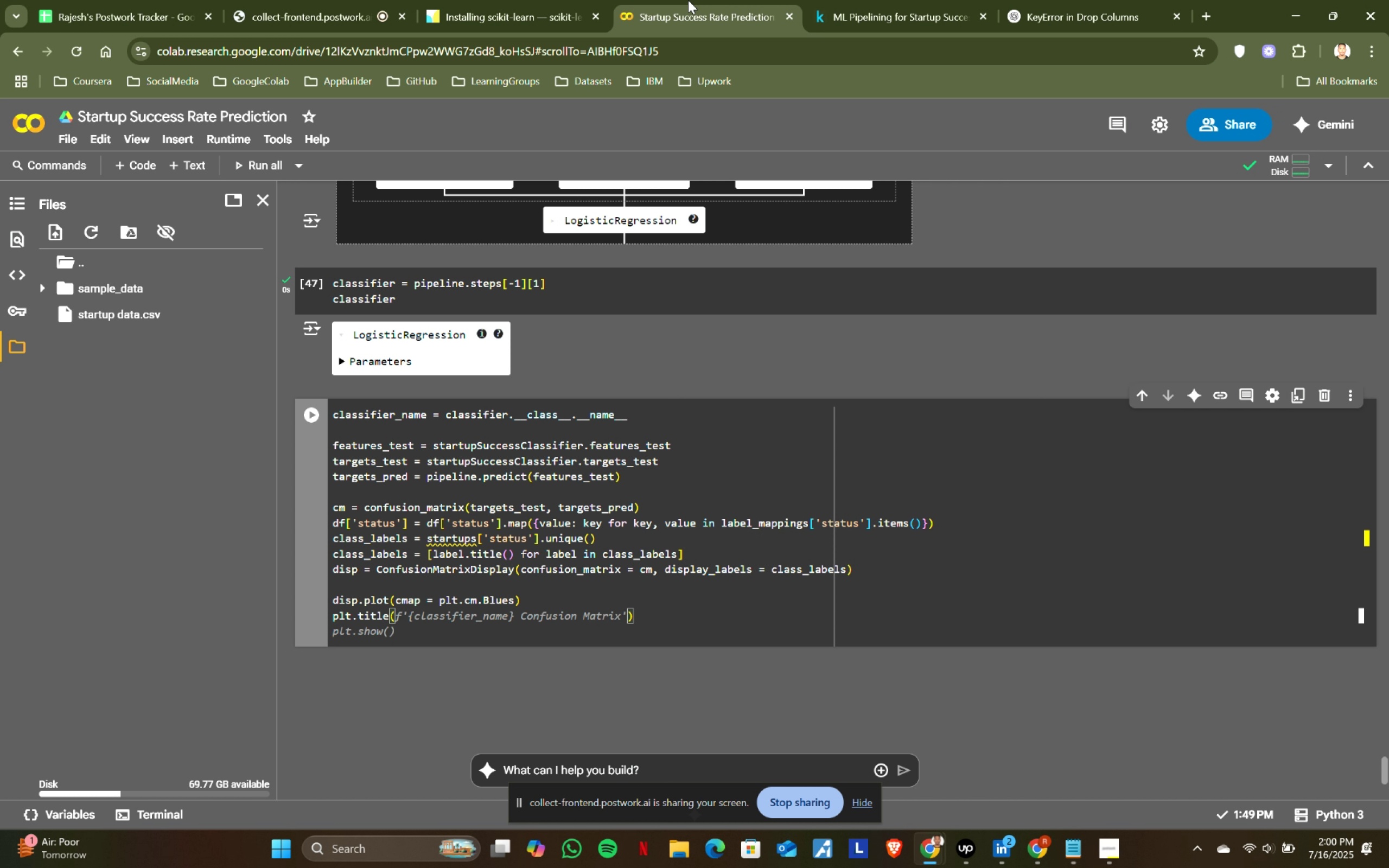 
left_click([945, 0])
 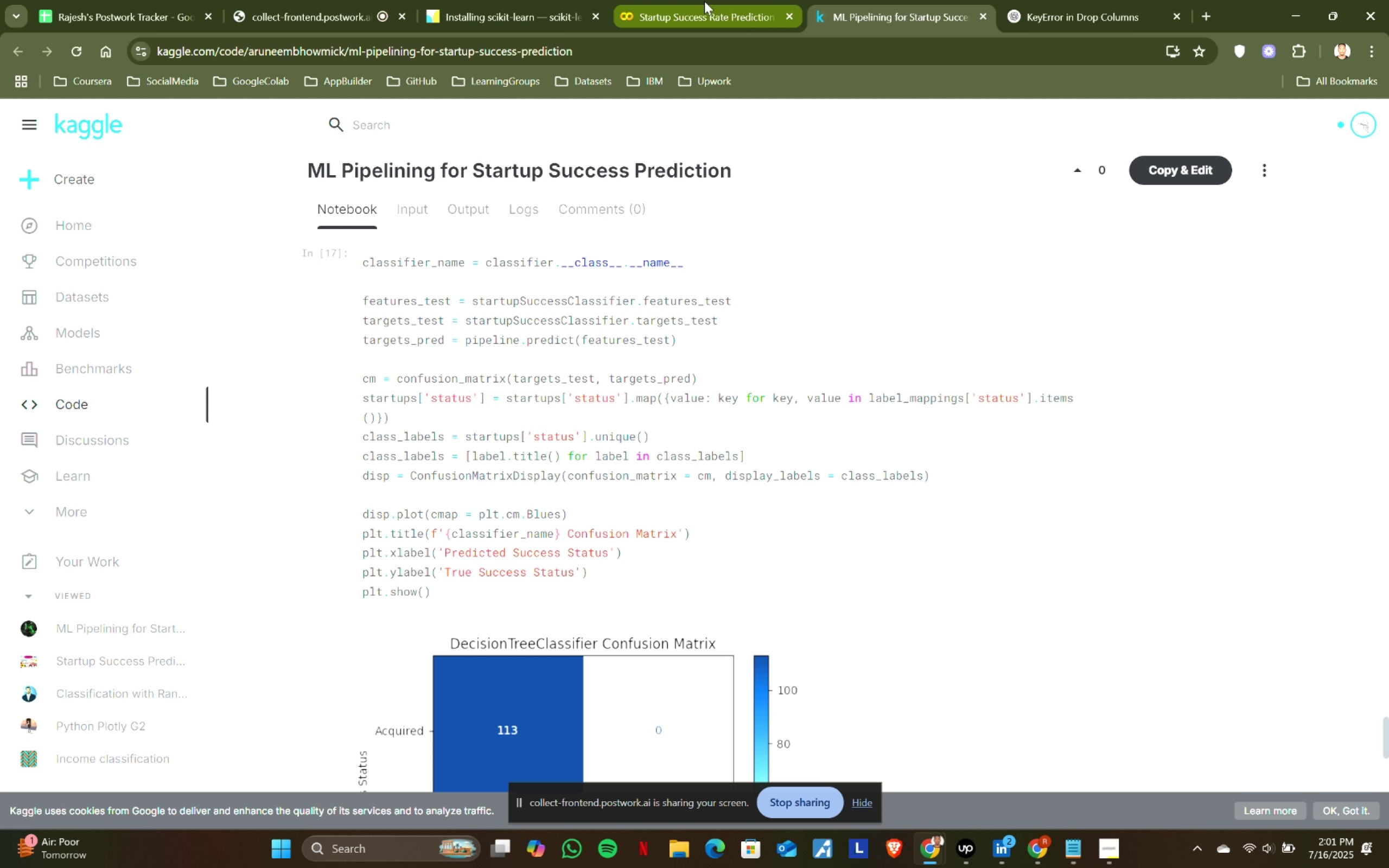 
left_click([704, 1])
 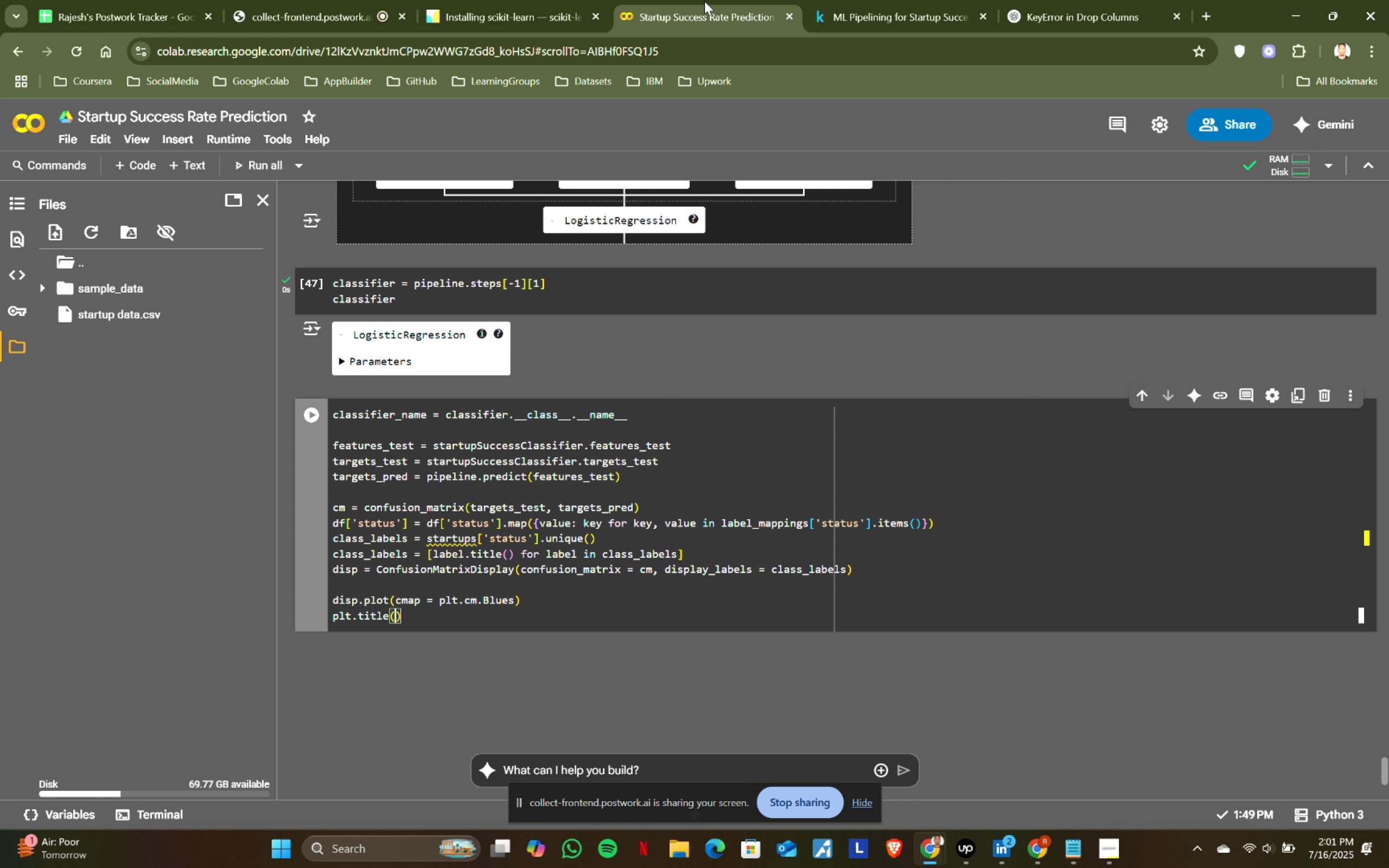 
key(F)
 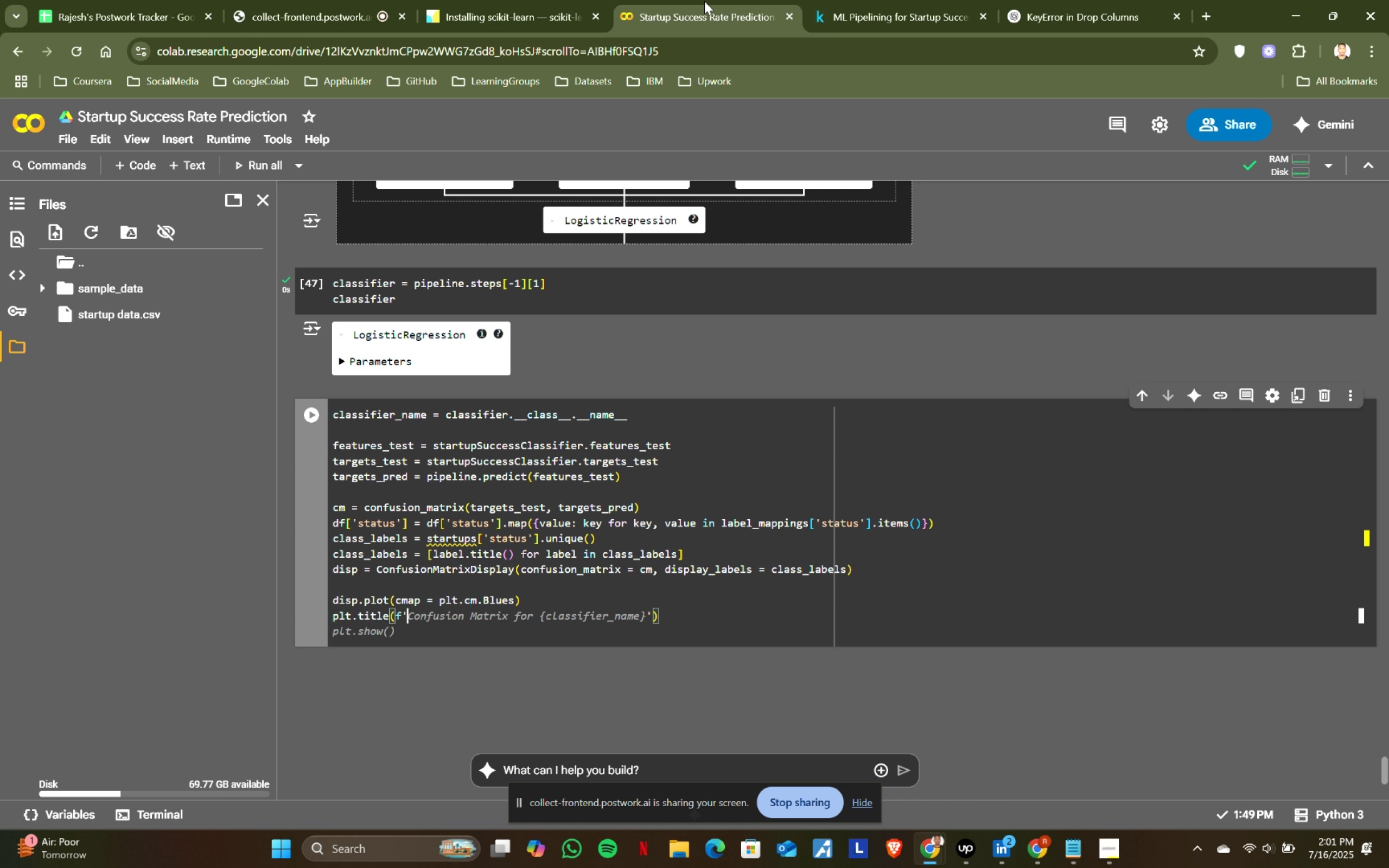 
key(Quote)
 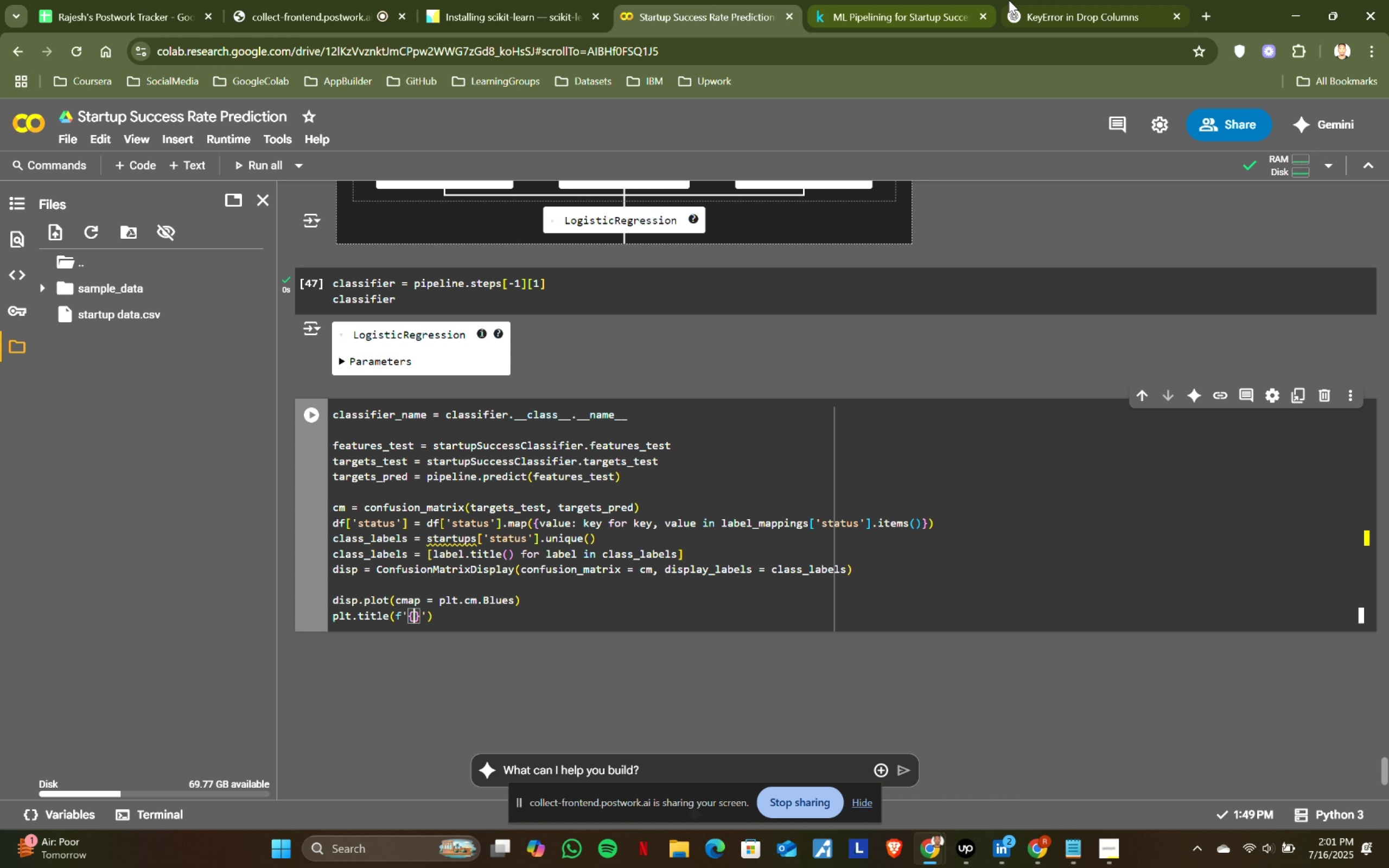 
key(Shift+BracketLeft)
 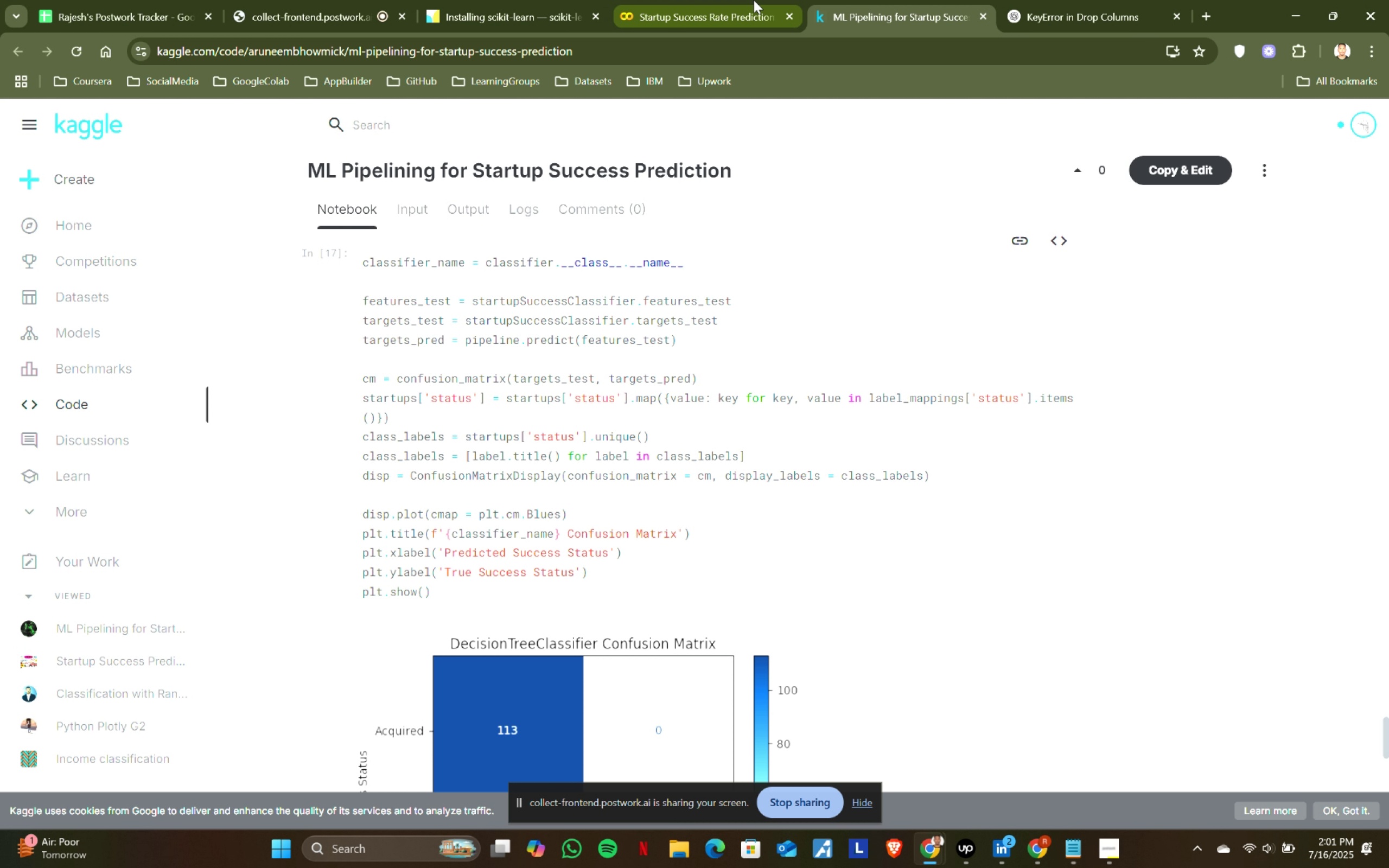 
left_click([848, 0])
 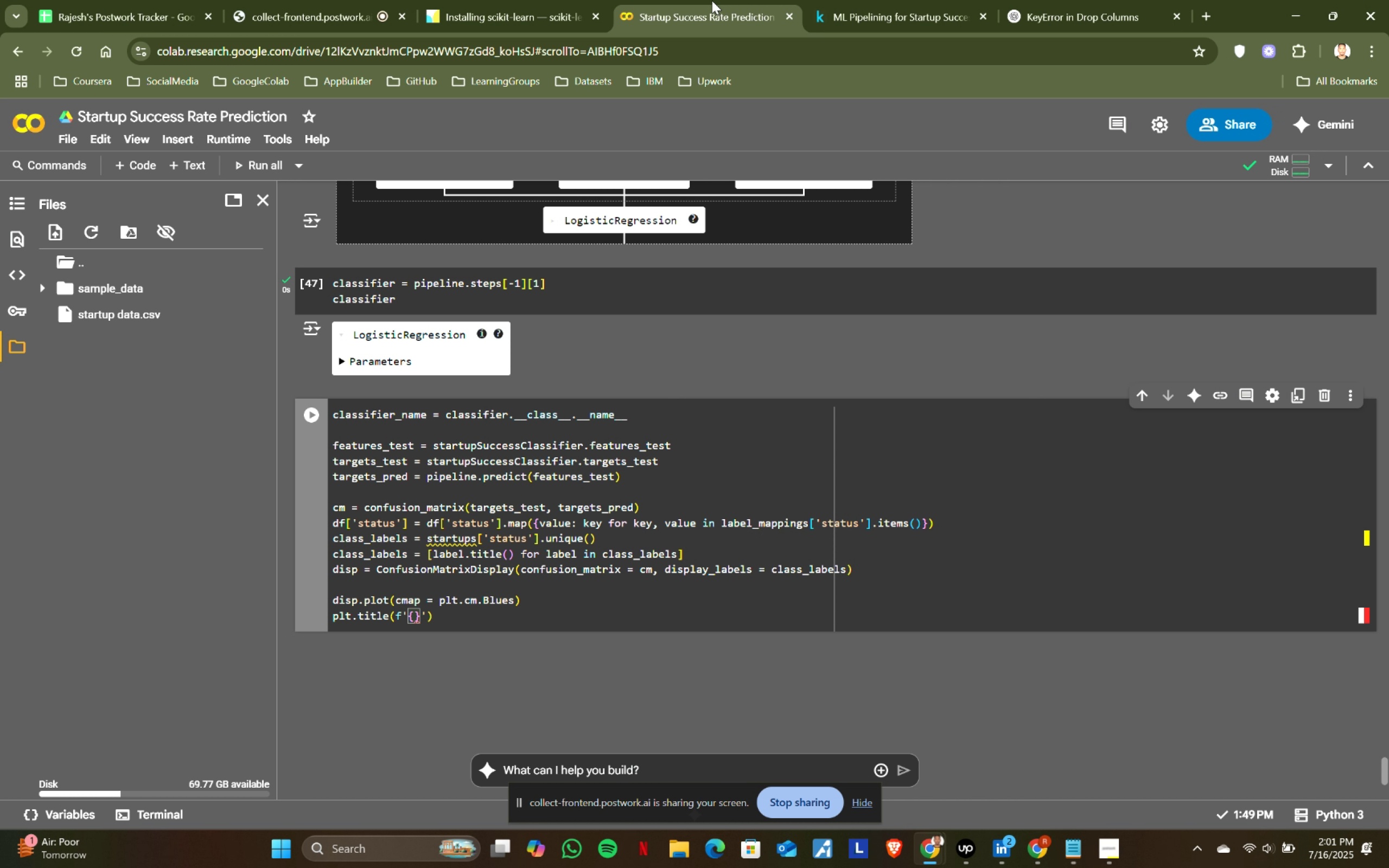 
left_click([712, 1])
 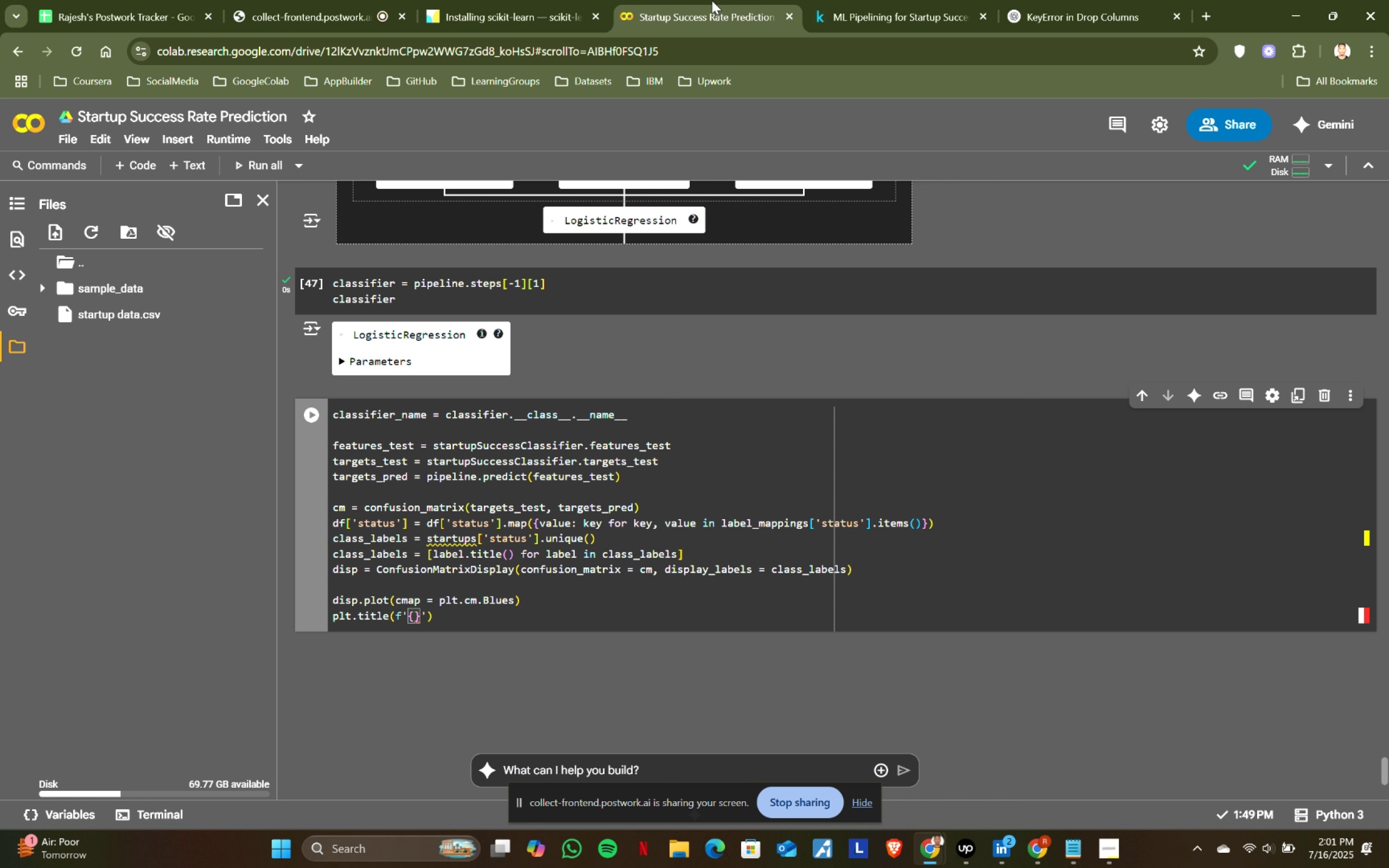 
type(classifier_name)
 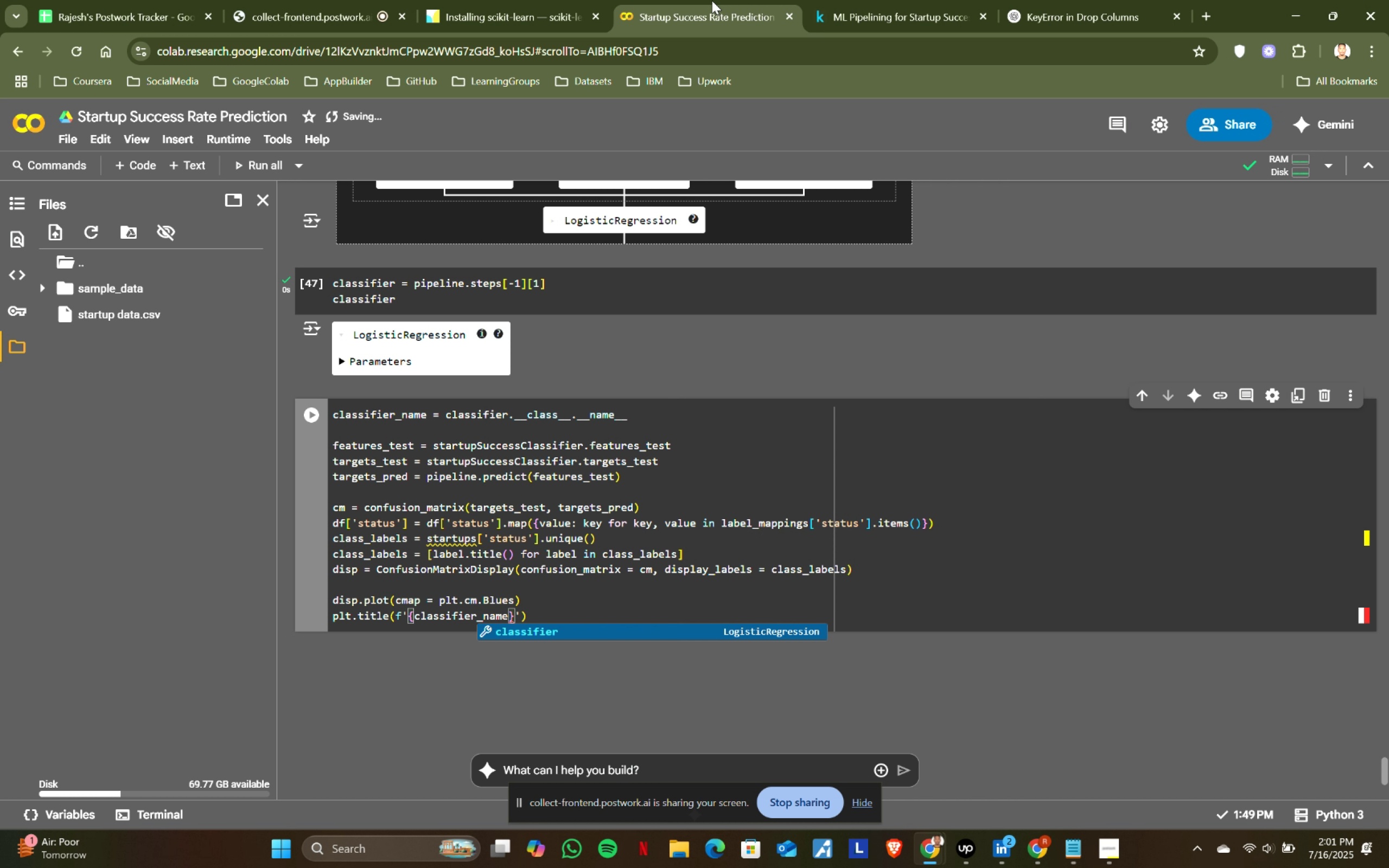 
key(ArrowRight)
 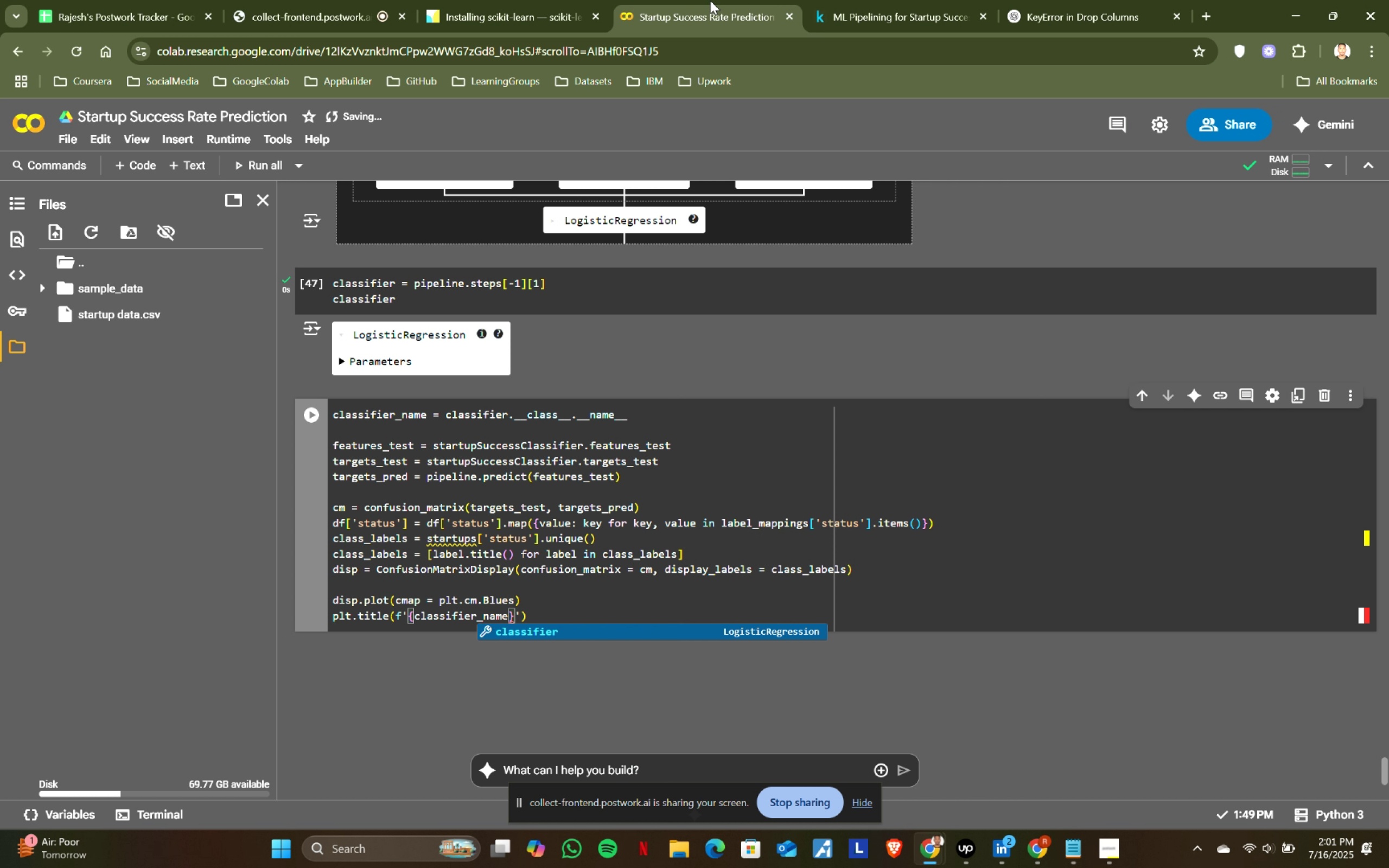 
left_click([899, 0])
 